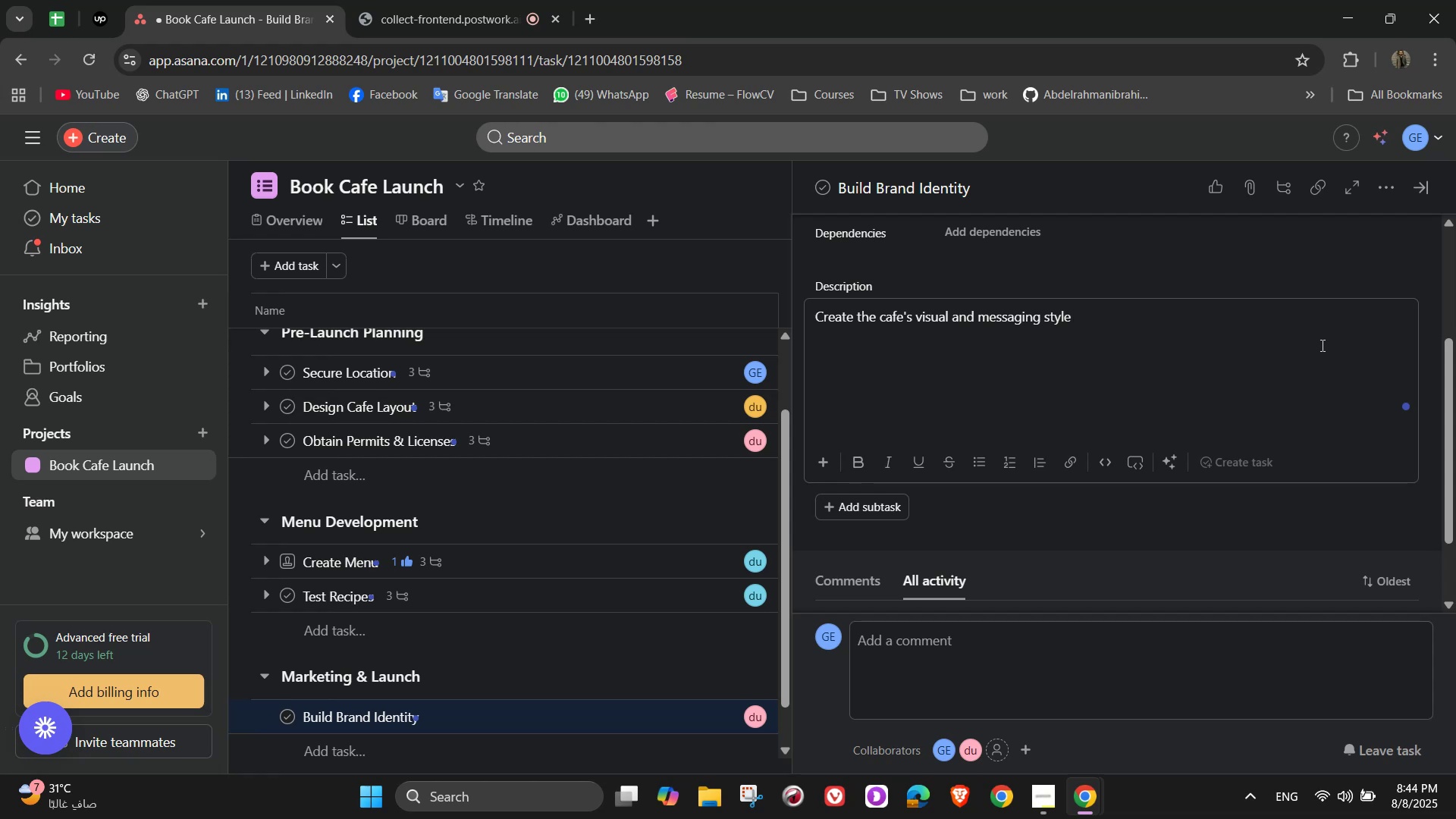 
left_click([1241, 277])
 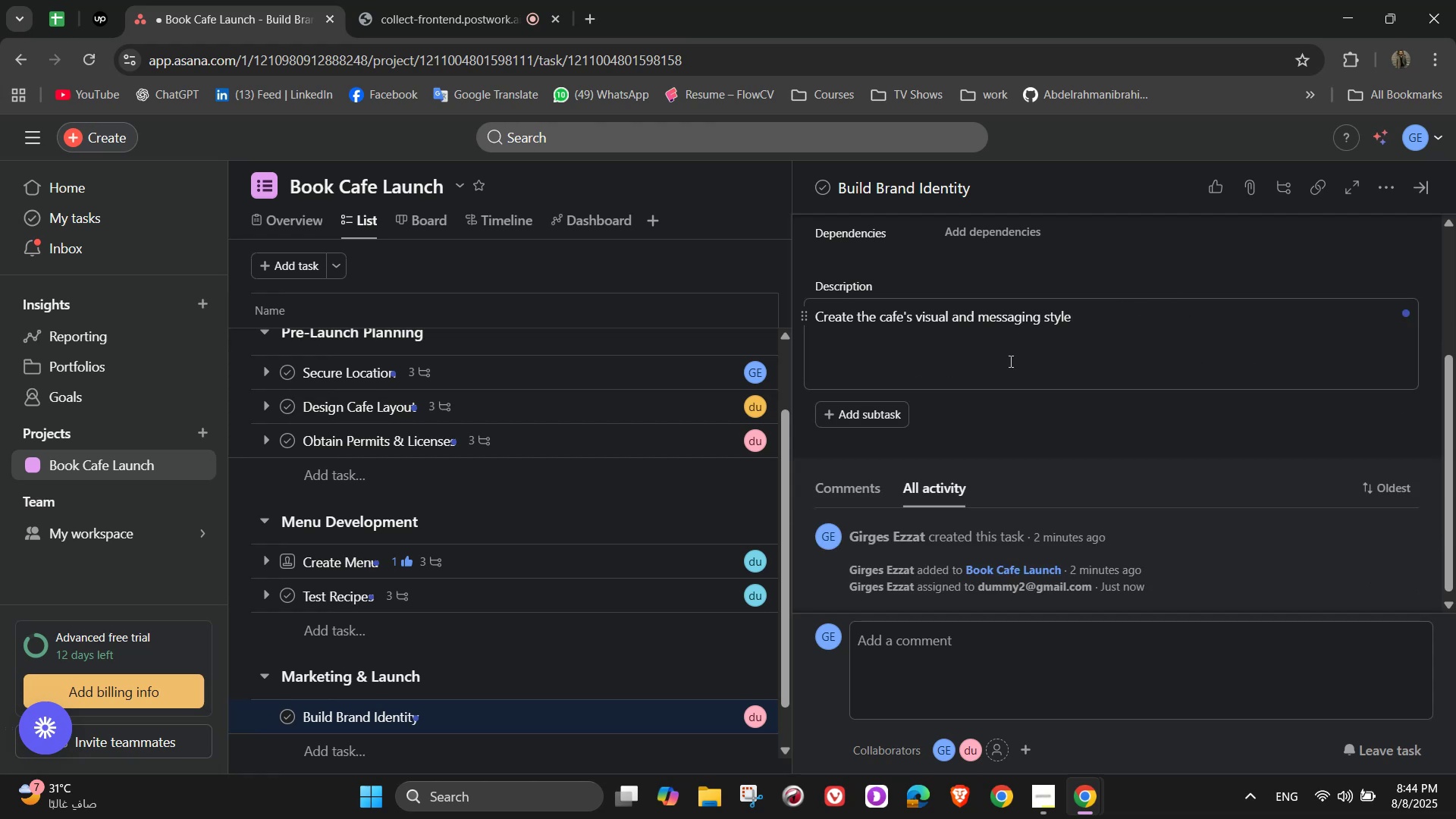 
left_click([893, 424])
 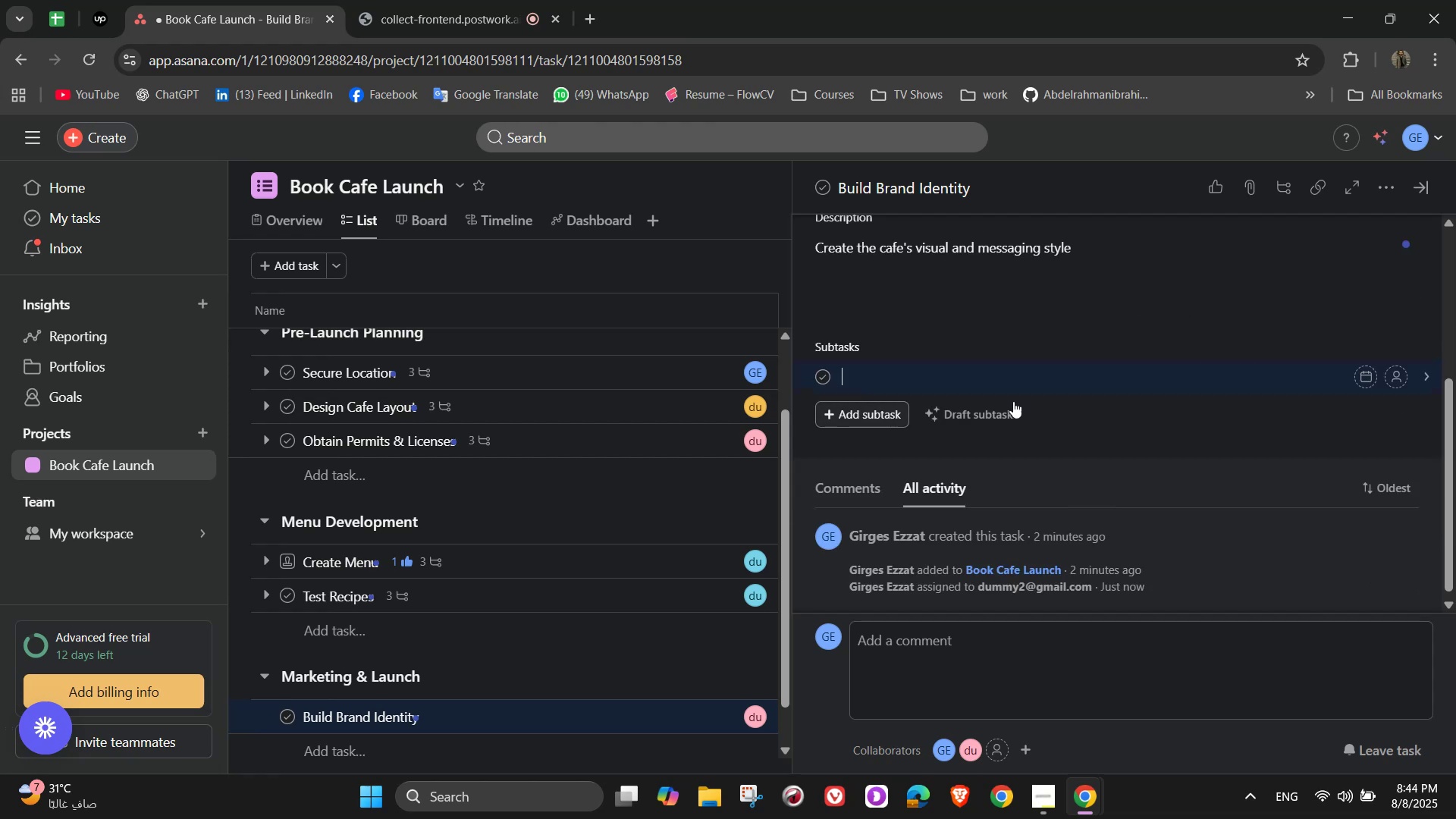 
scroll: coordinate [1043, 398], scroll_direction: down, amount: 1.0
 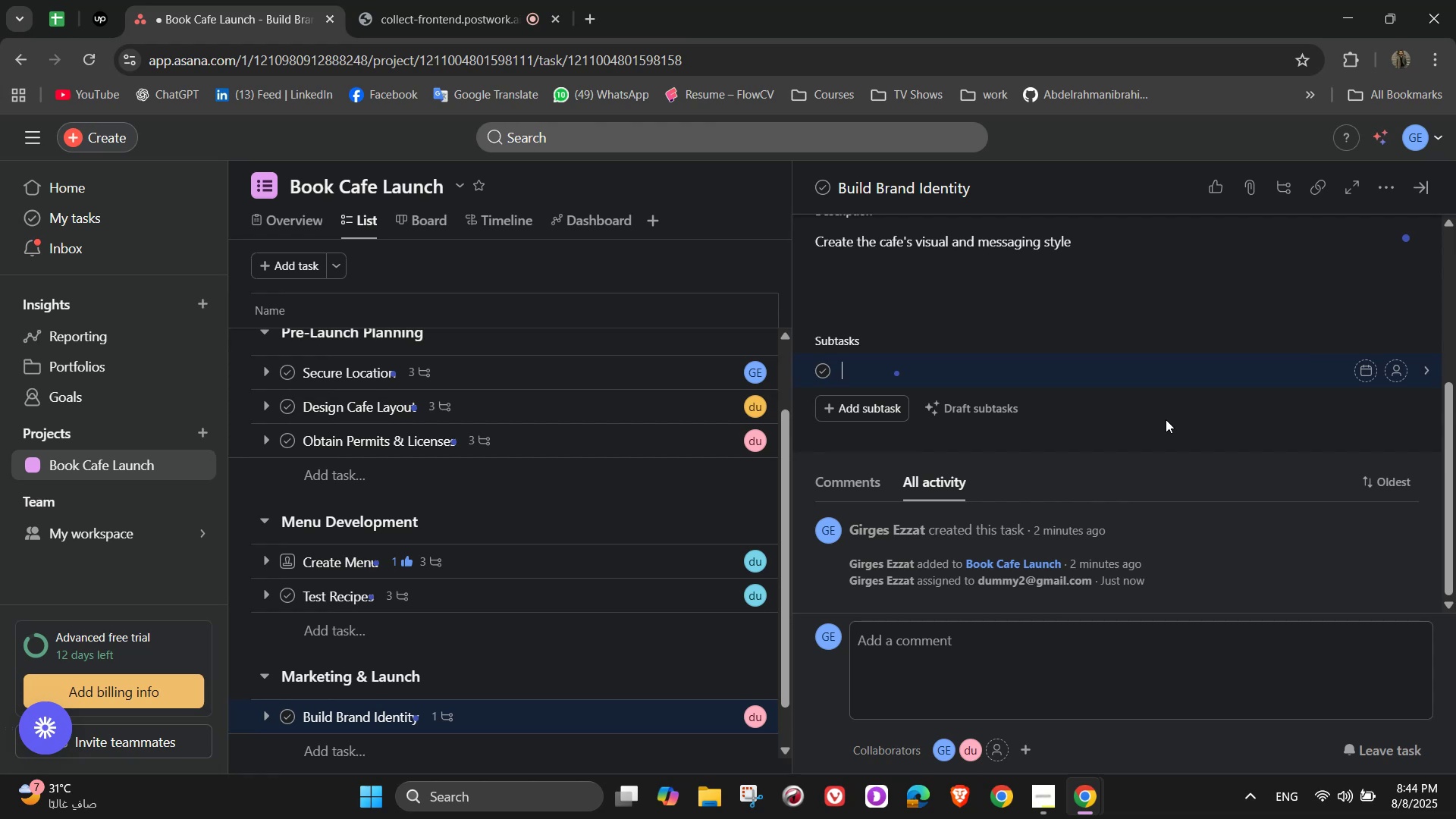 
wait(5.39)
 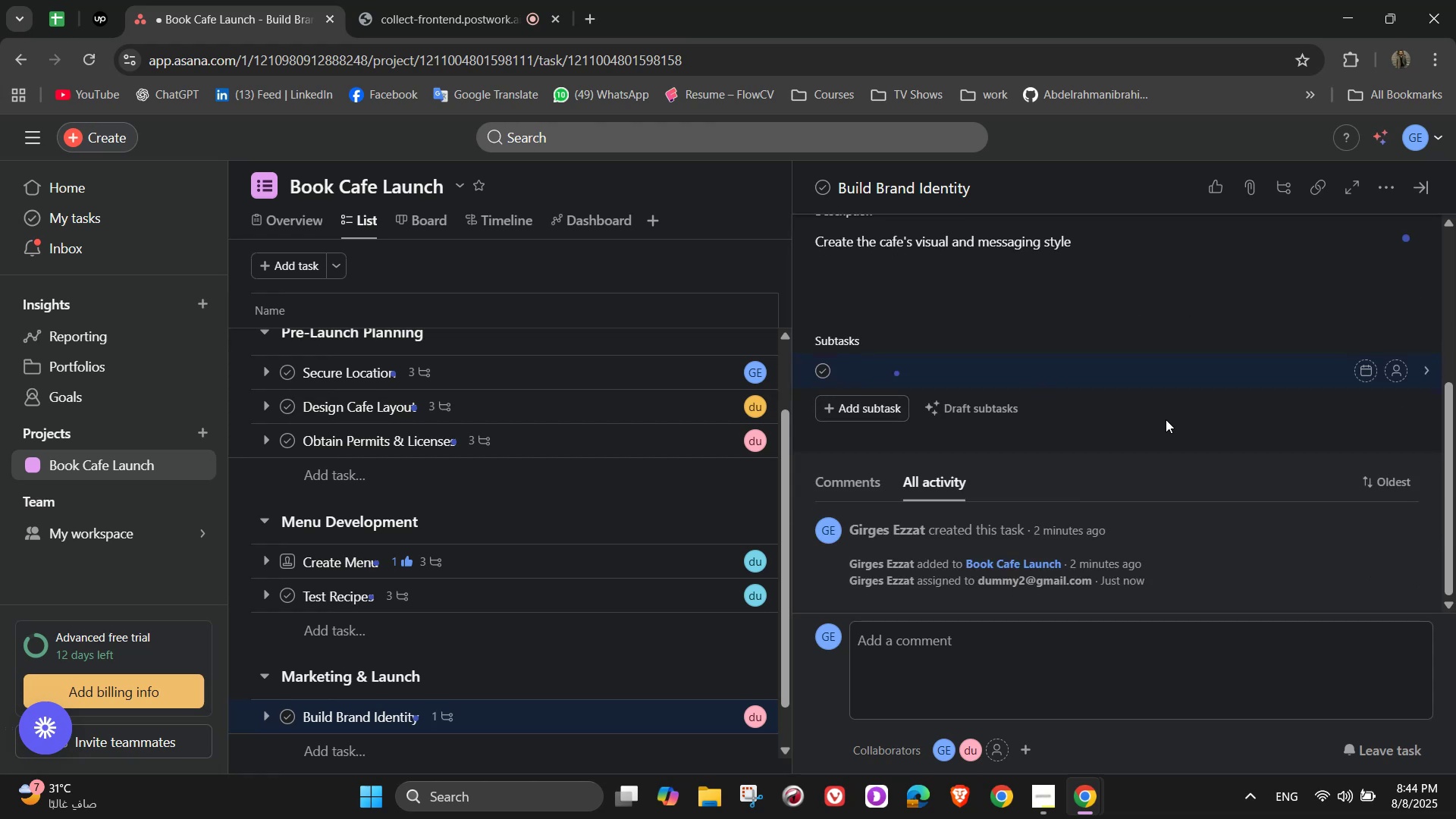 
type(Design logo and color platte )
key(Backspace)
key(Backspace)
key(Backspace)
key(Backspace)
key(Backspace)
key(Backspace)
type(a)
 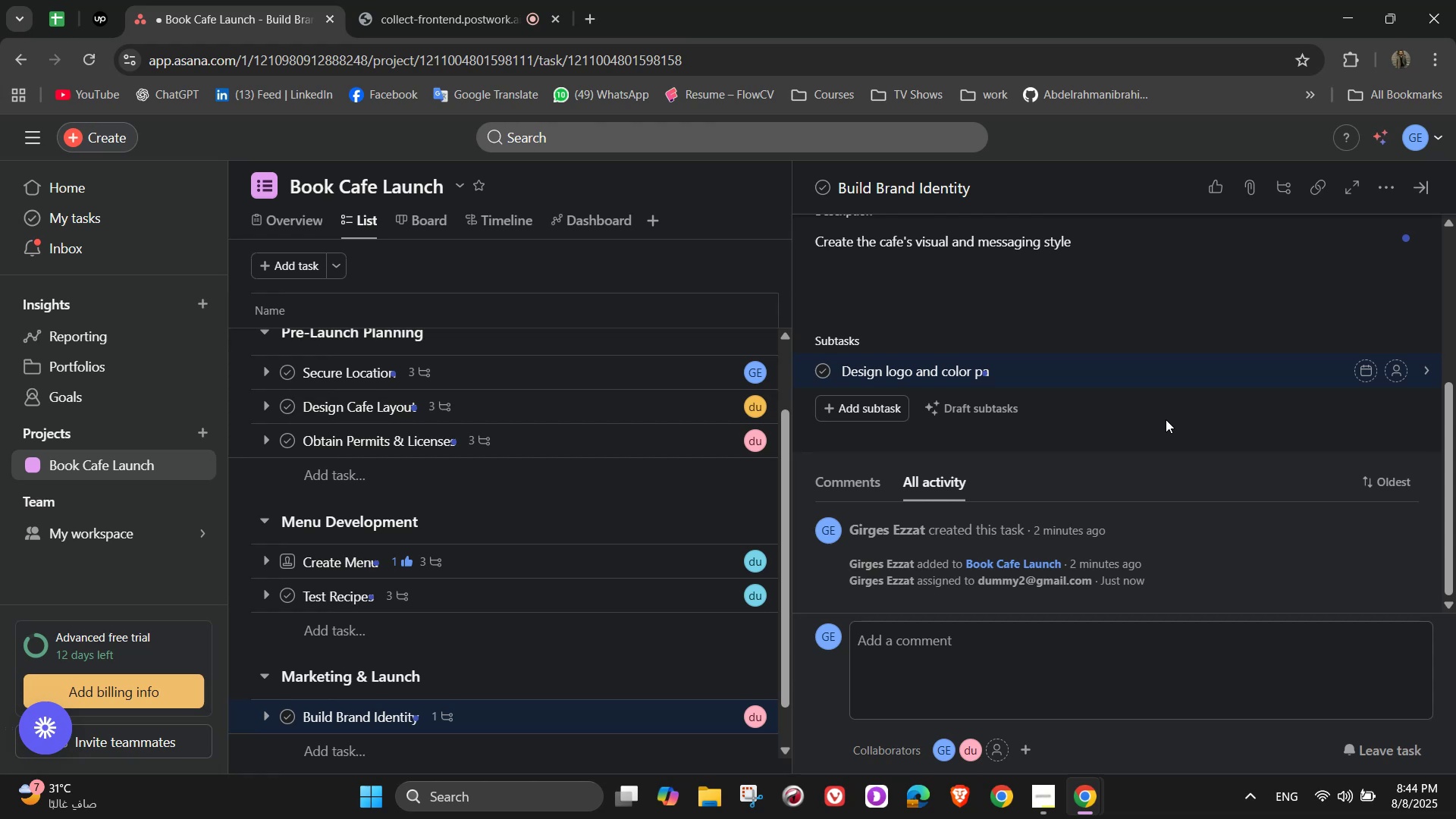 
type(lette)
 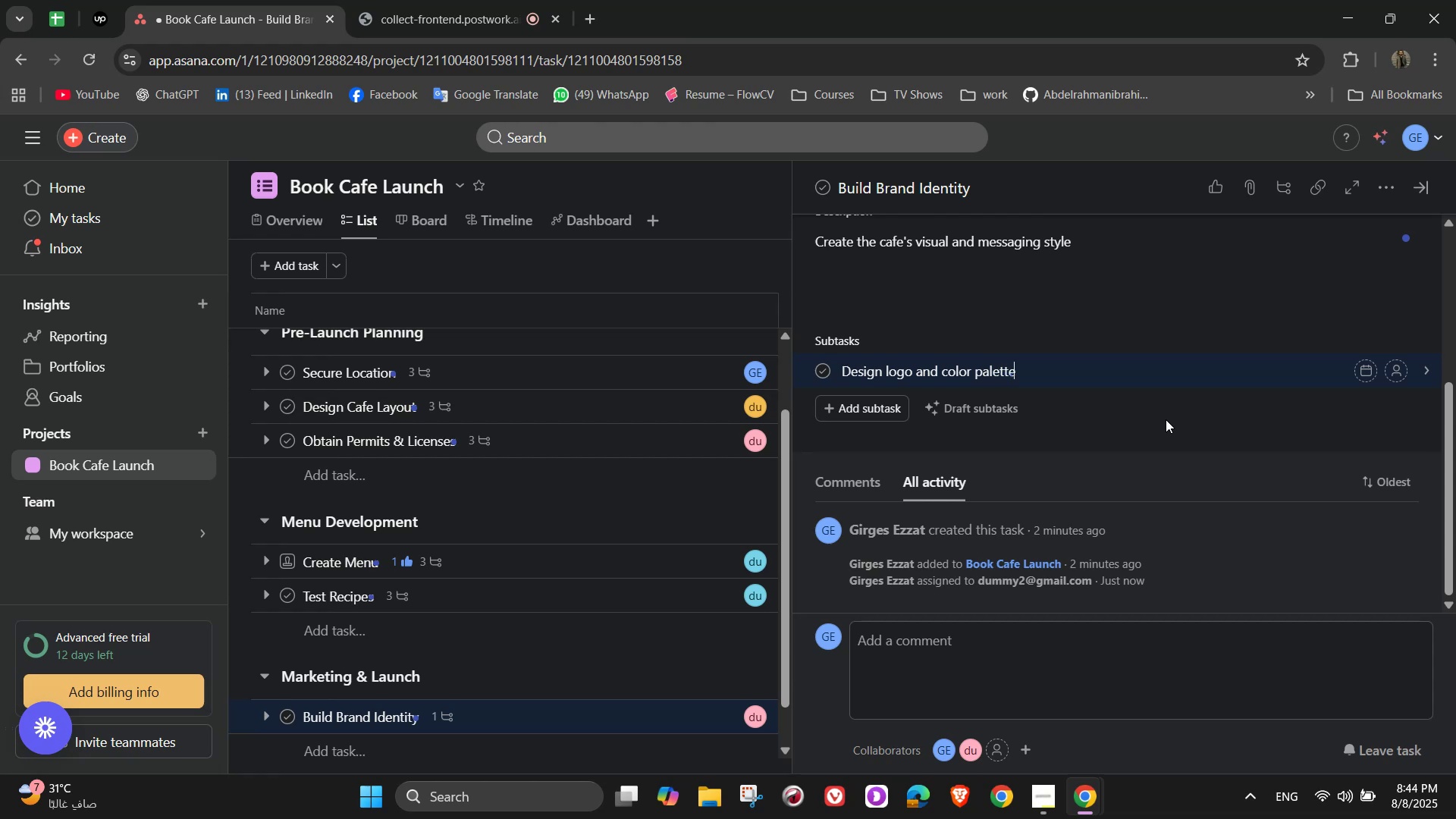 
key(Enter)
 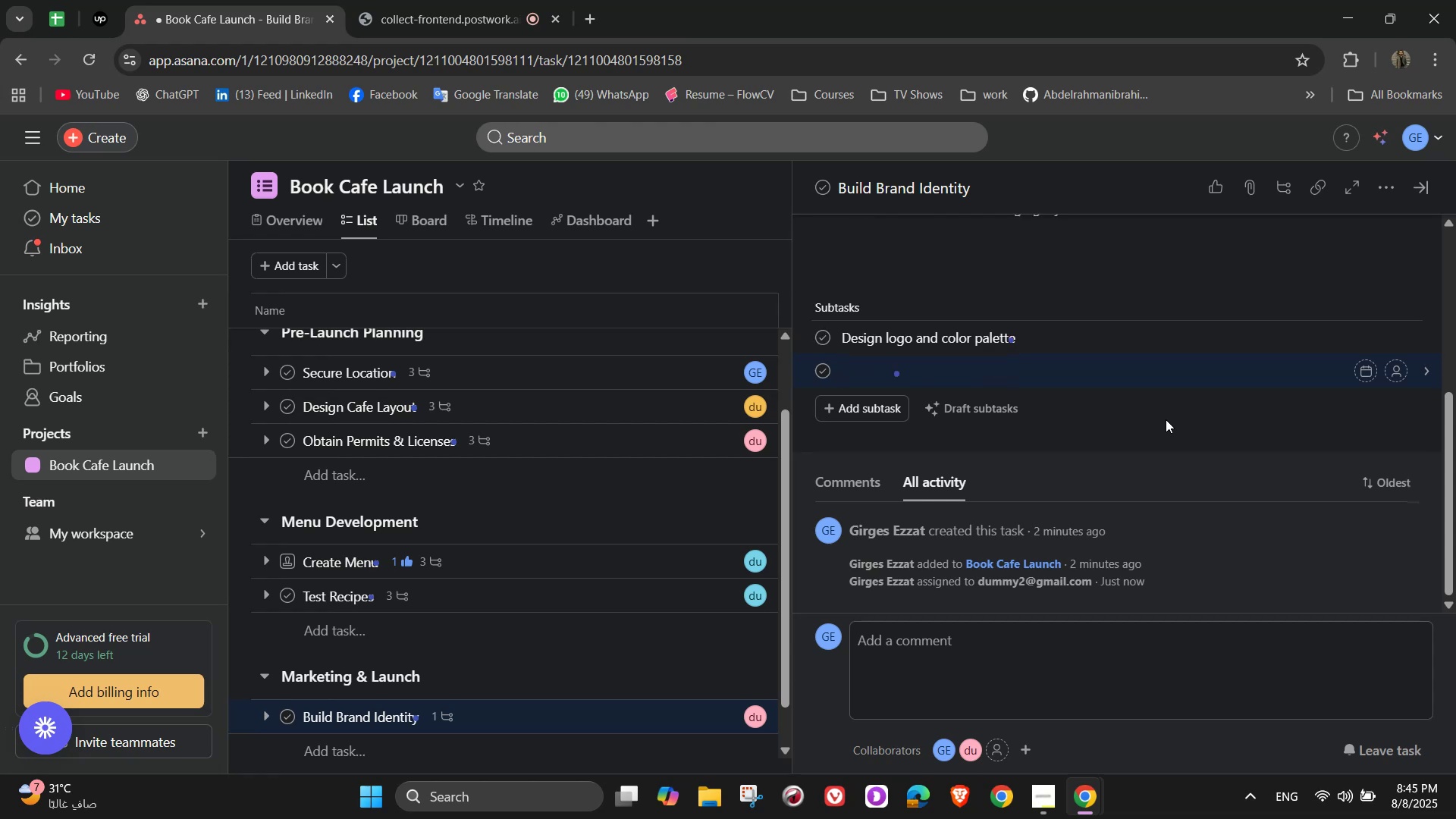 
type(Write brand story)
 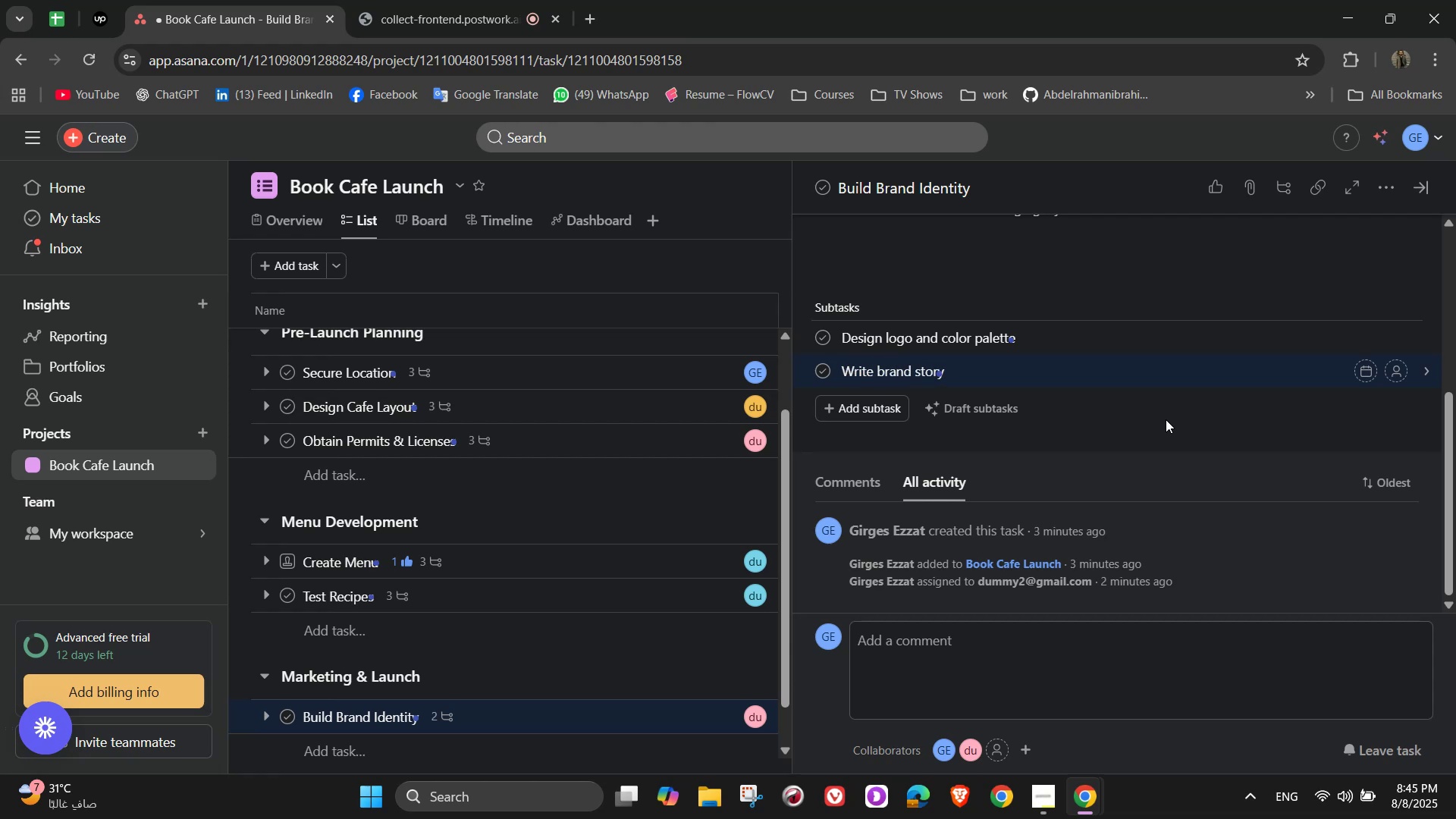 
key(Enter)
 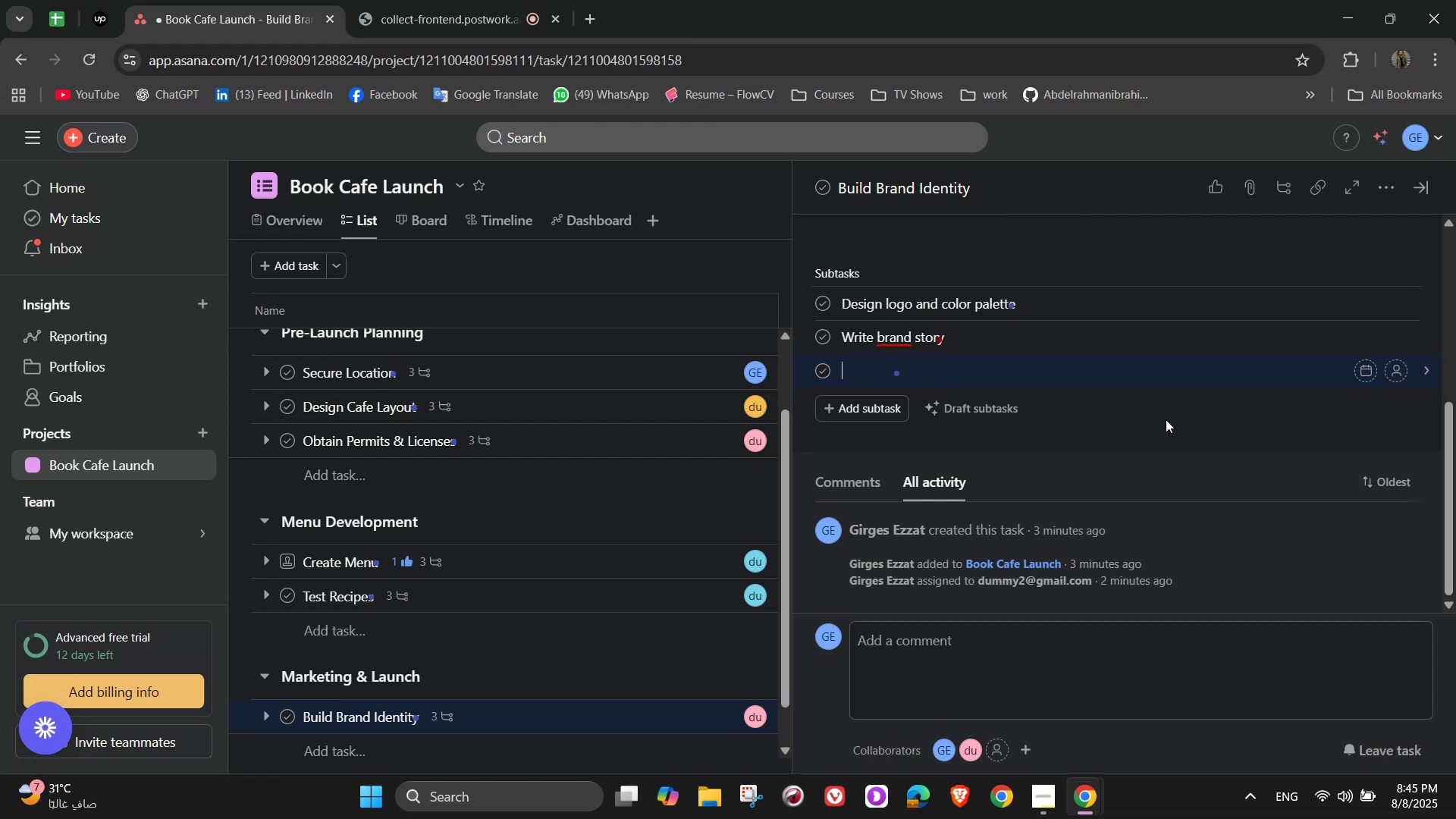 
type(Develop signage and packaging)
 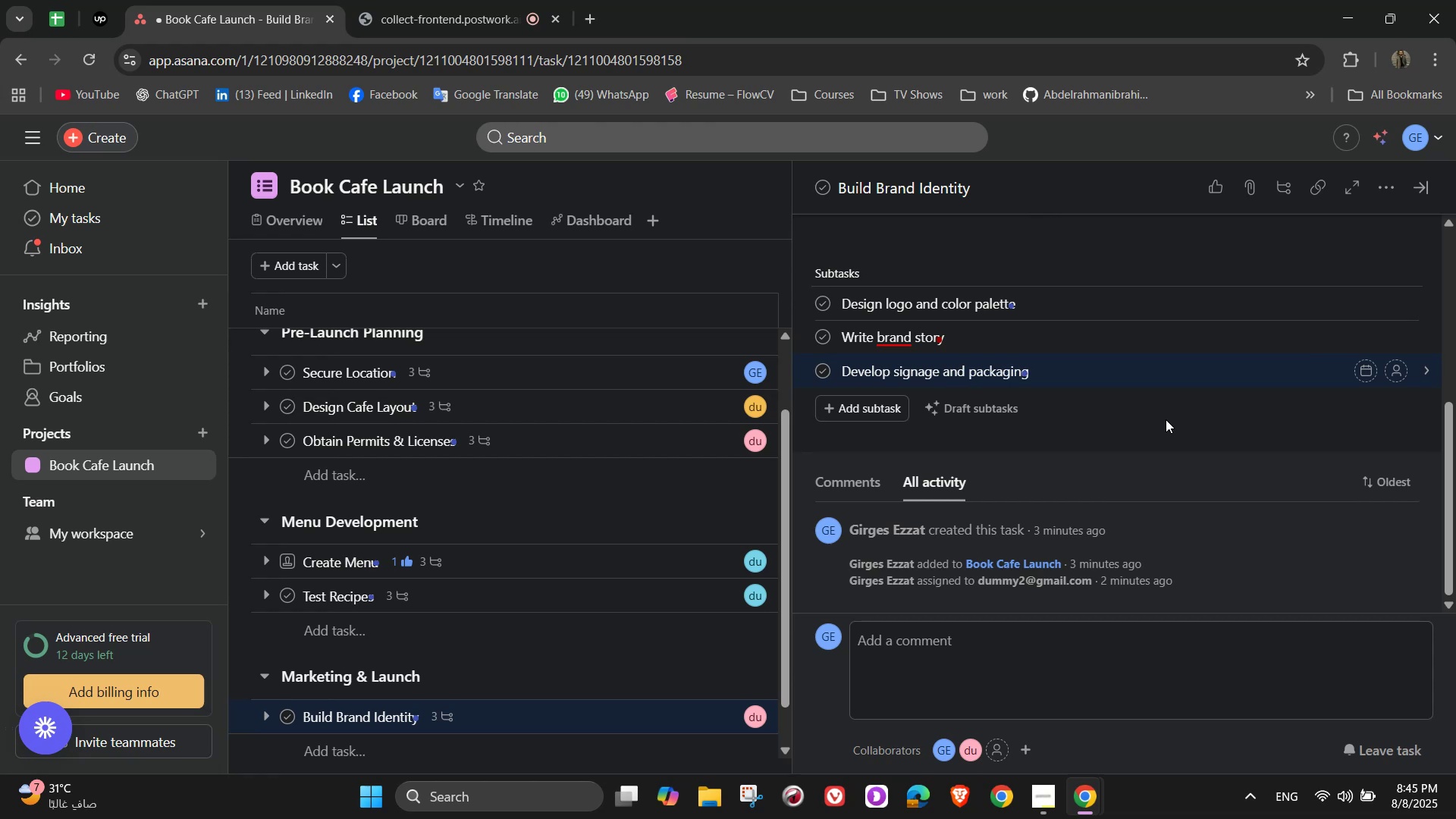 
wait(6.78)
 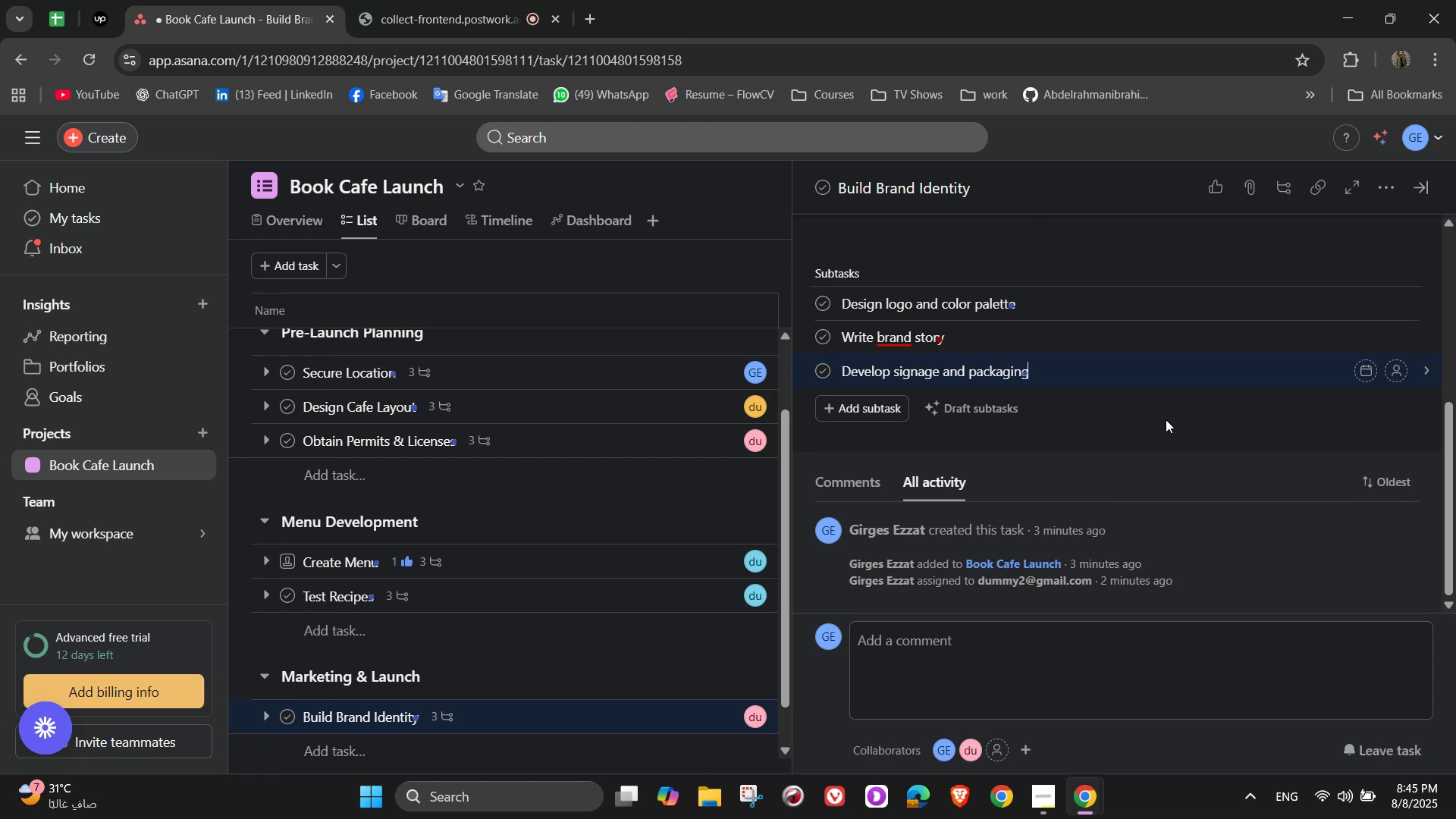 
left_click([1129, 461])
 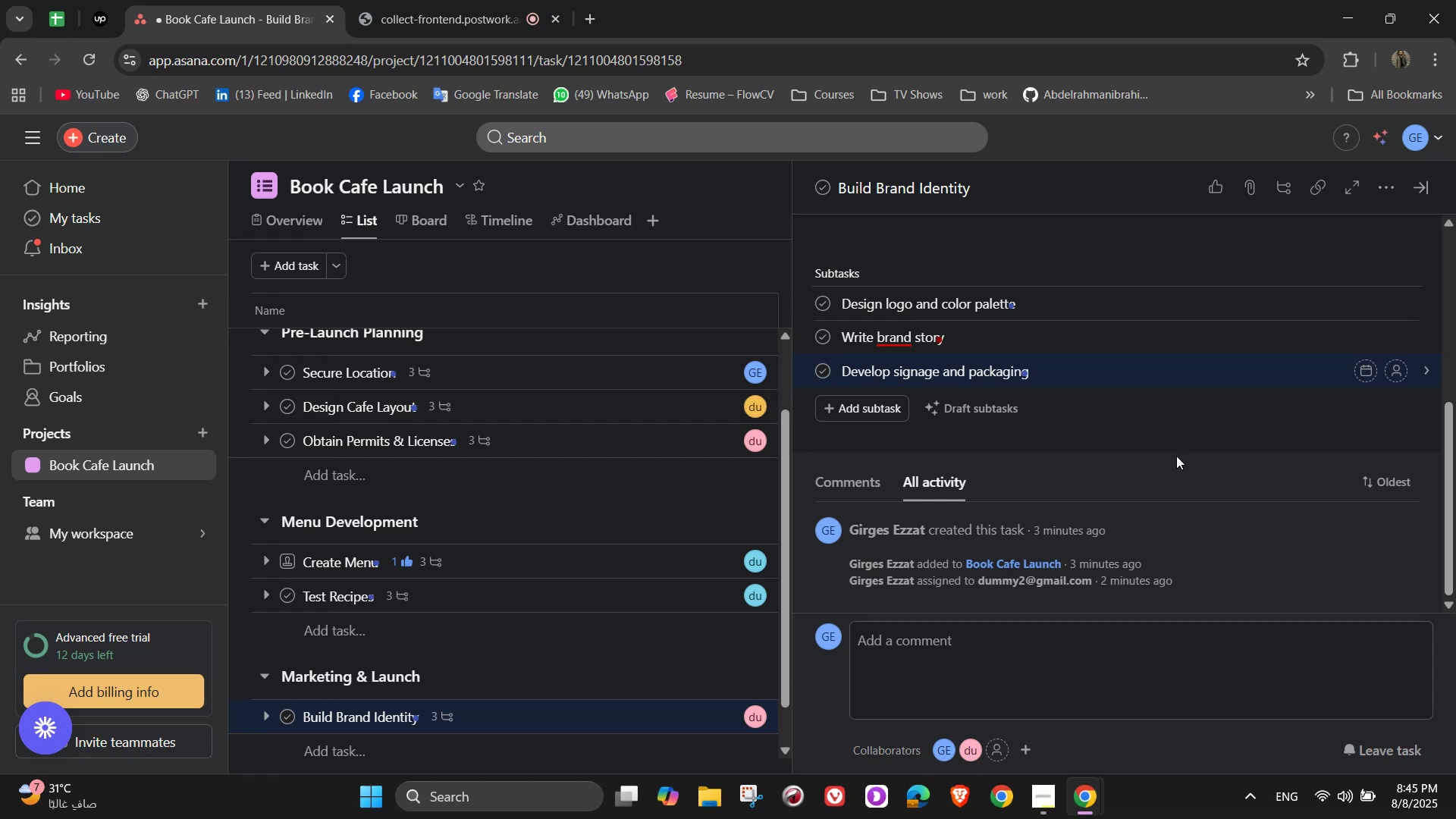 
scroll: coordinate [1176, 456], scroll_direction: up, amount: 5.0
 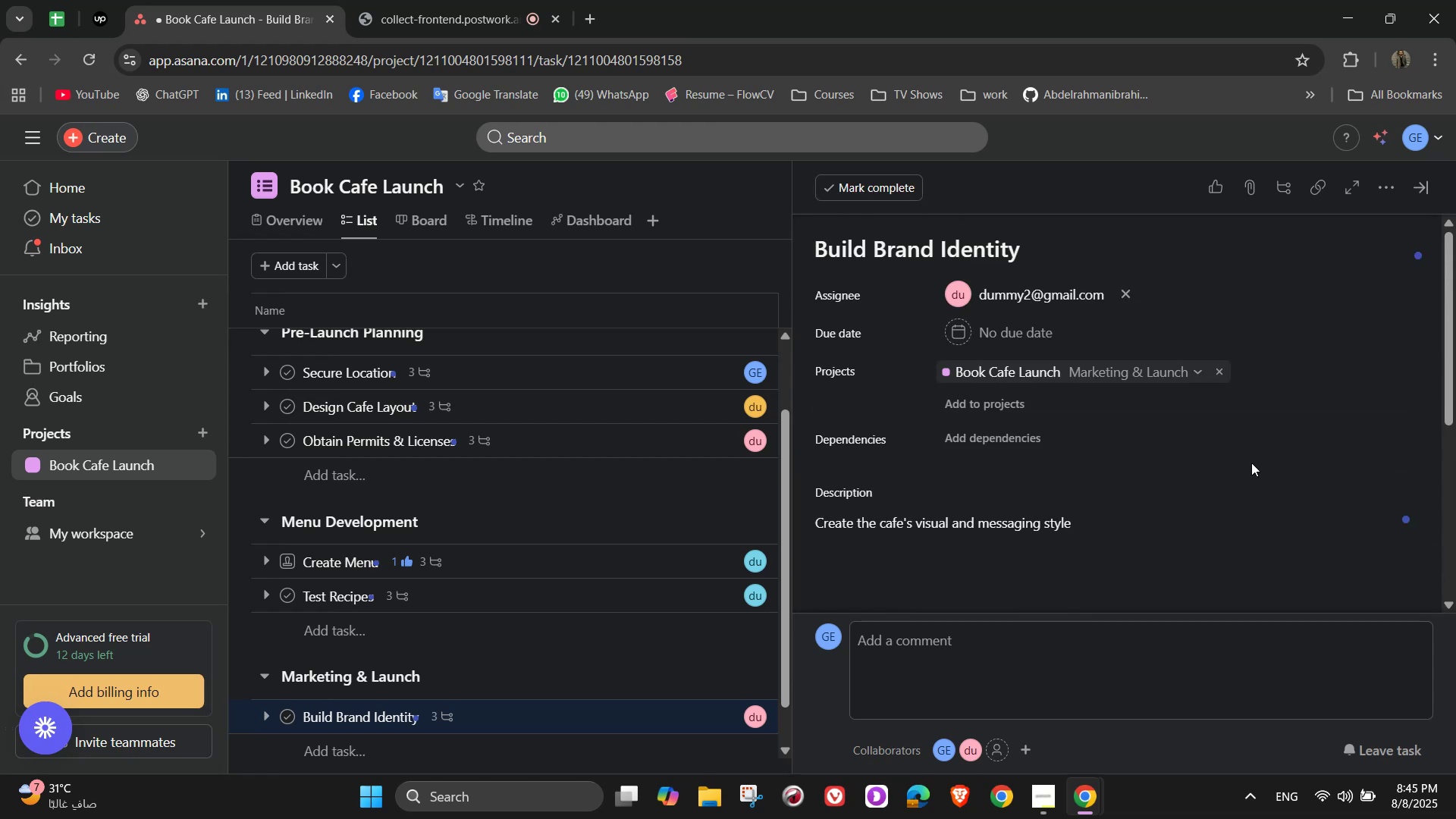 
left_click([1251, 463])
 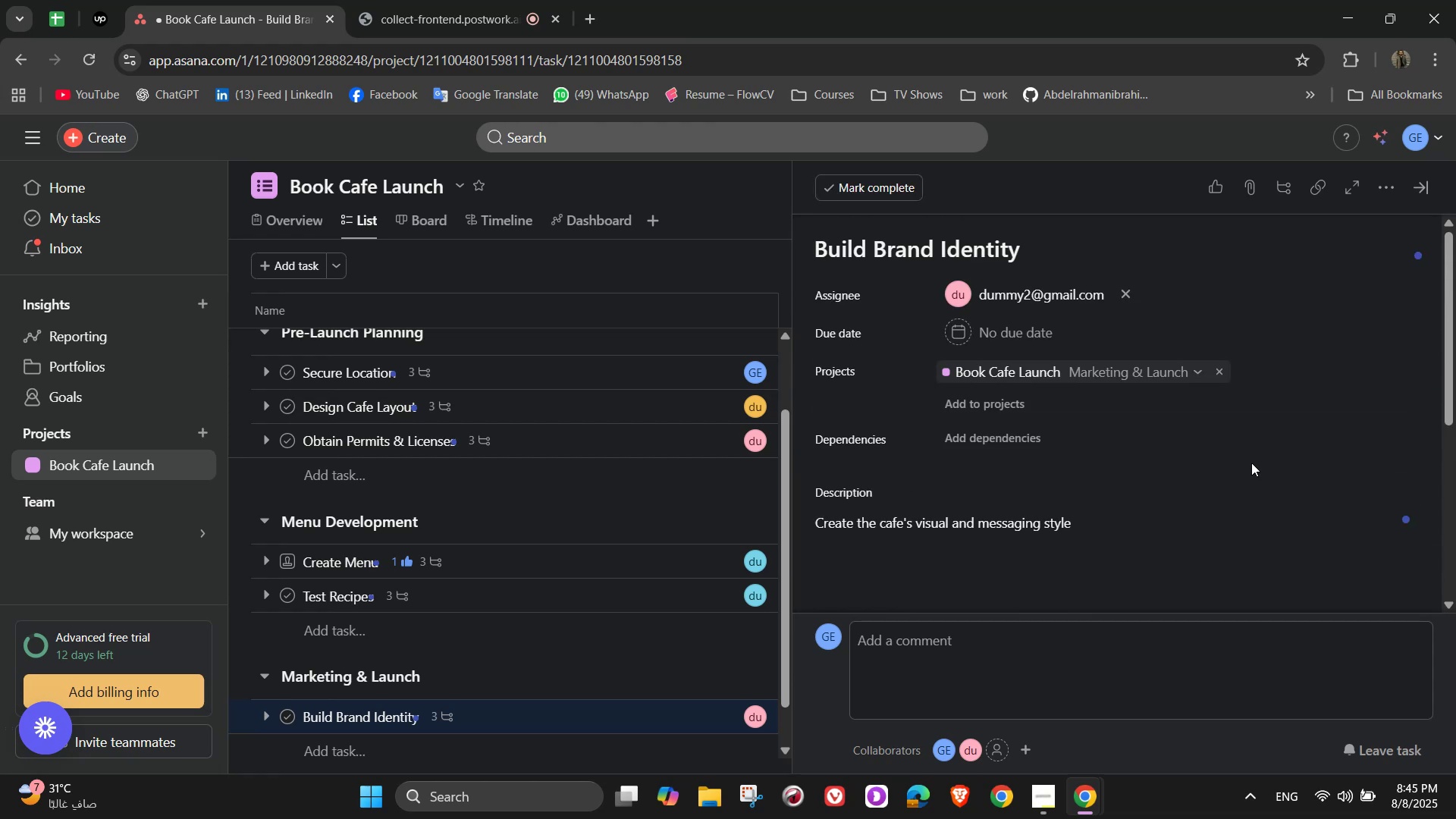 
scroll: coordinate [1251, 463], scroll_direction: down, amount: 6.0
 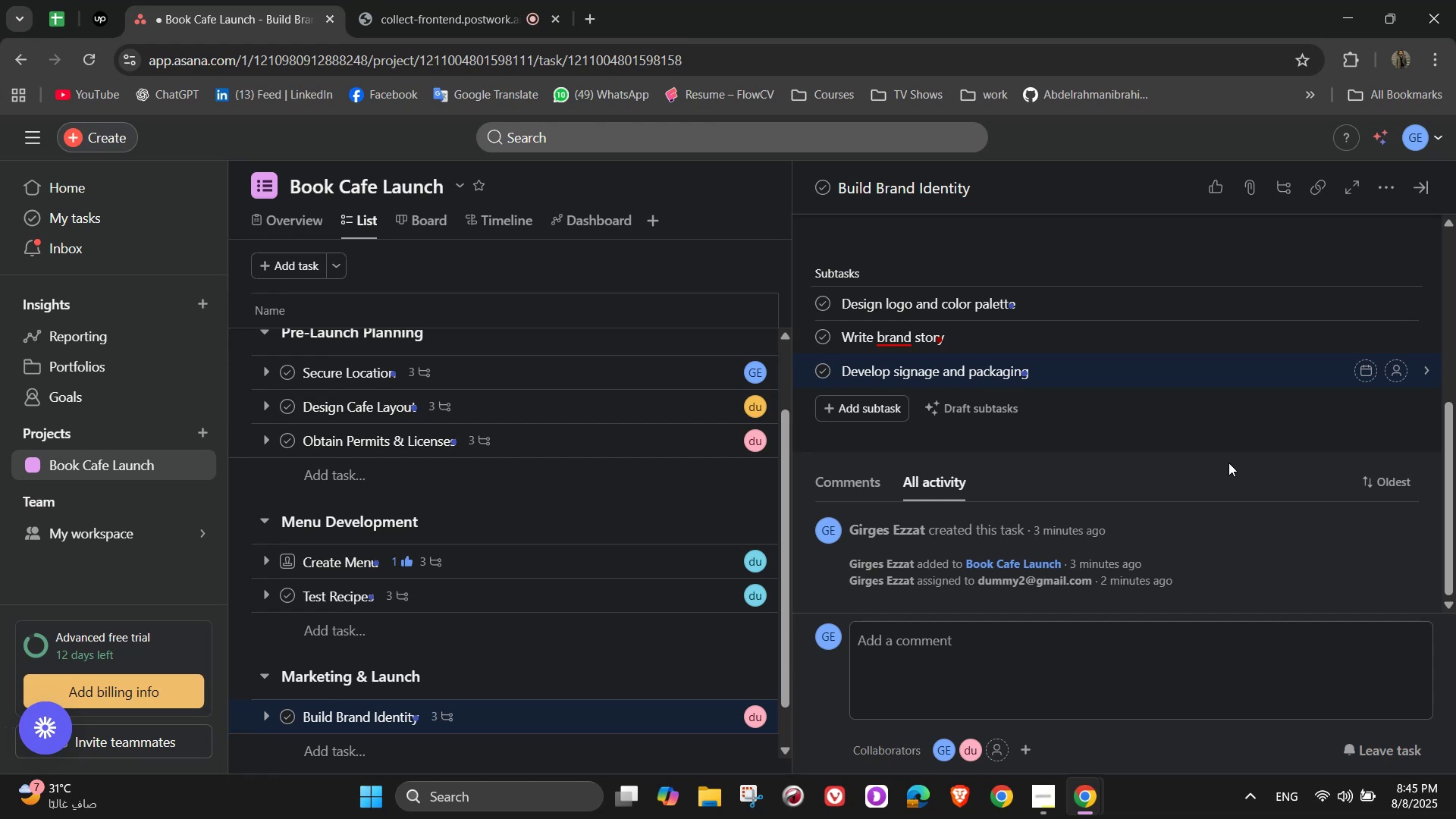 
wait(7.86)
 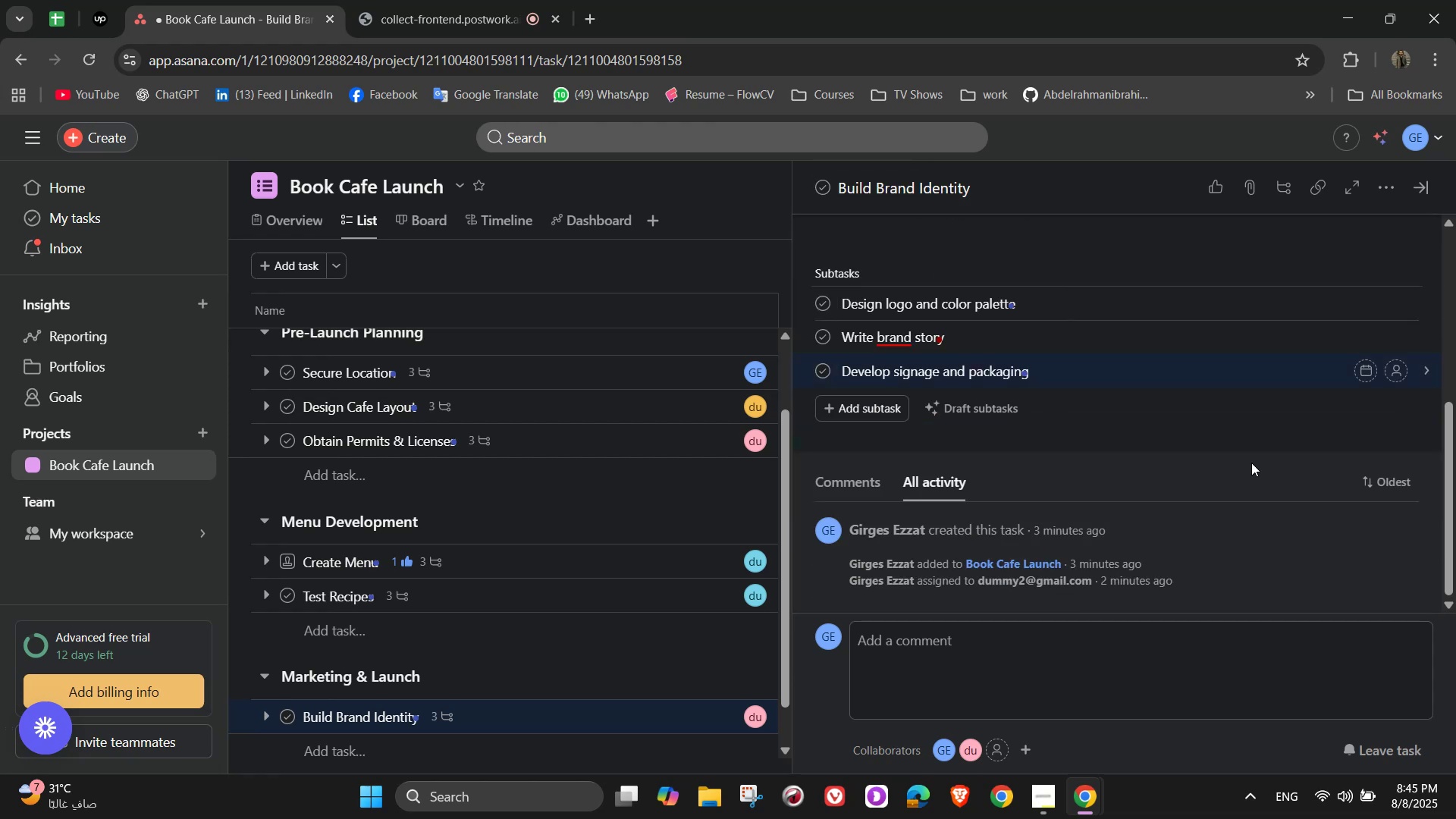 
scroll: coordinate [1228, 463], scroll_direction: up, amount: 7.0
 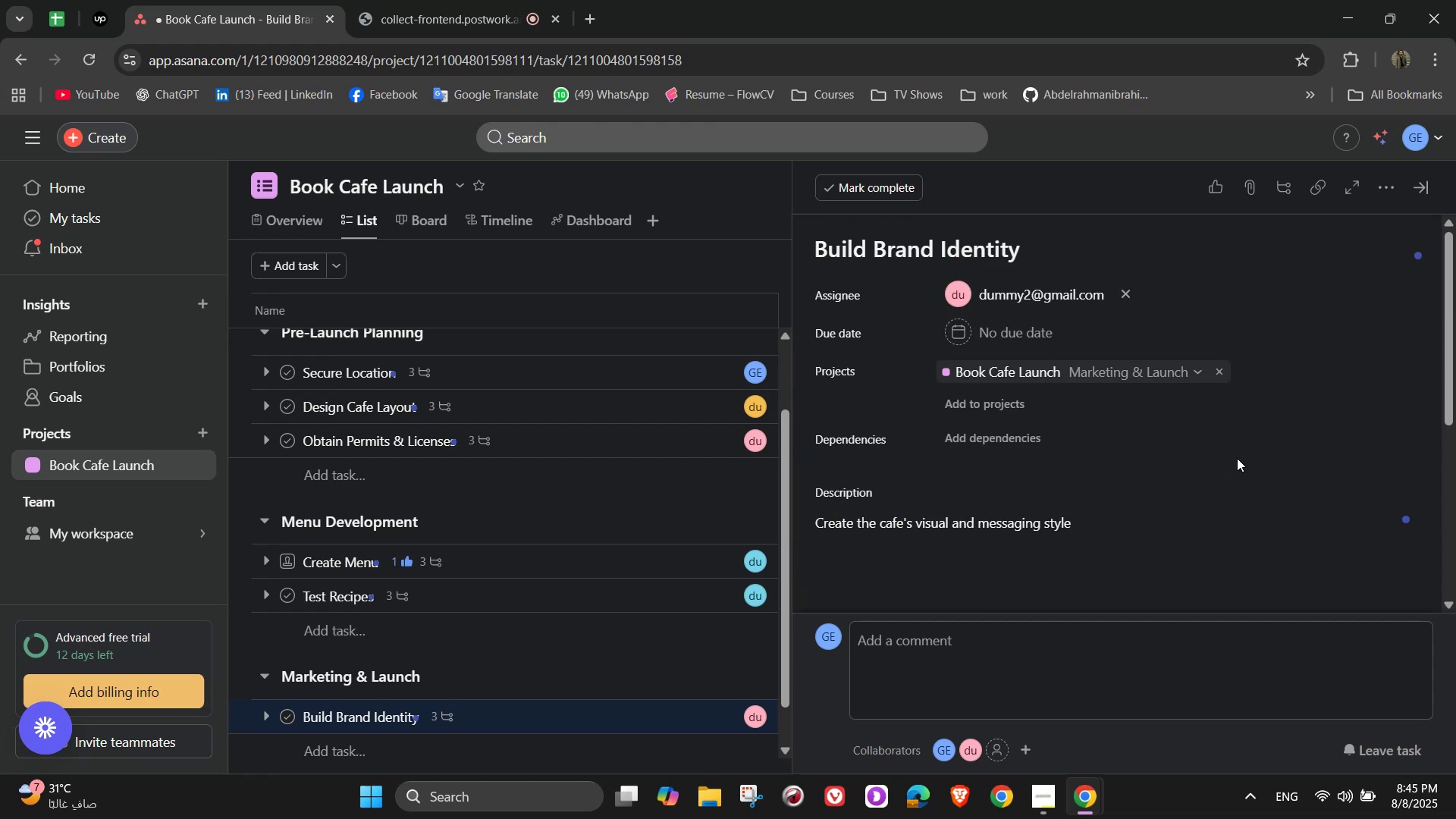 
scroll: coordinate [1288, 548], scroll_direction: down, amount: 4.0
 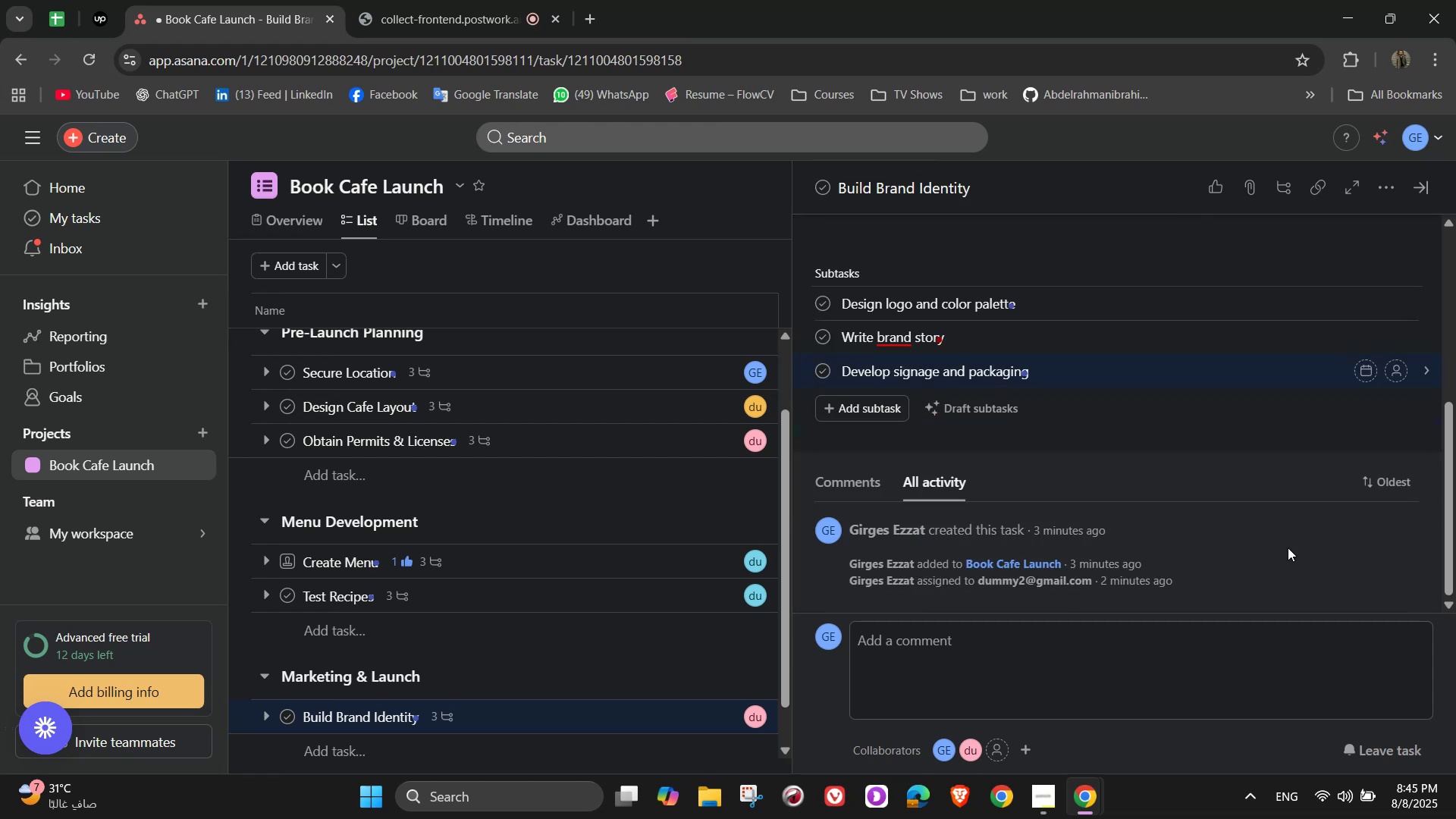 
scroll: coordinate [1385, 411], scroll_direction: up, amount: 8.0
 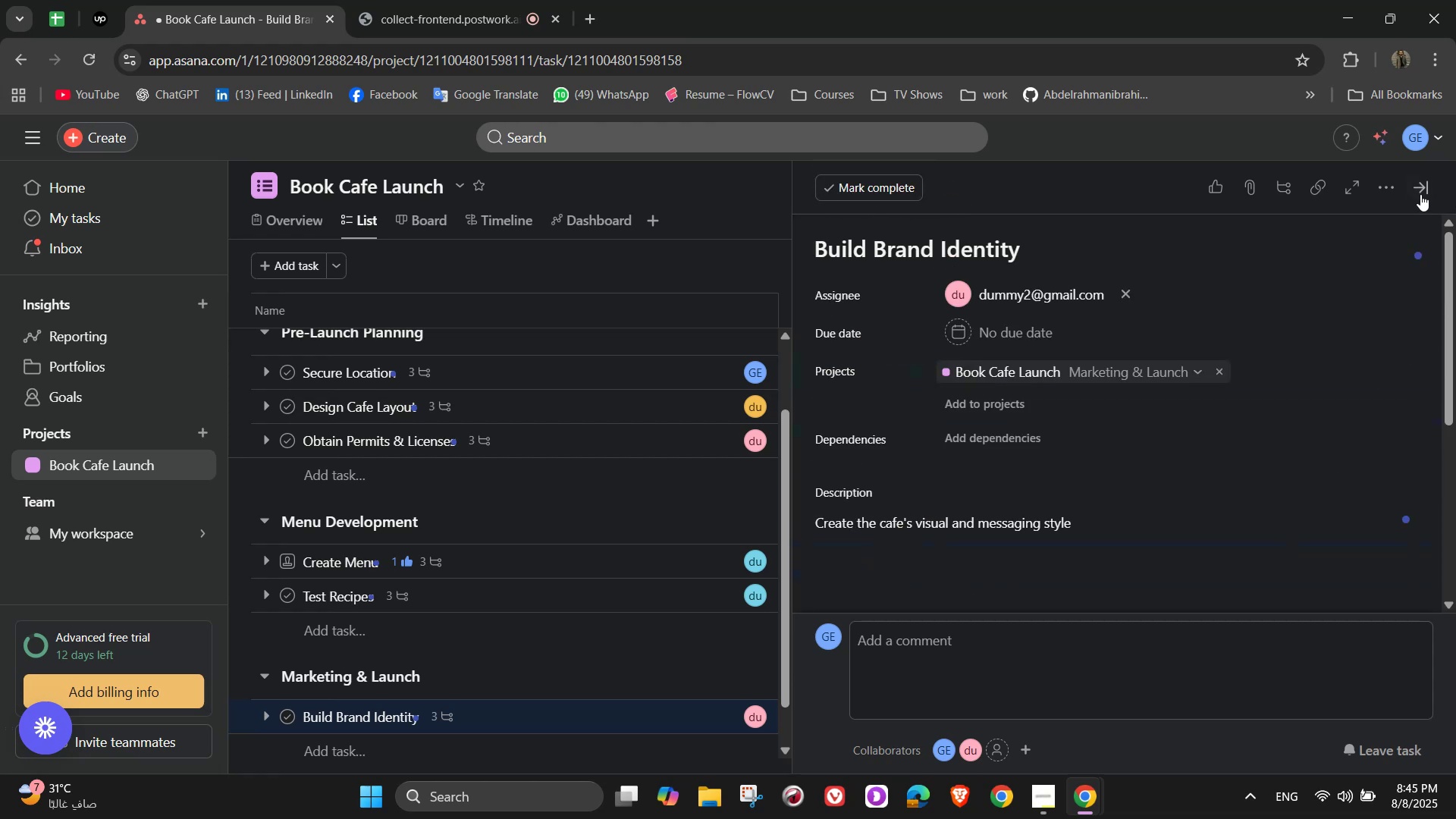 
left_click([1421, 191])
 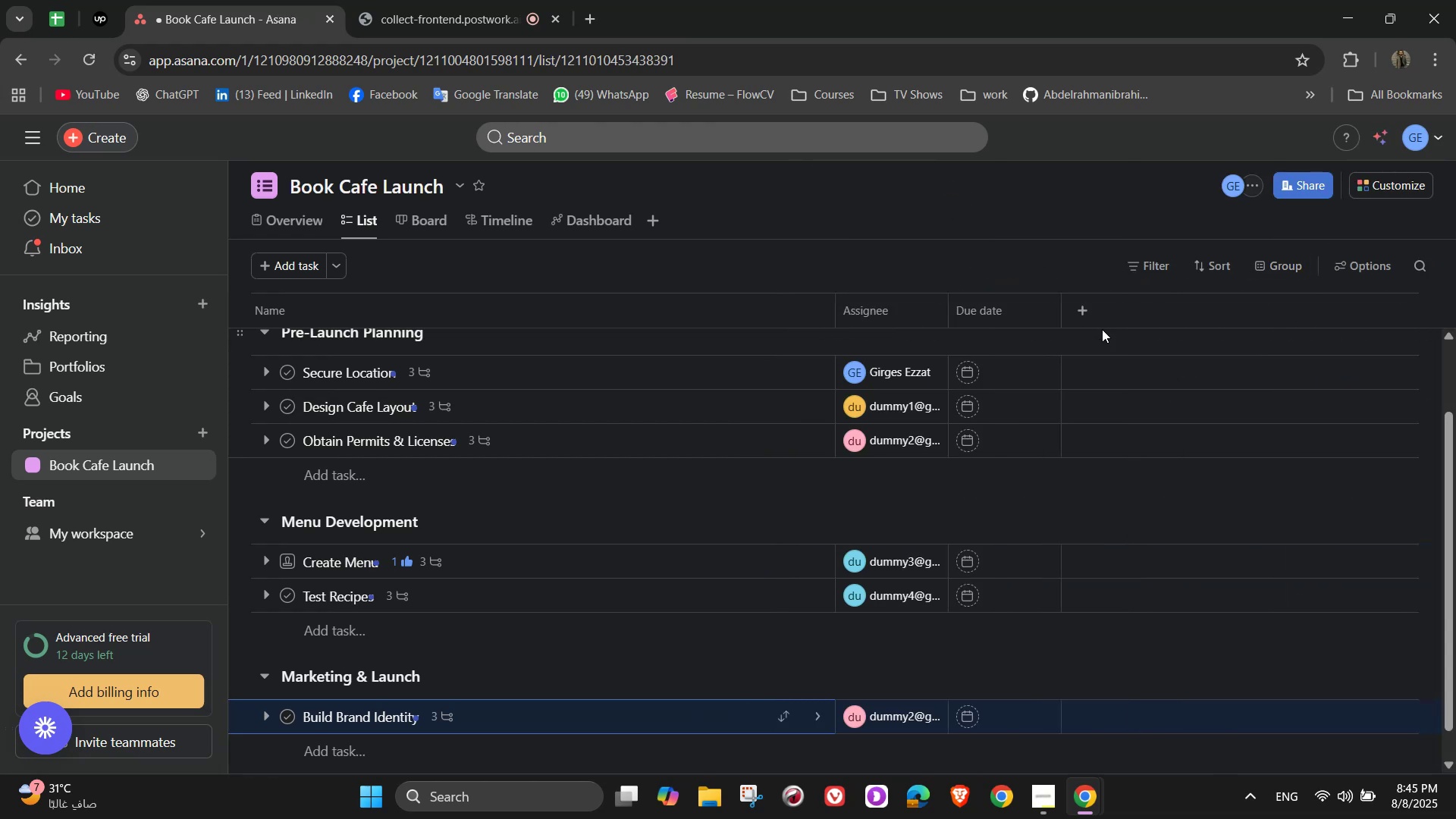 
scroll: coordinate [754, 492], scroll_direction: down, amount: 4.0
 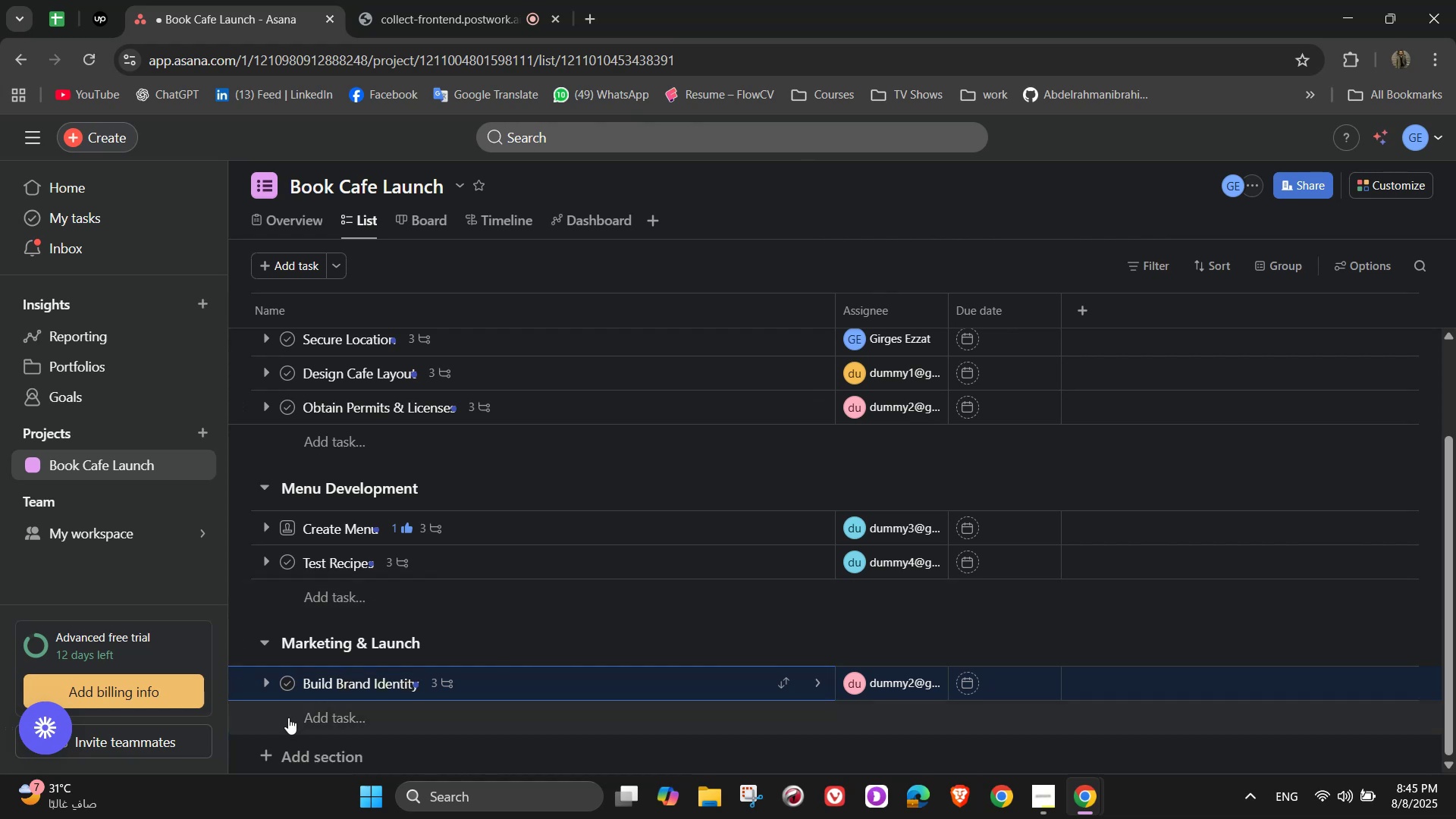 
left_click([310, 714])
 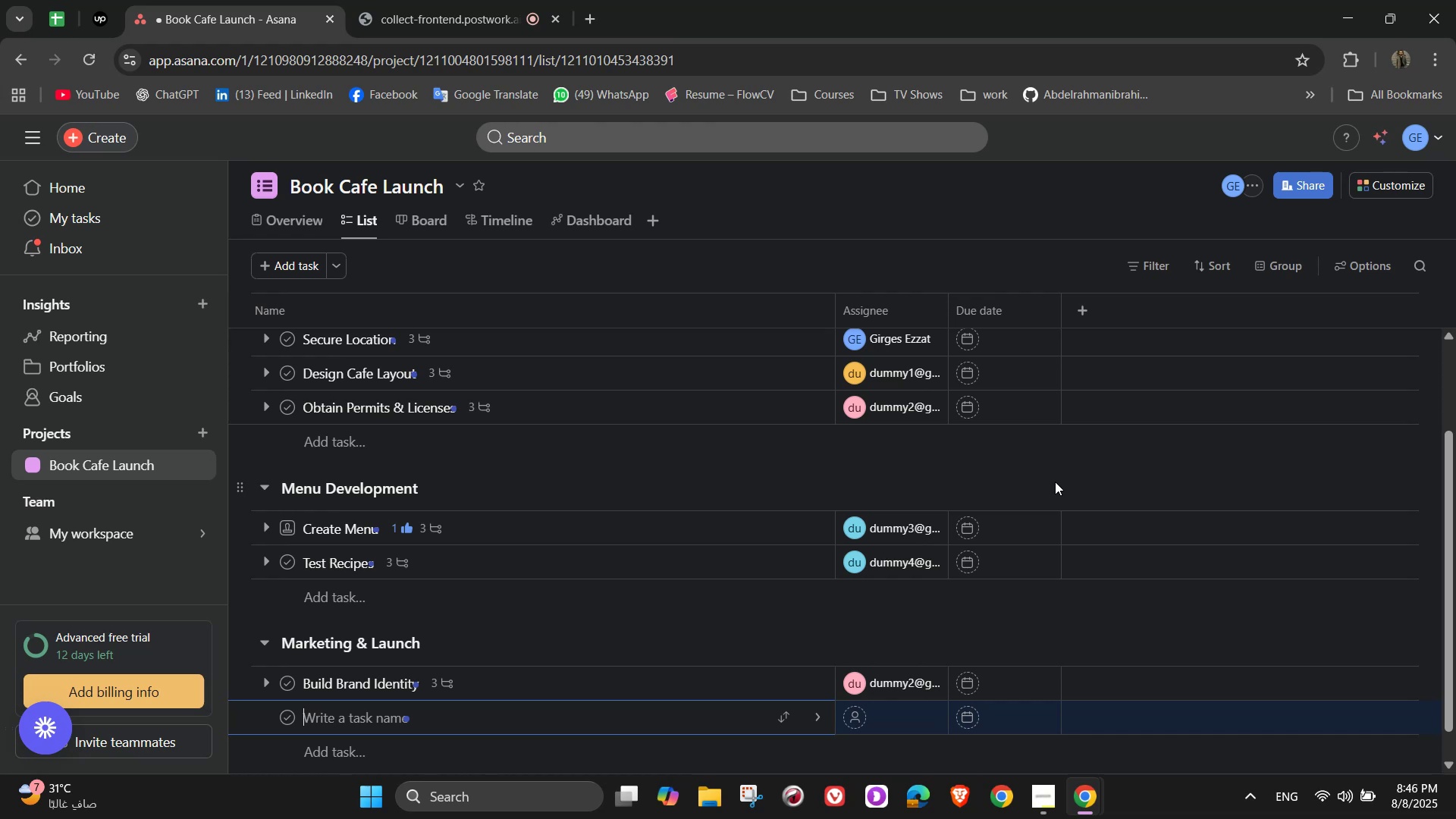 
wait(26.8)
 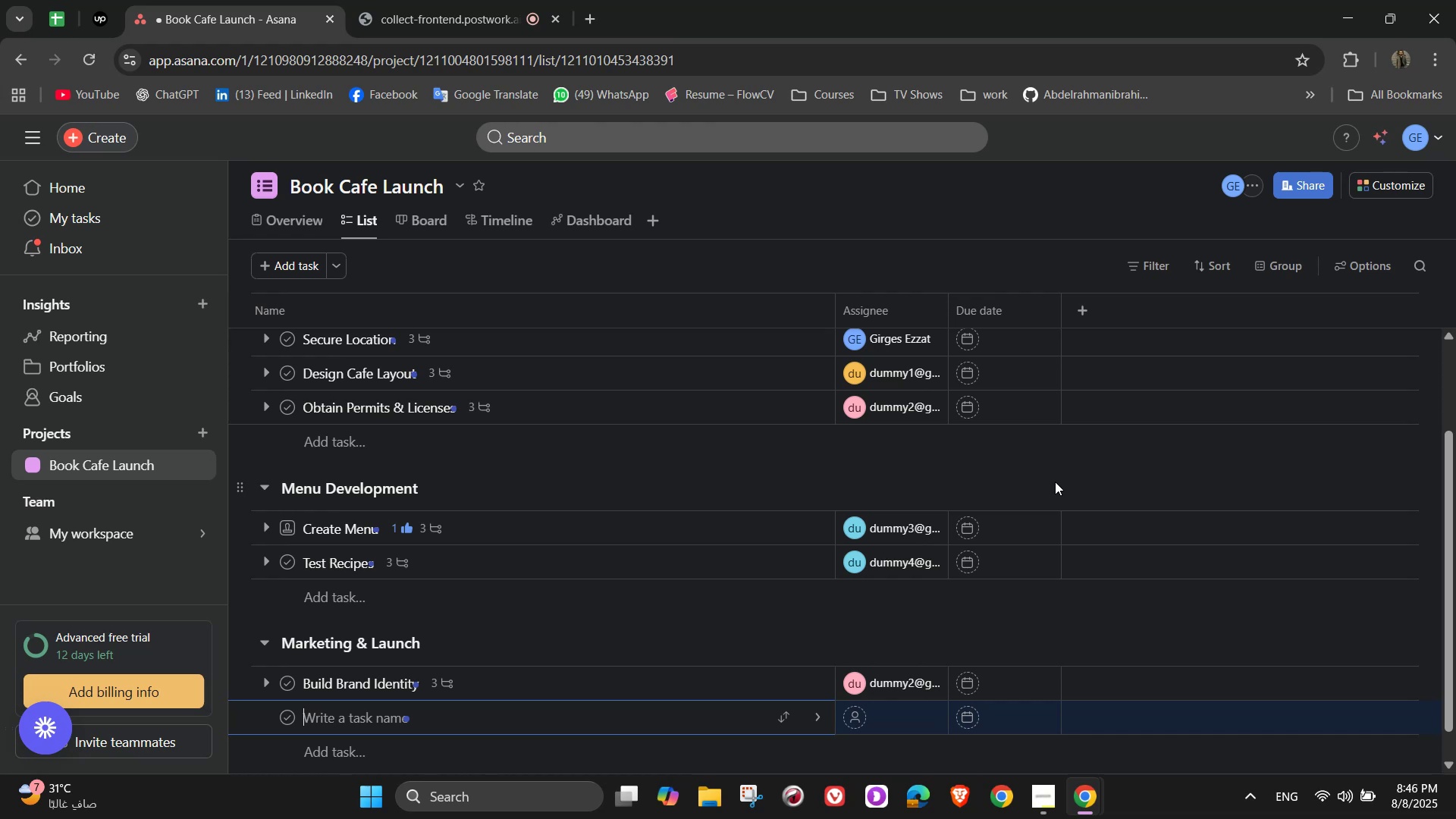 
type(Social Media S)
 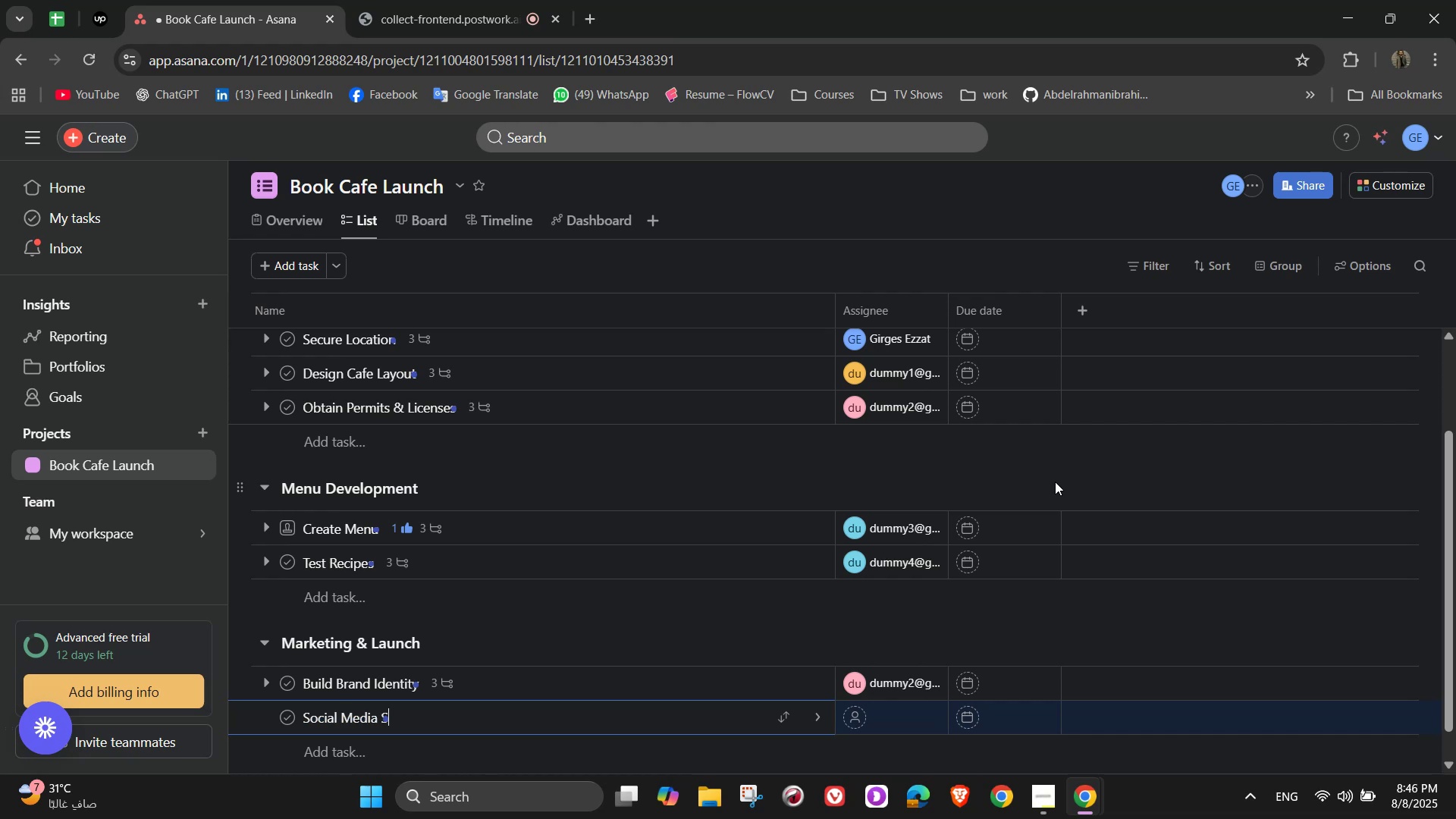 
wait(12.21)
 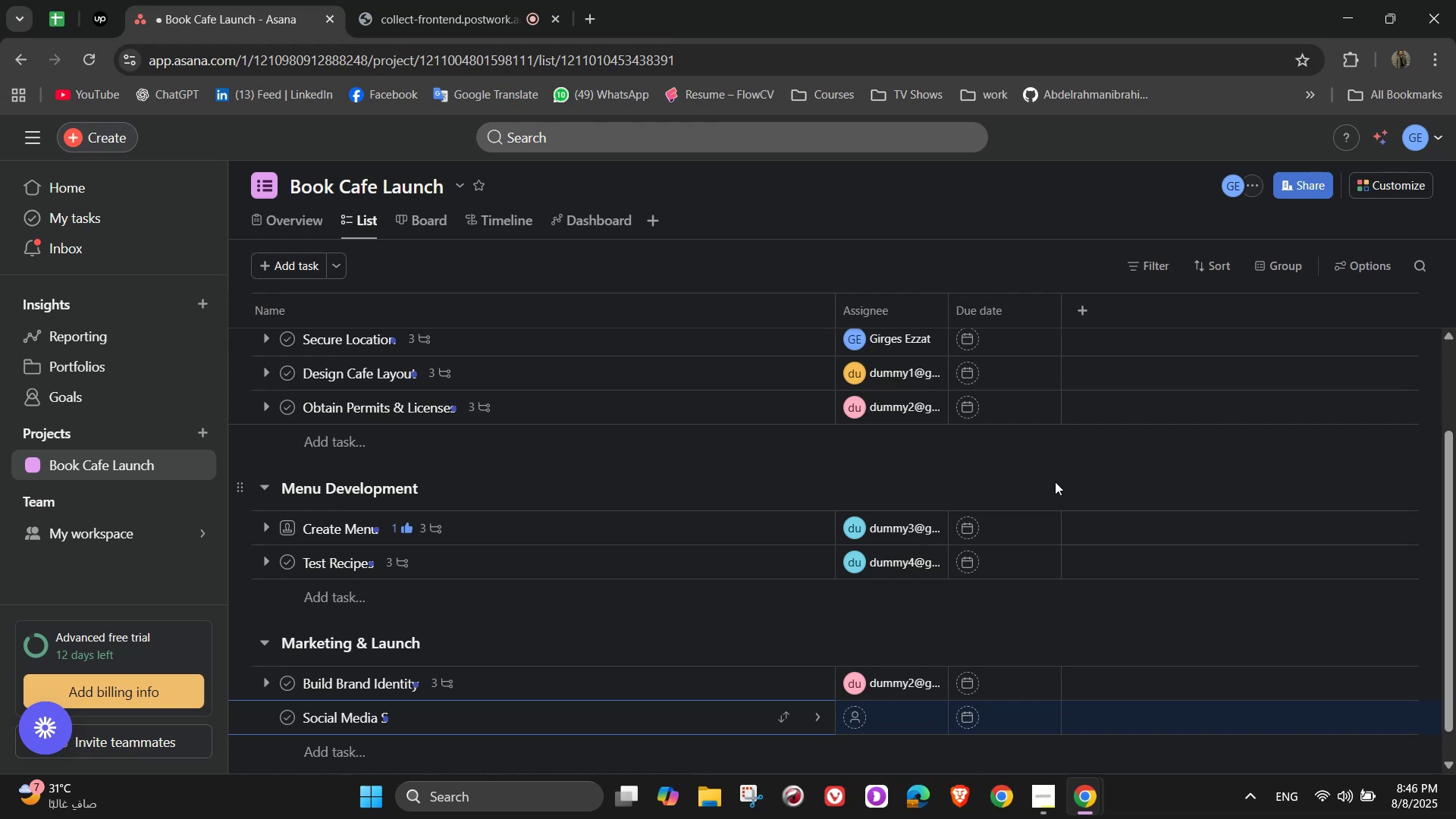 
type(etup)
 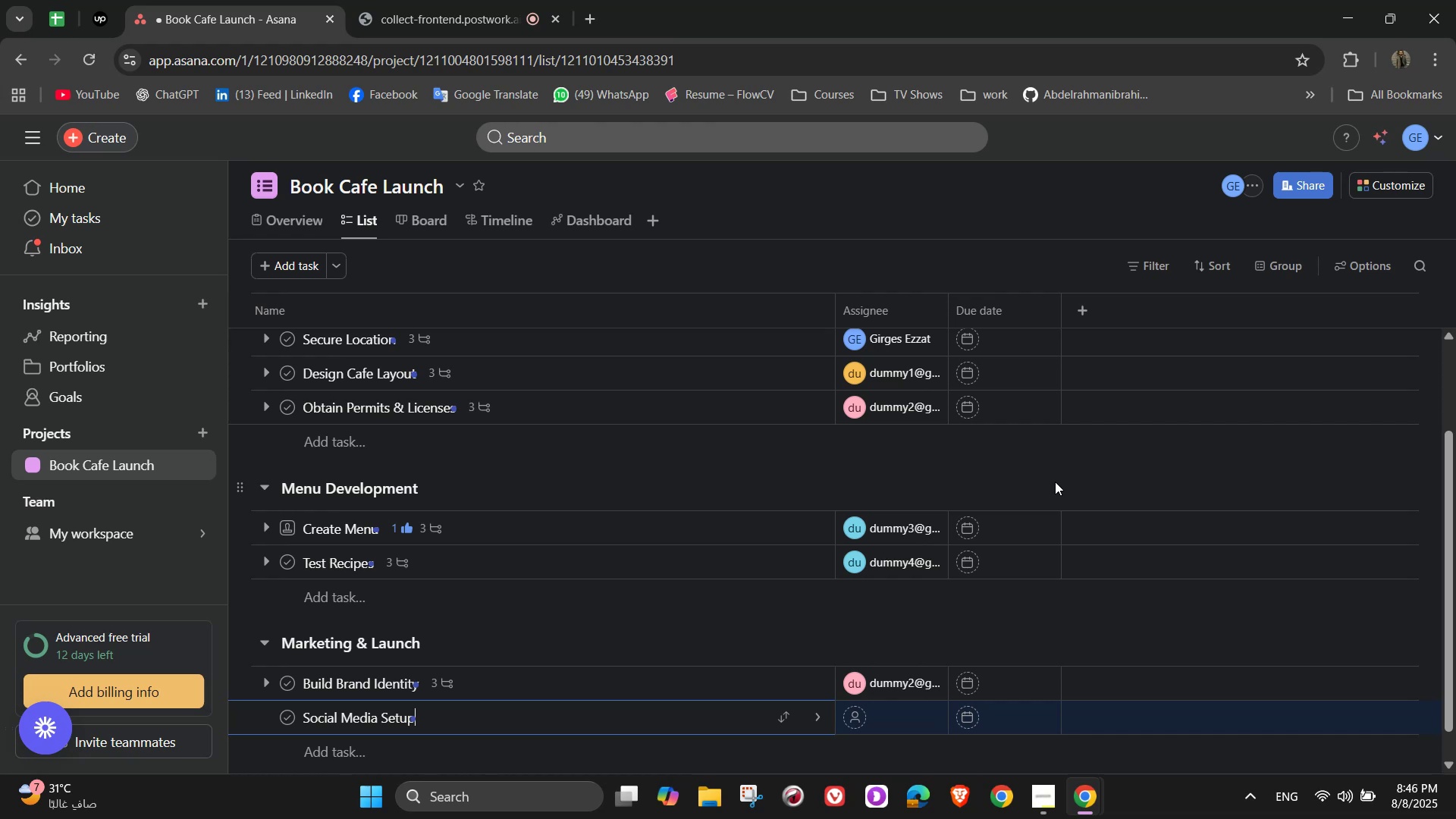 
wait(9.79)
 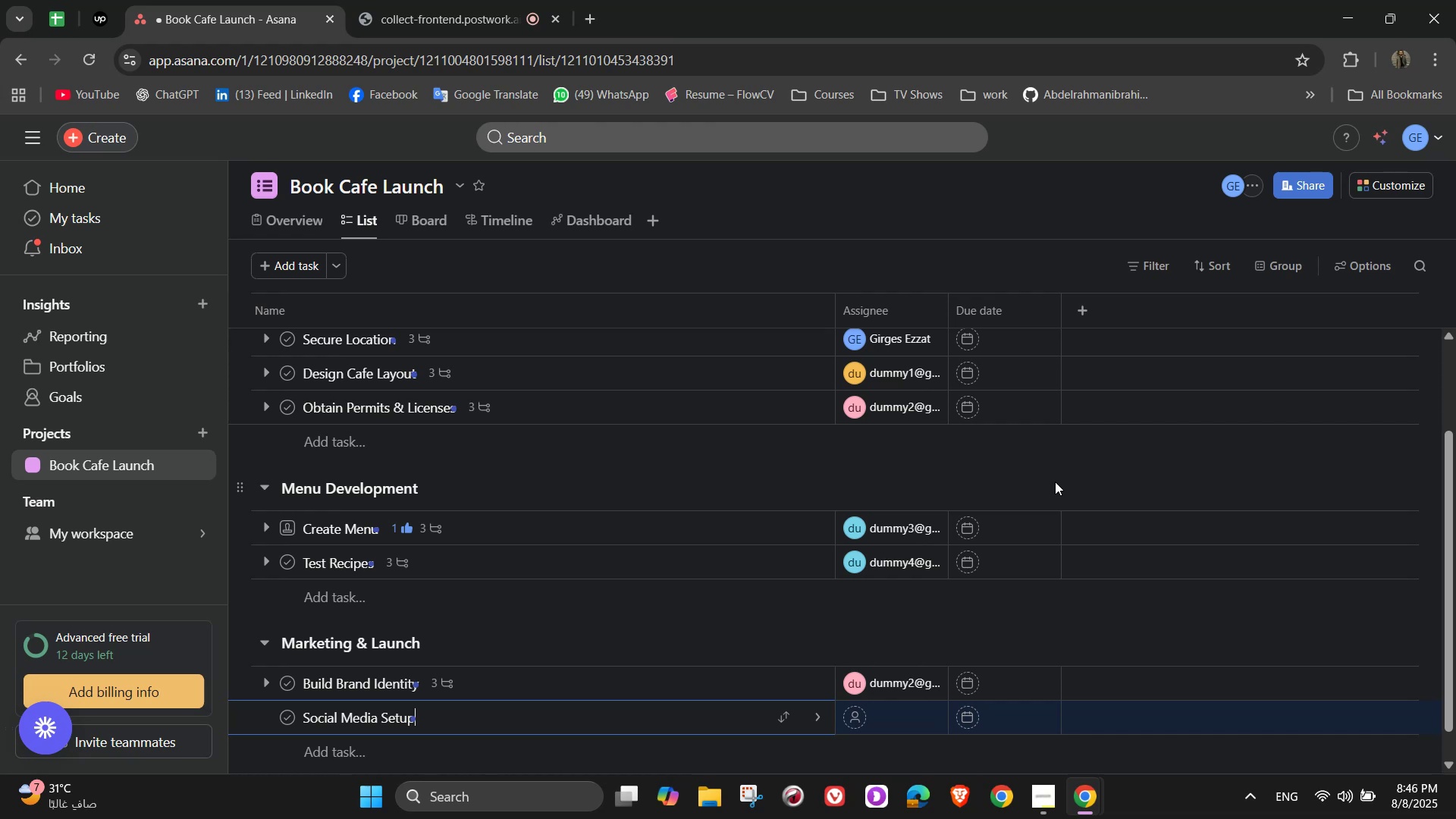 
left_click([1046, 297])
 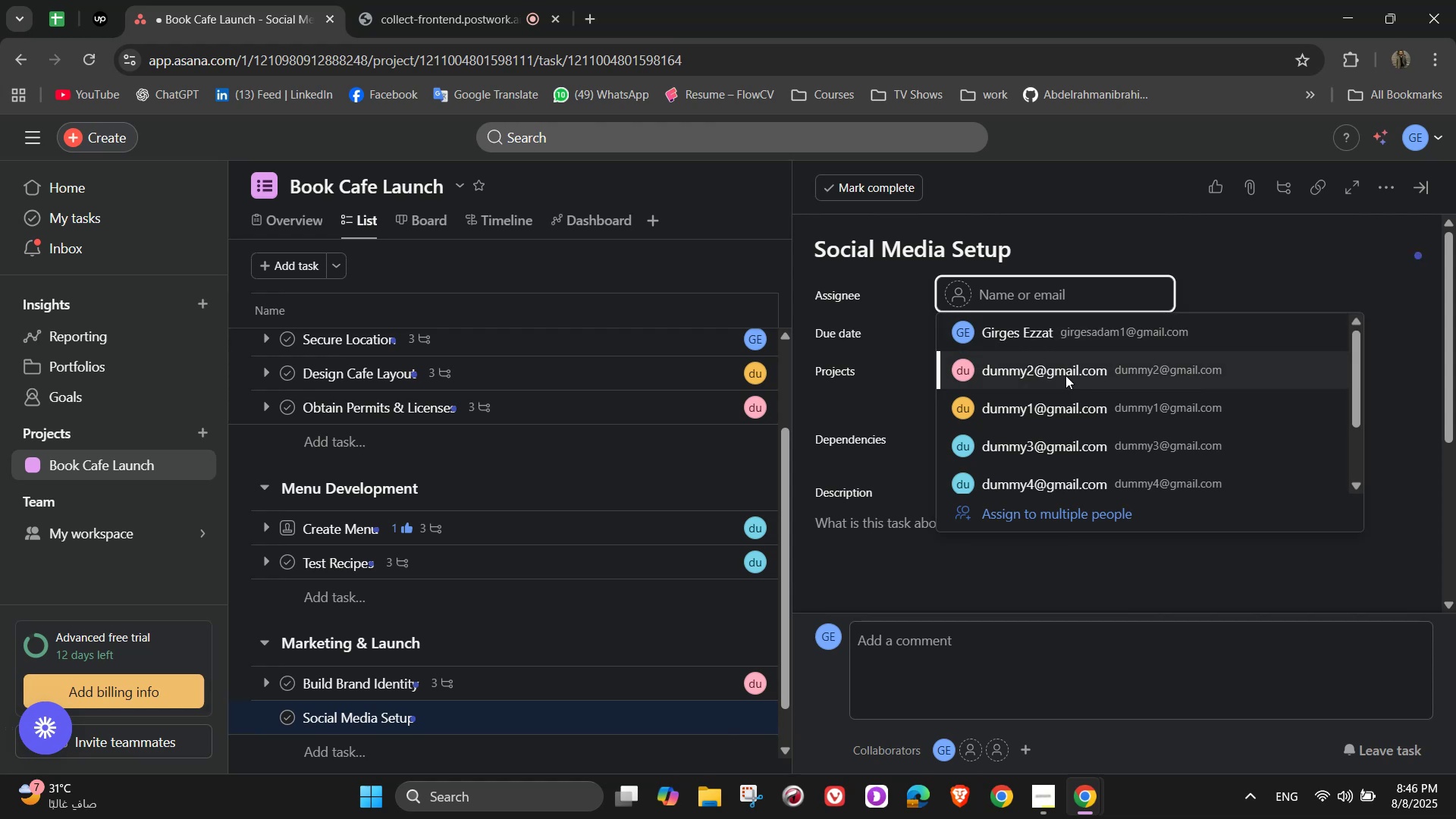 
left_click([1078, 408])
 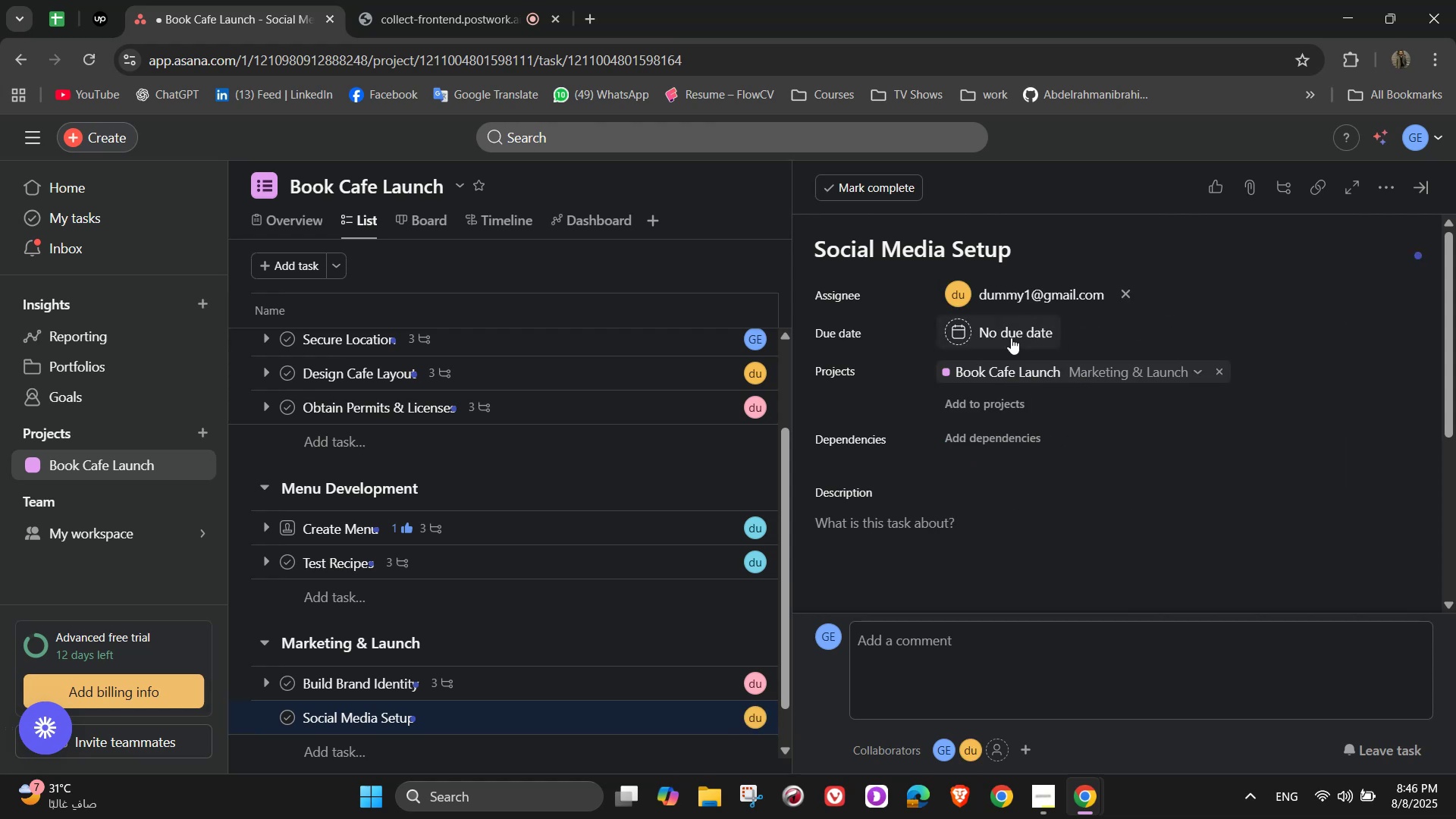 
scroll: coordinate [1017, 493], scroll_direction: down, amount: 2.0
 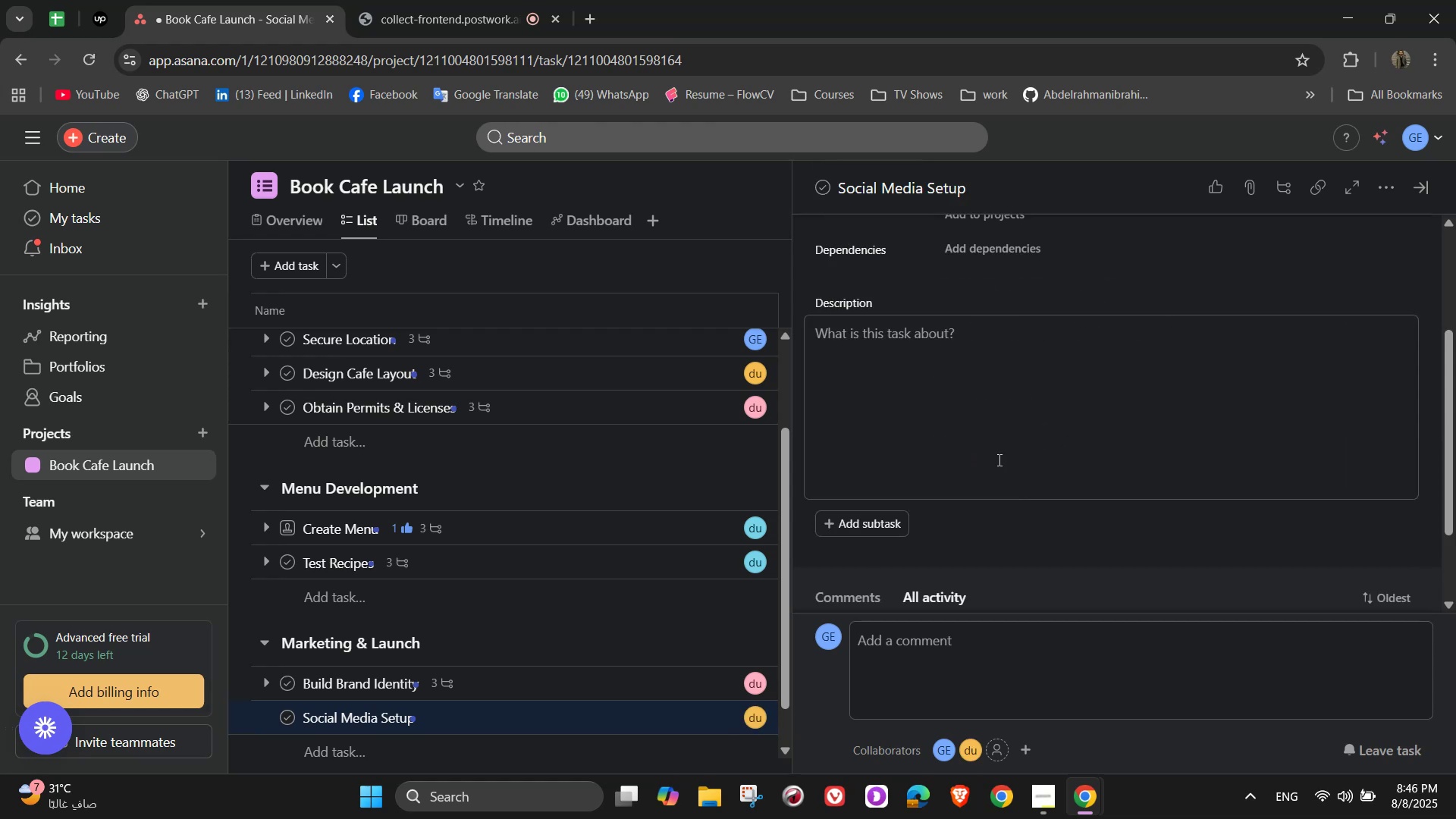 
left_click([986, 420])
 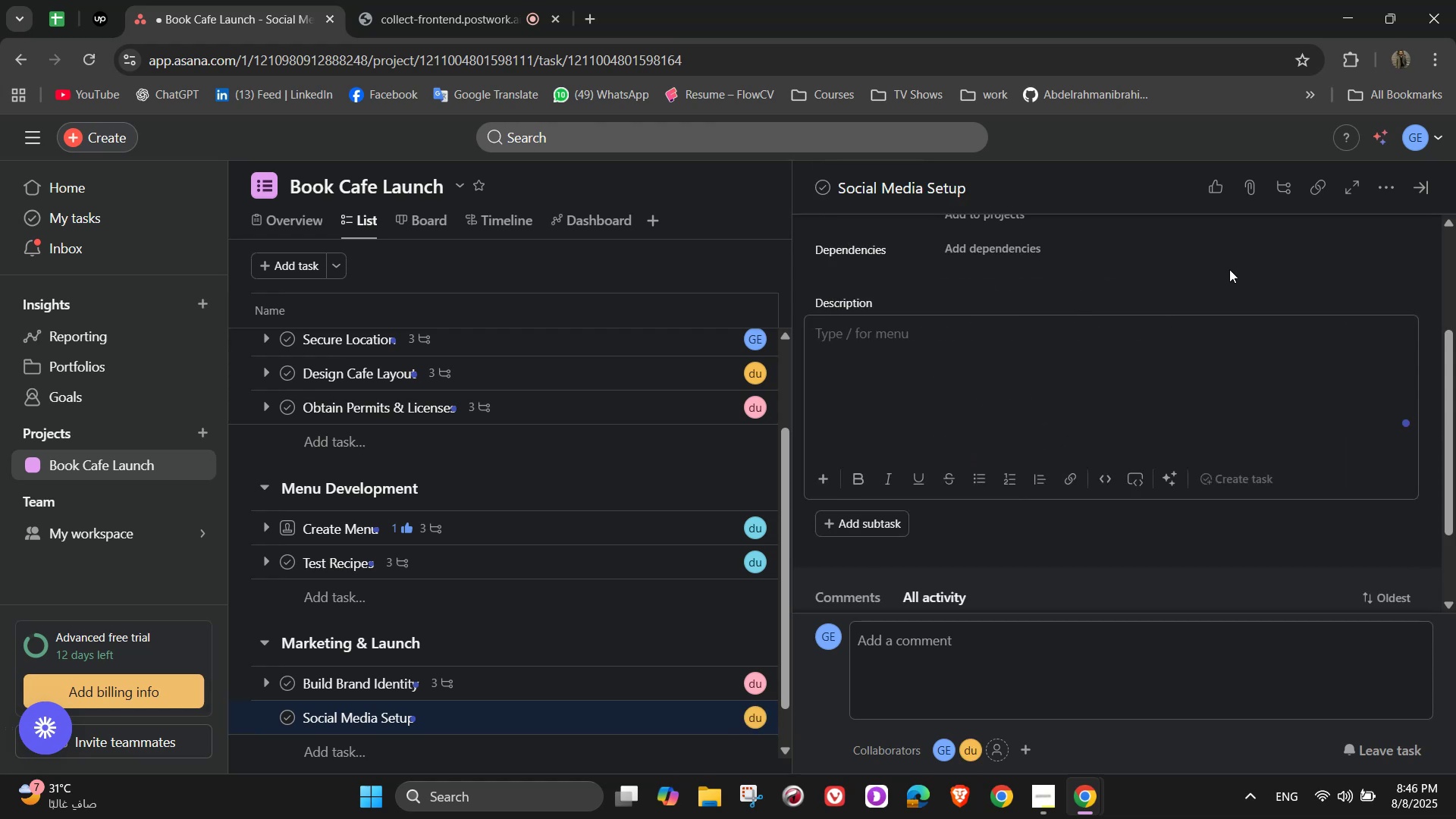 
type(Create online presence before opening)
 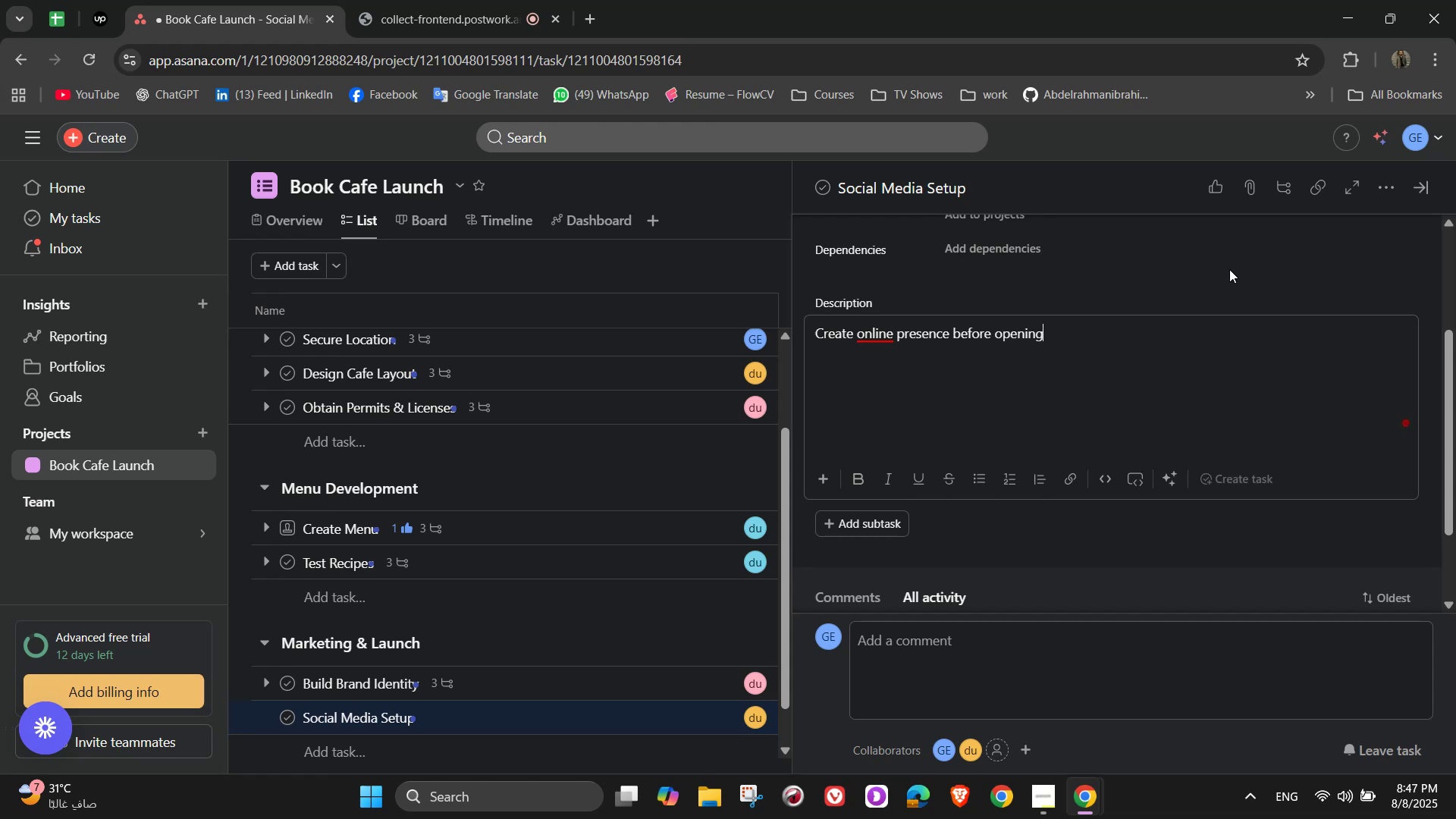 
wait(8.32)
 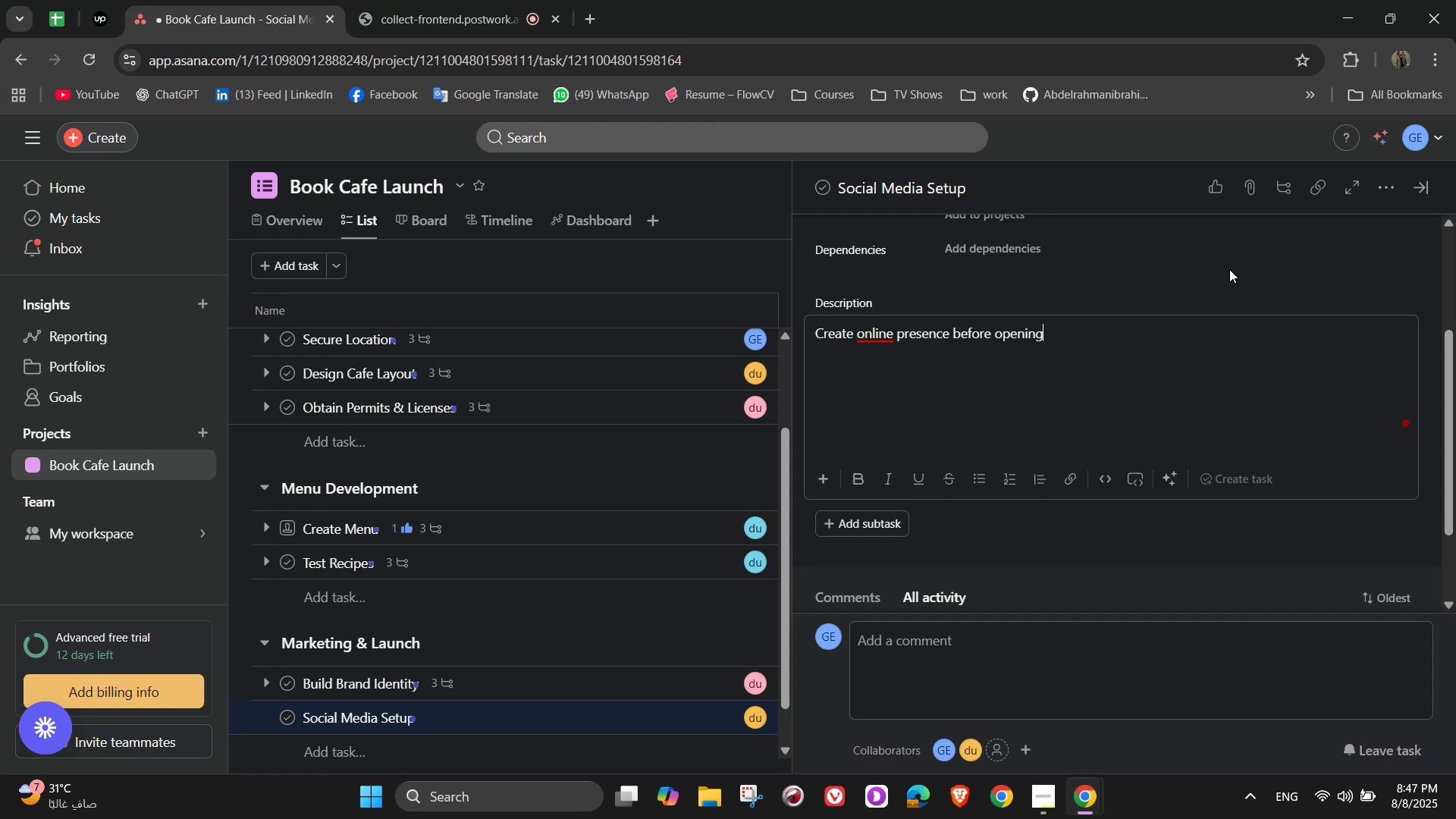 
scroll: coordinate [1178, 447], scroll_direction: down, amount: 1.0
 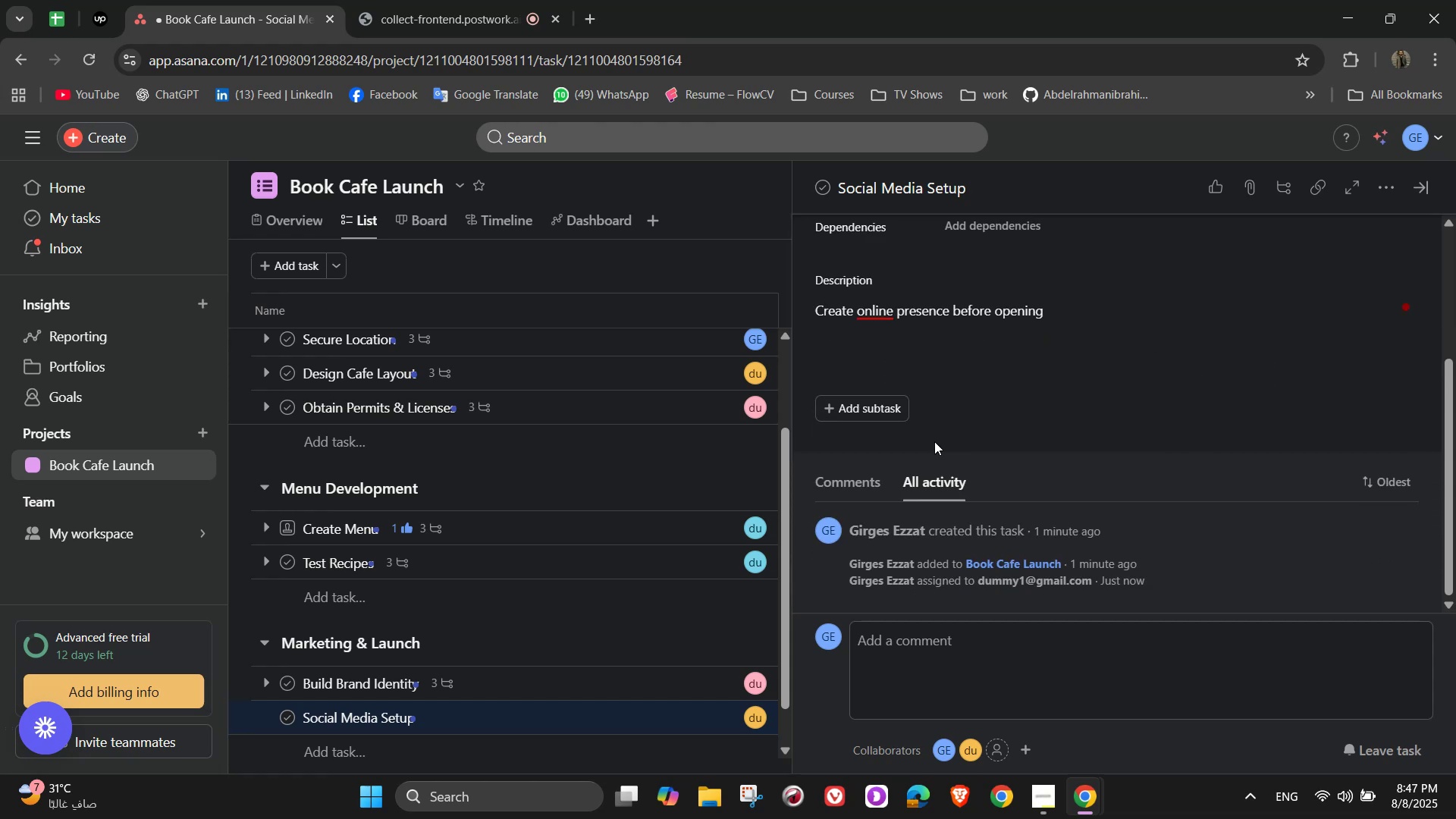 
left_click([883, 414])
 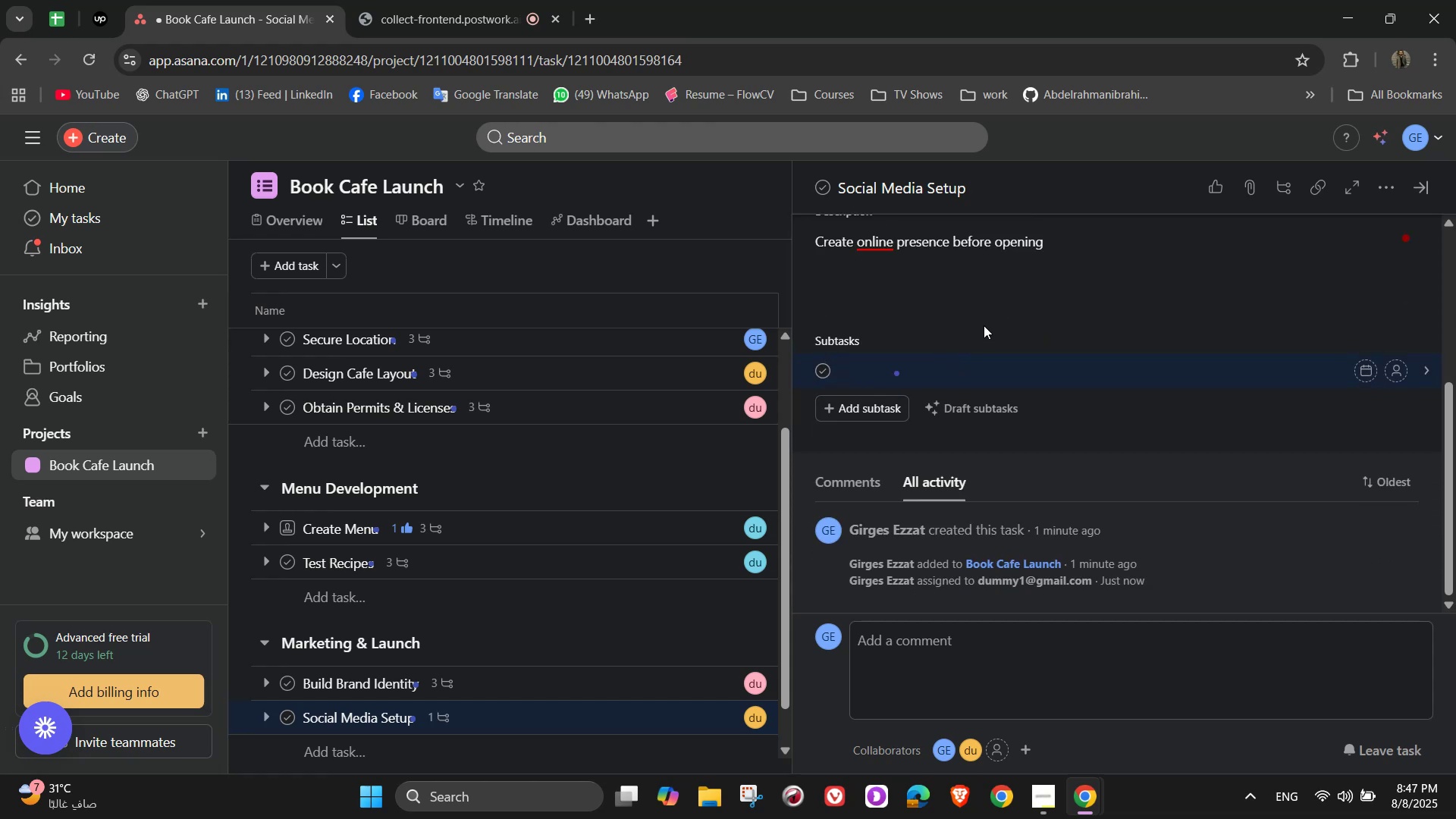 
type(Set up)
 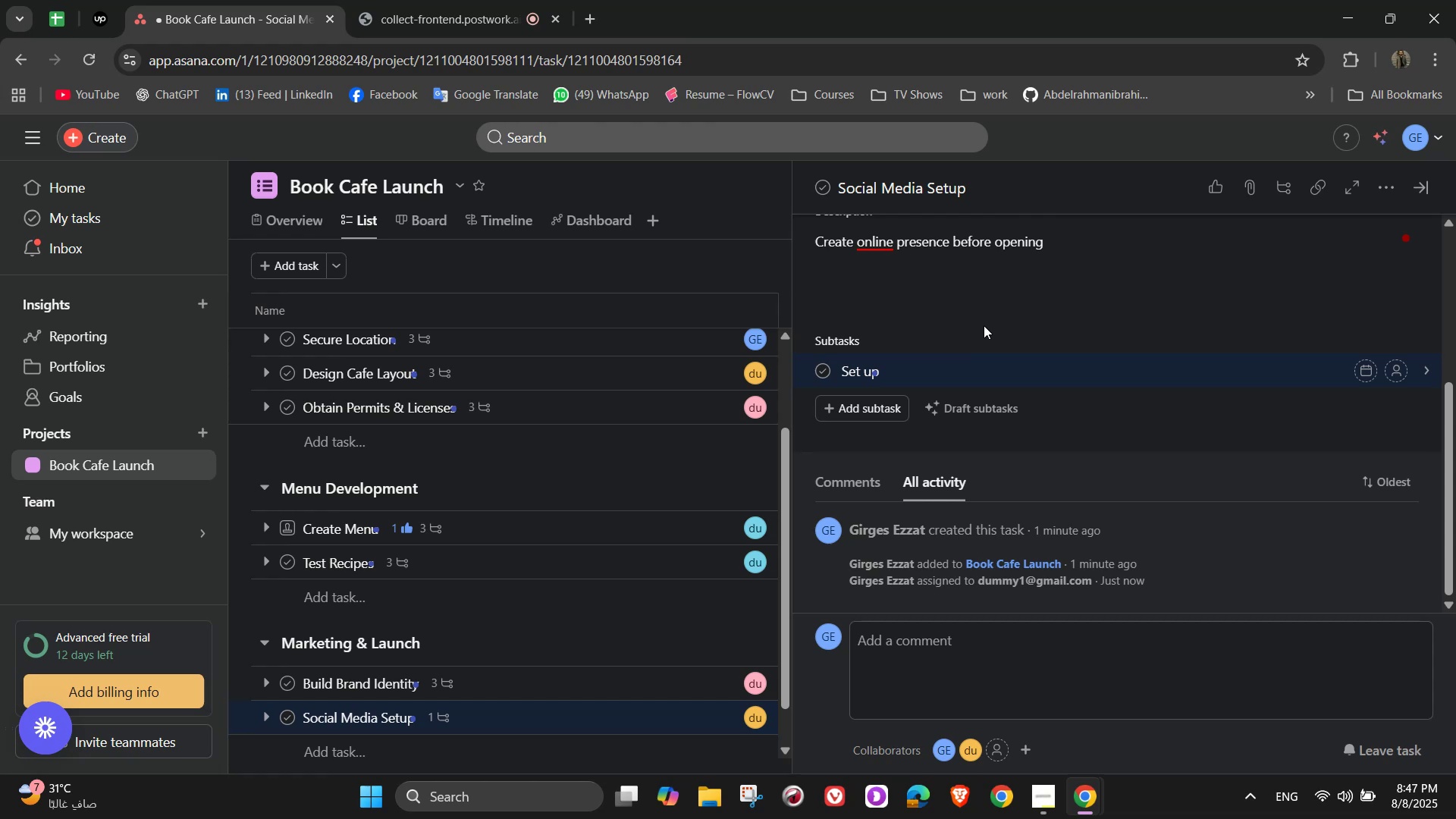 
type( Instagram)
 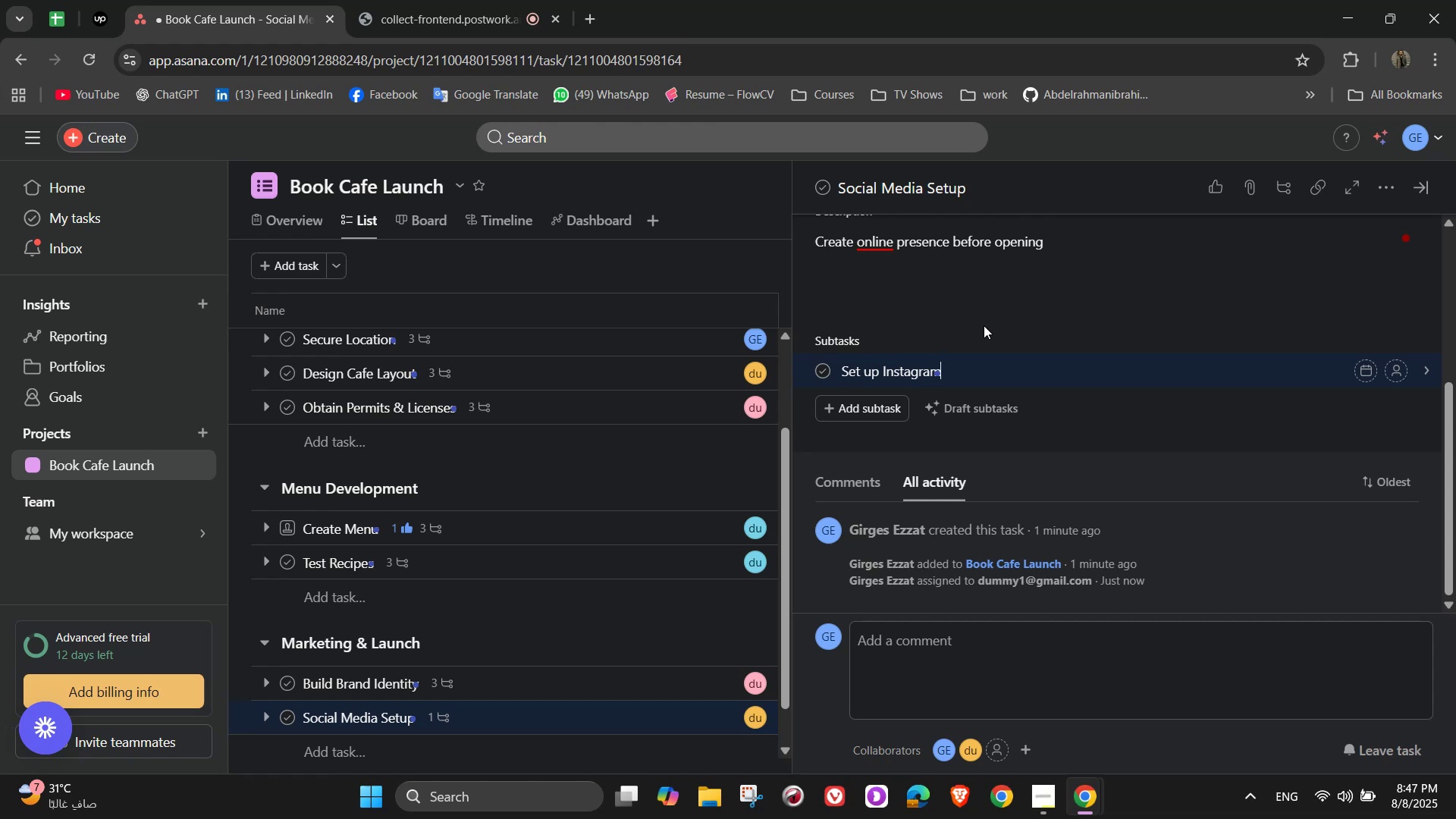 
wait(7.67)
 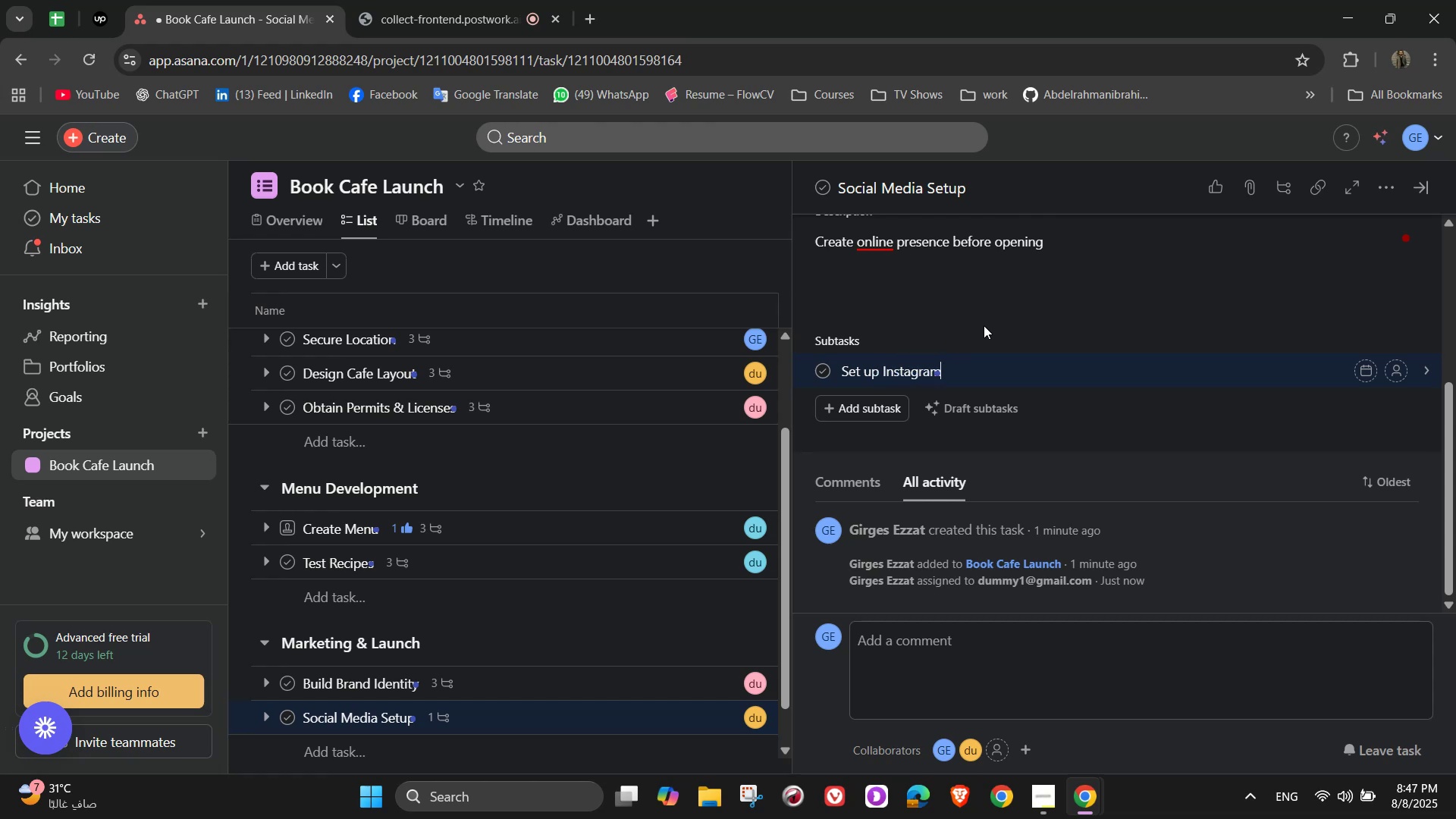 
type( )
key(Backspace)
type(, Facebook, TikTok)
 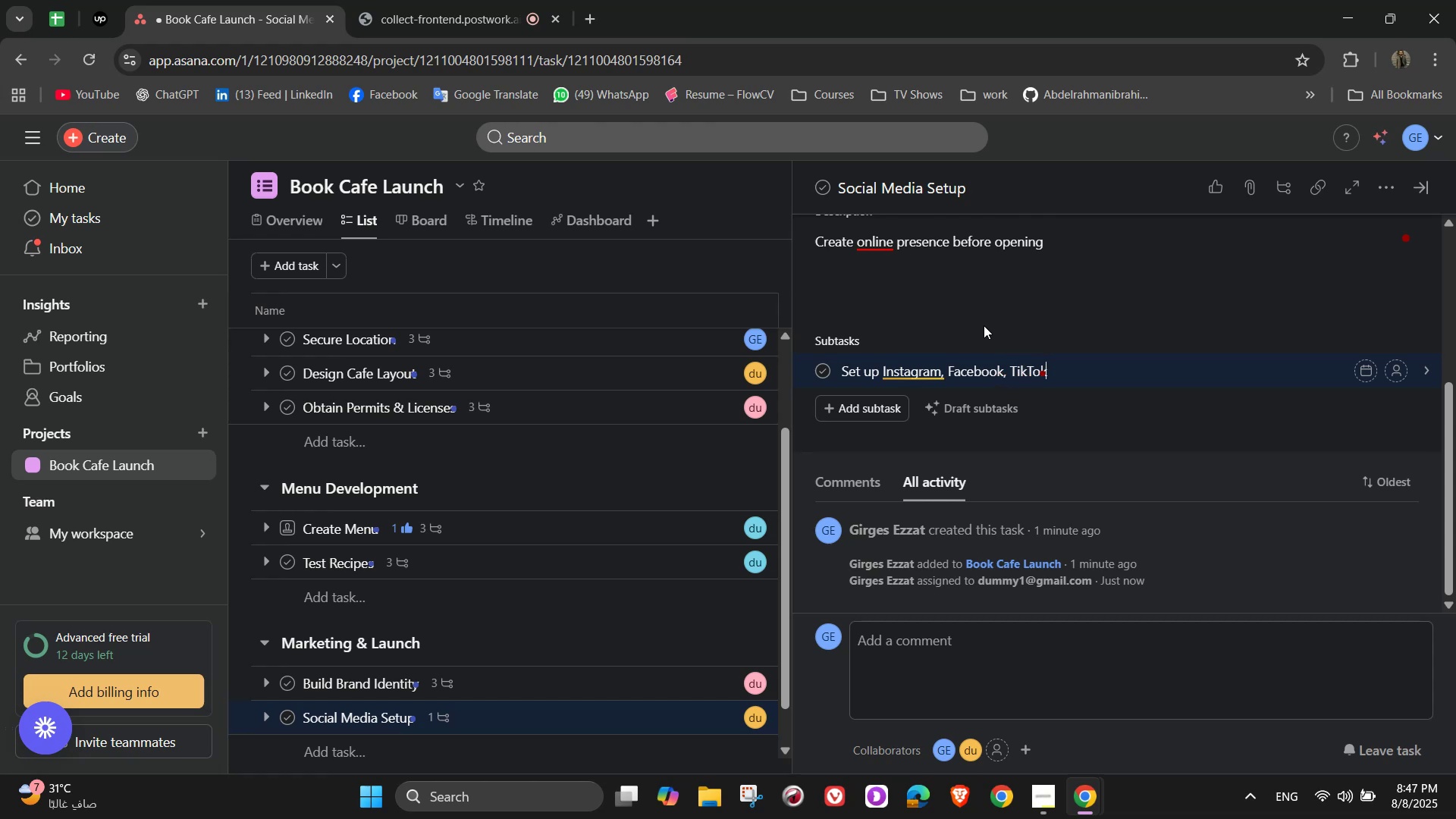 
wait(5.8)
 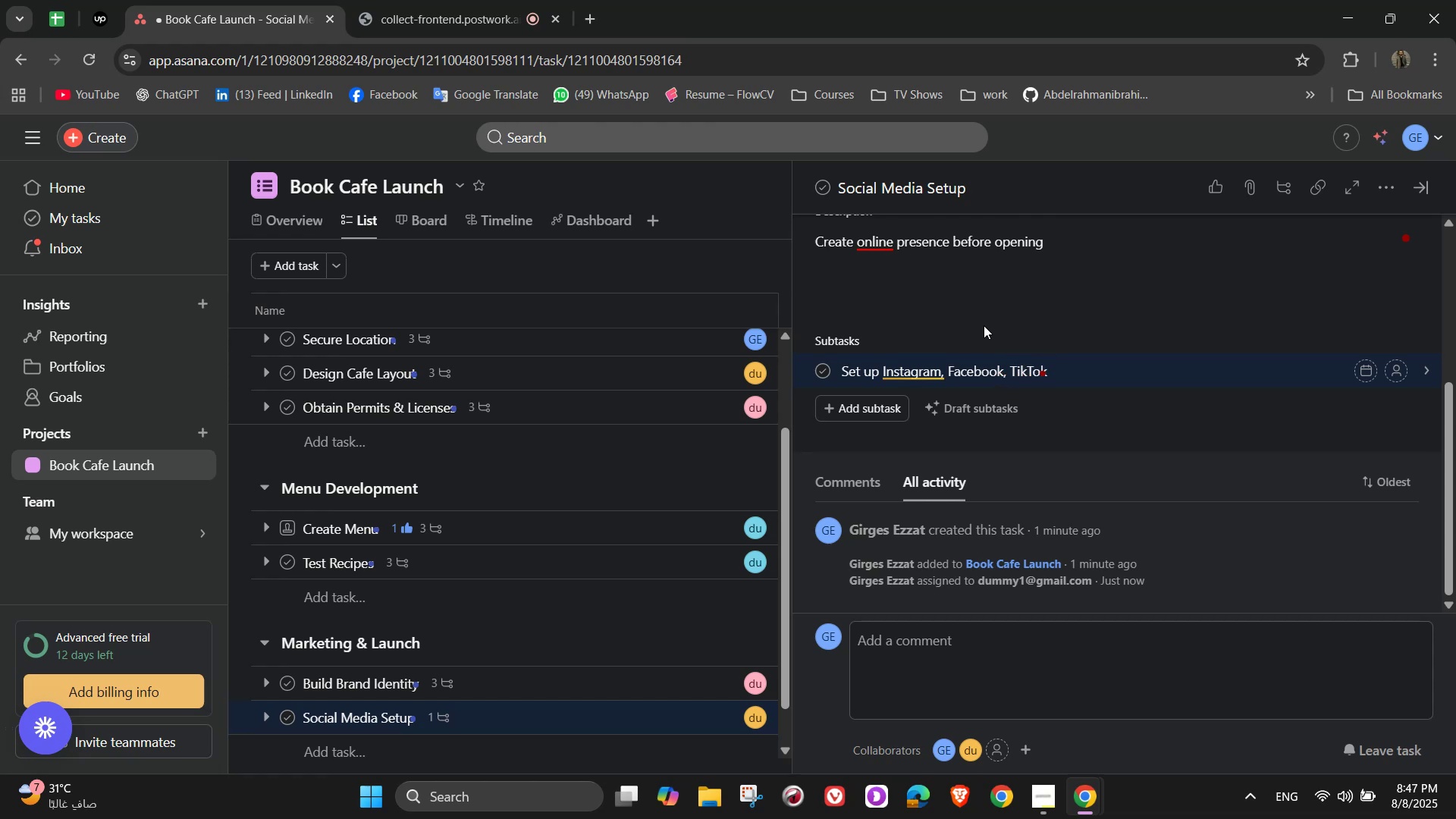 
key(Enter)
 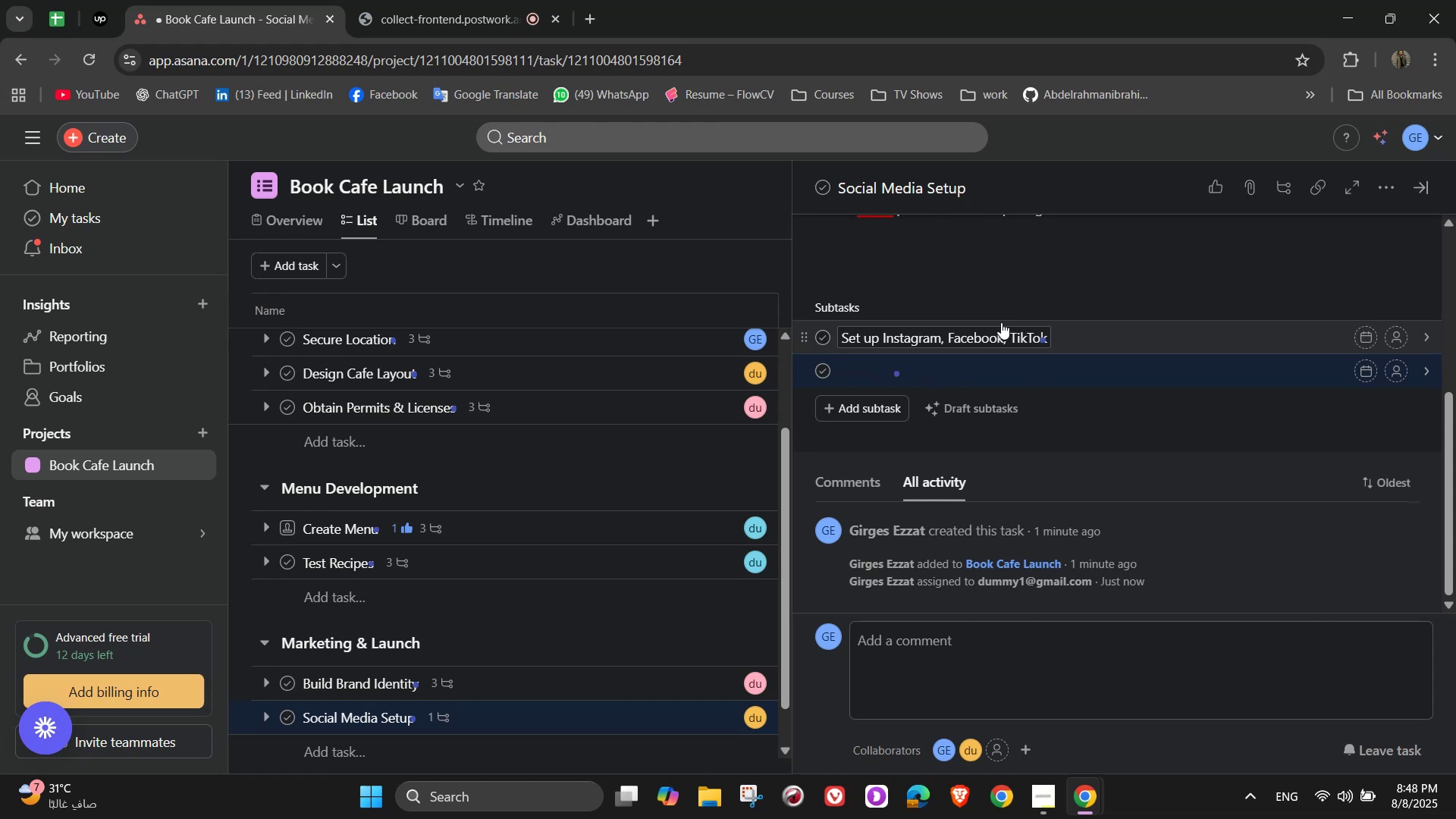 
type(Post teaser photo and videos)
 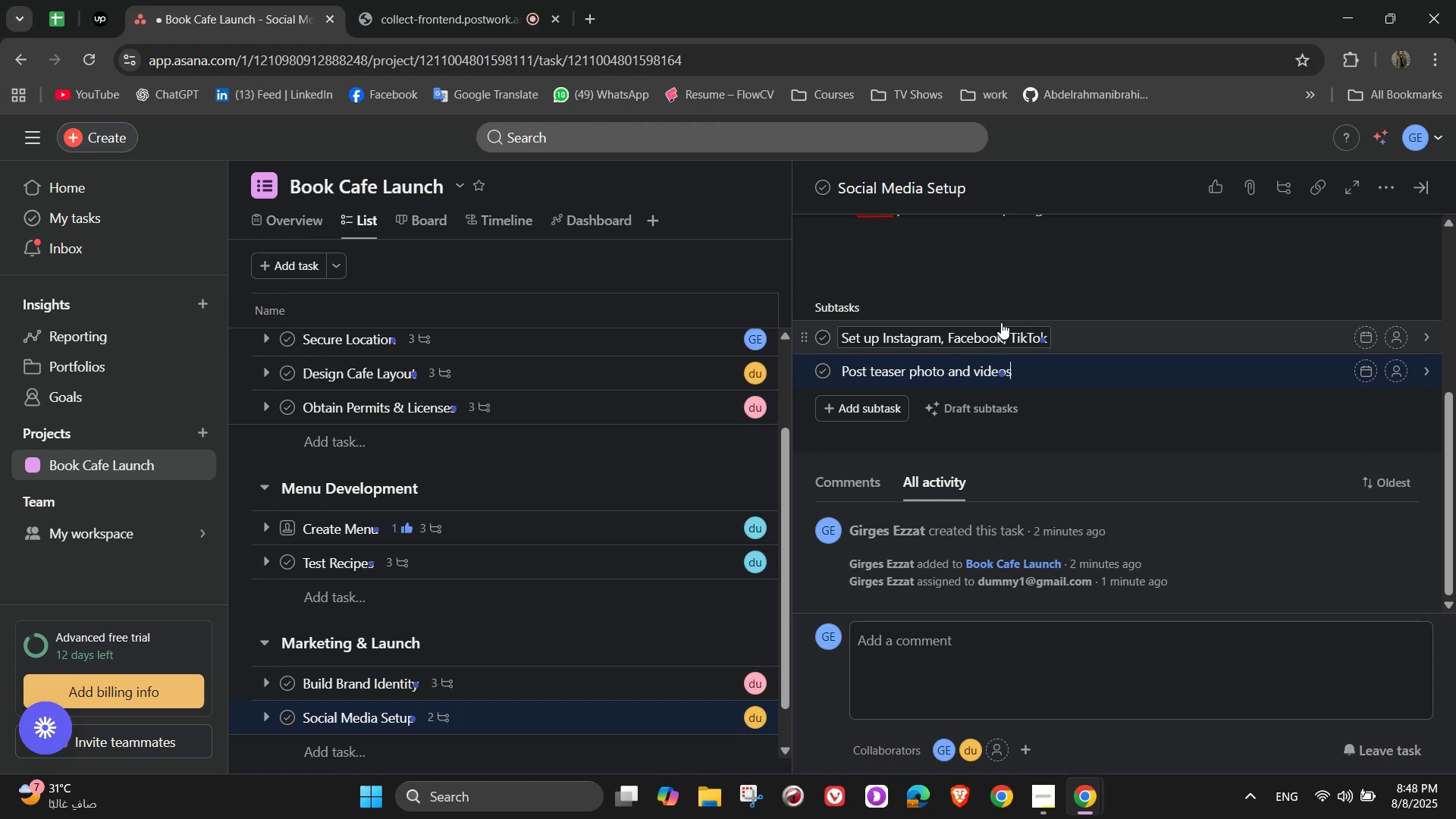 
key(Enter)
 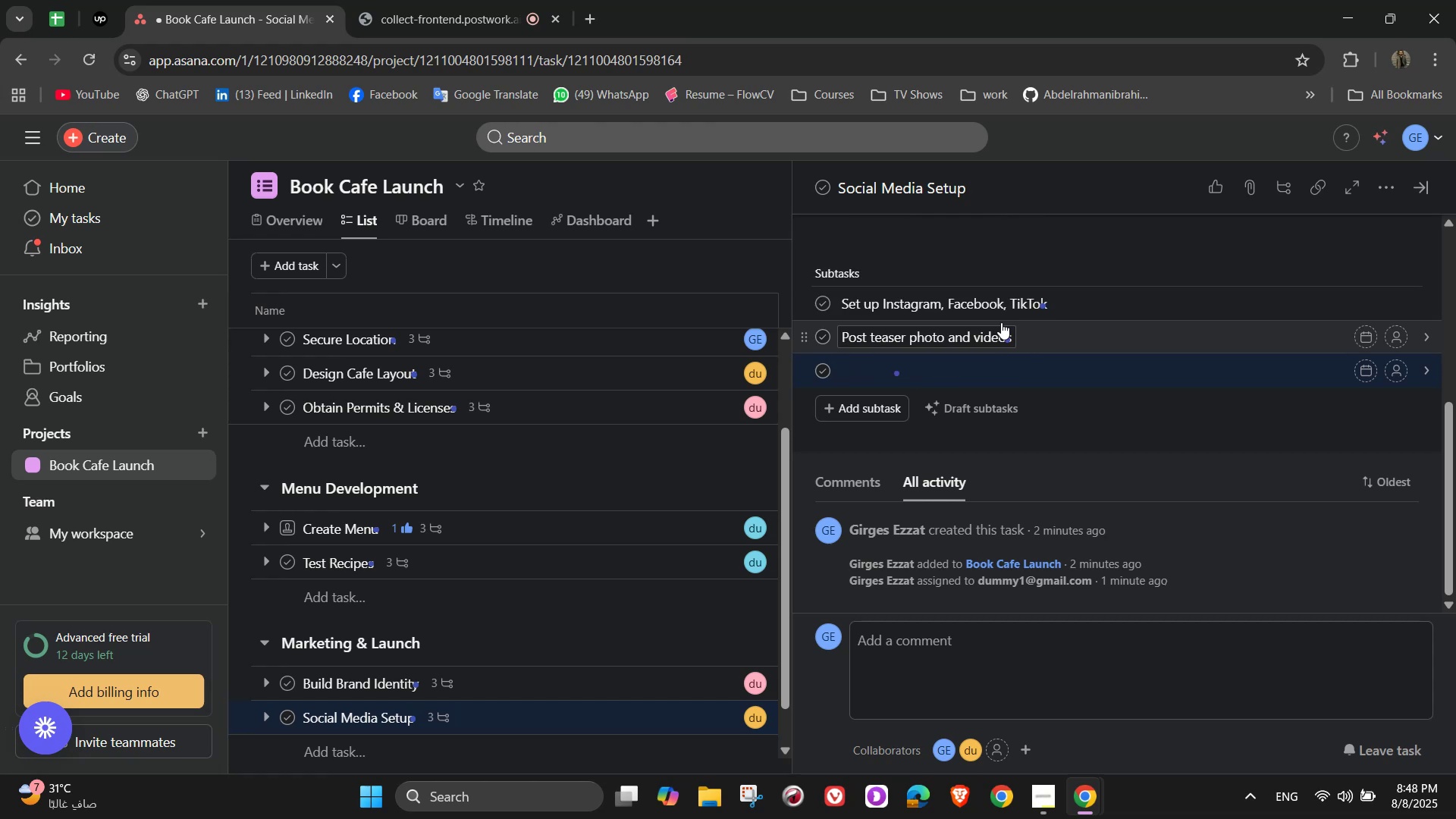 
type(Announce opening date)
 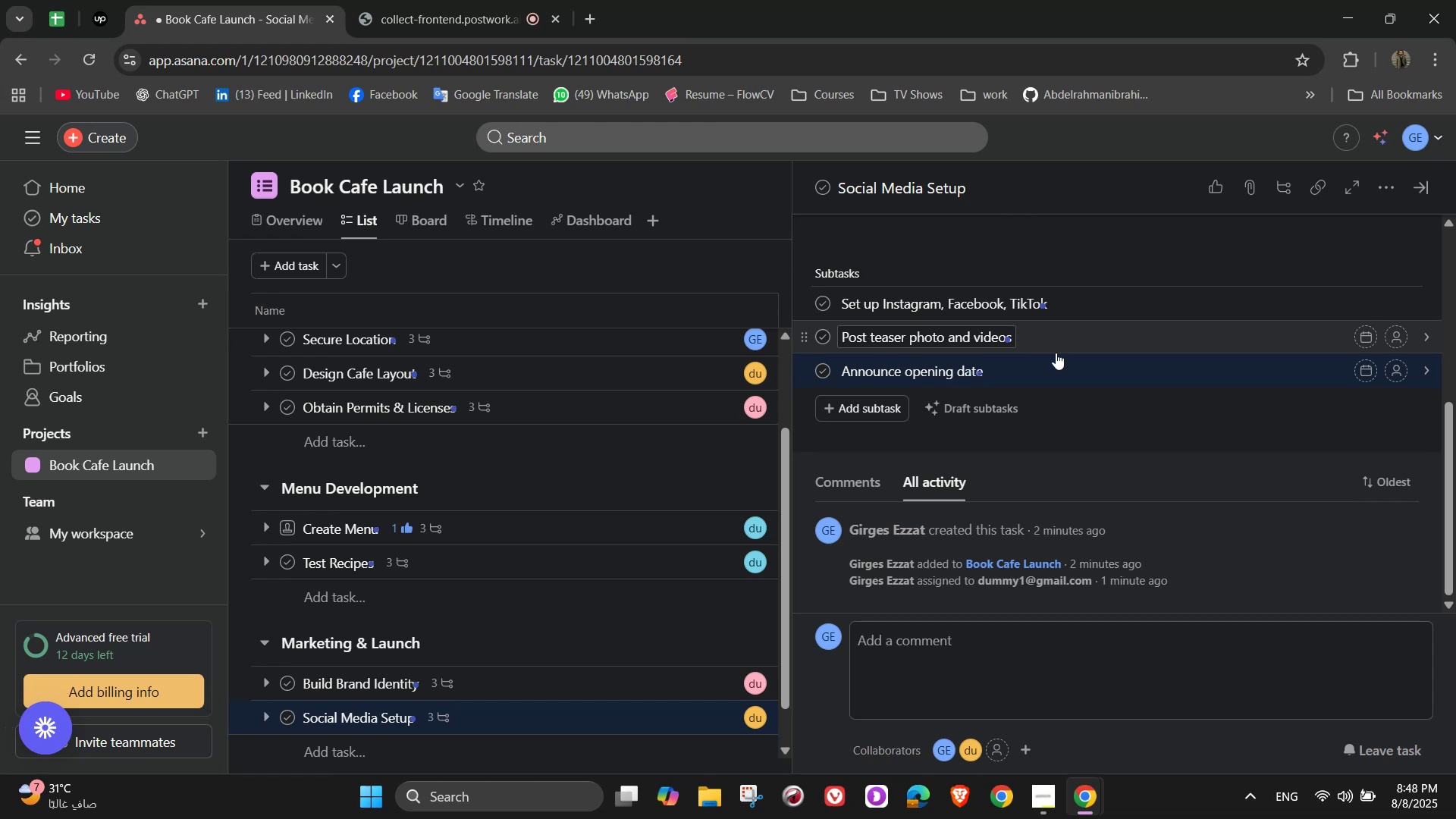 
left_click([1094, 425])
 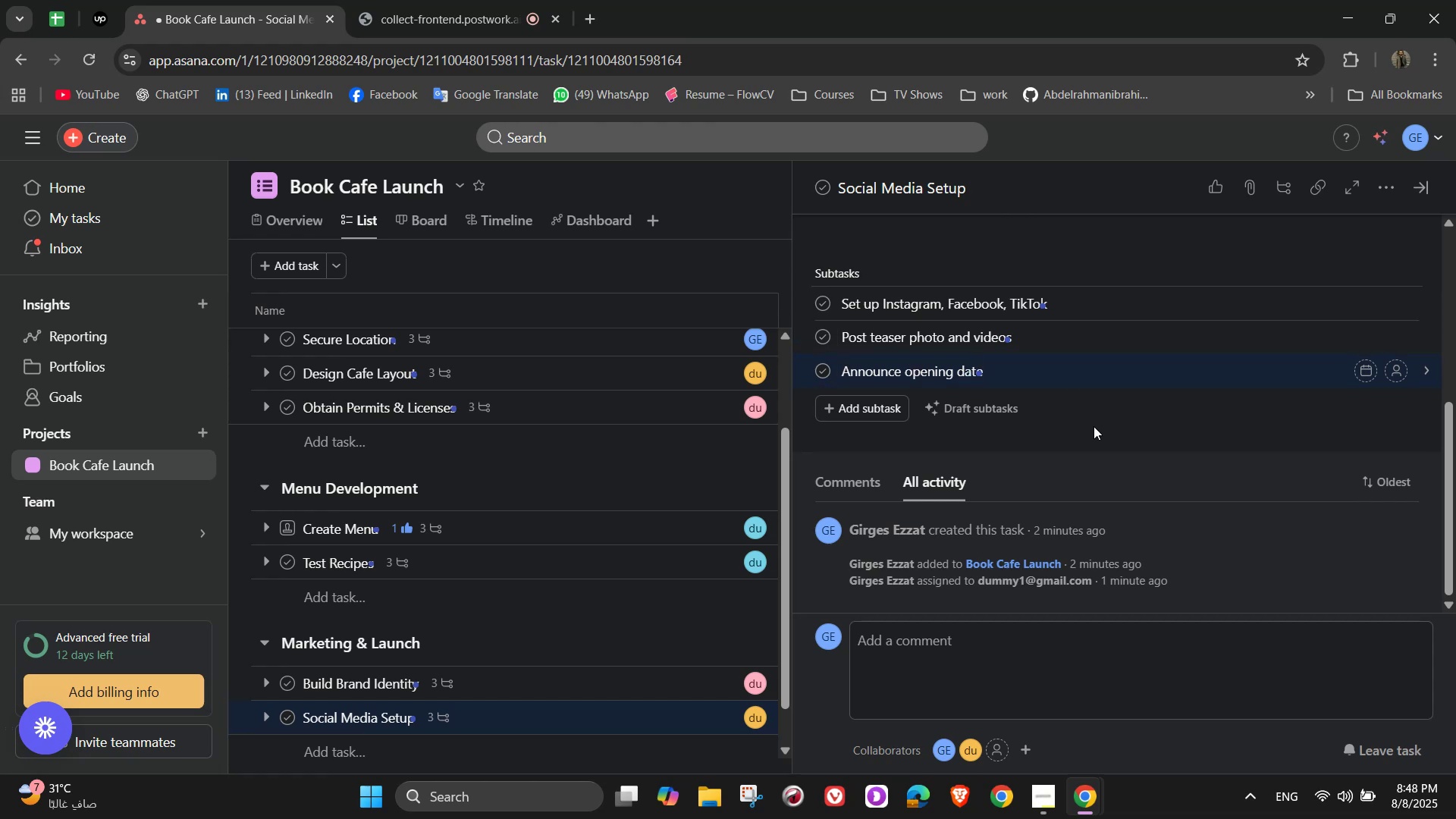 
left_click([1041, 427])
 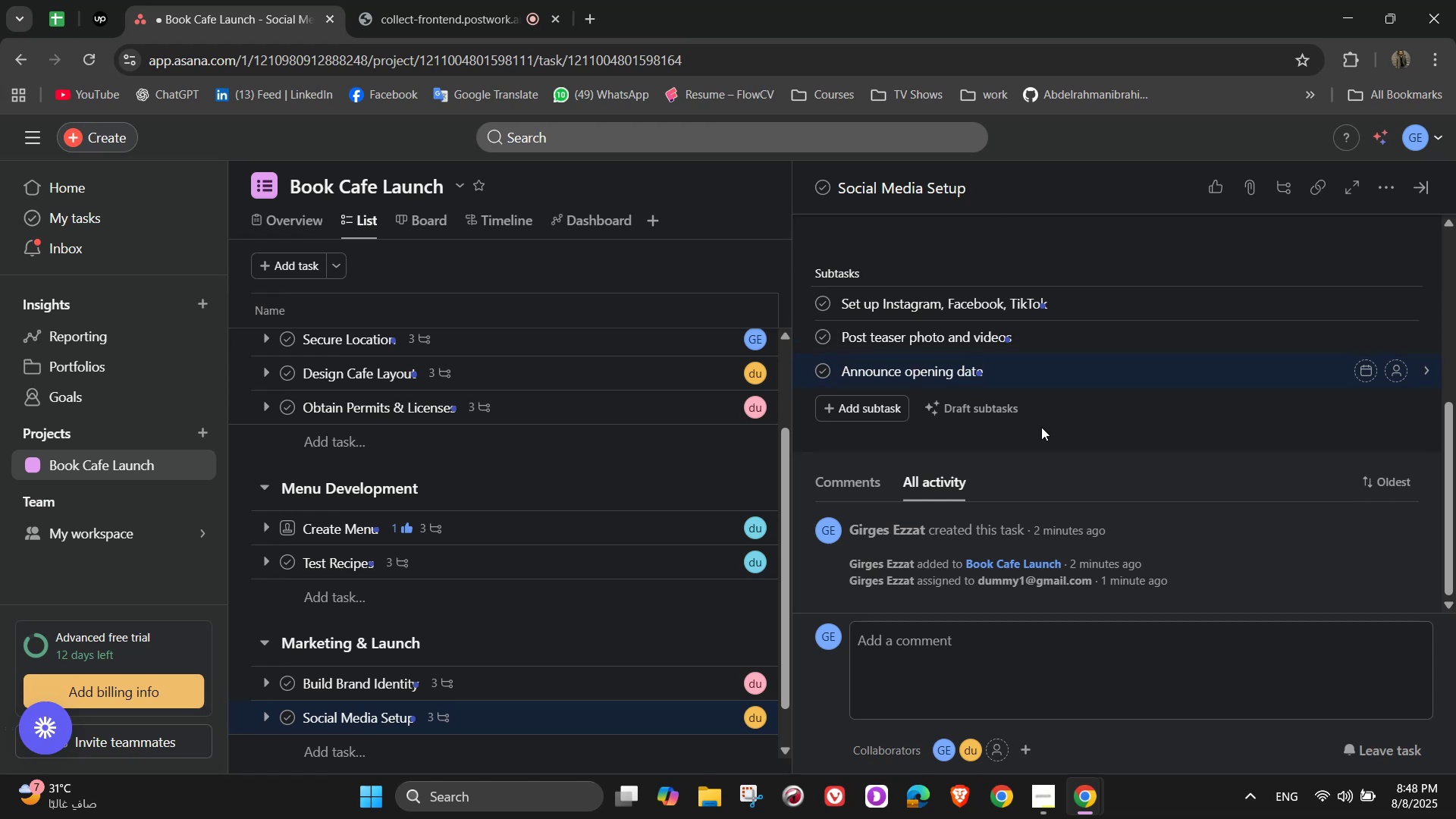 
scroll: coordinate [1160, 453], scroll_direction: up, amount: 3.0
 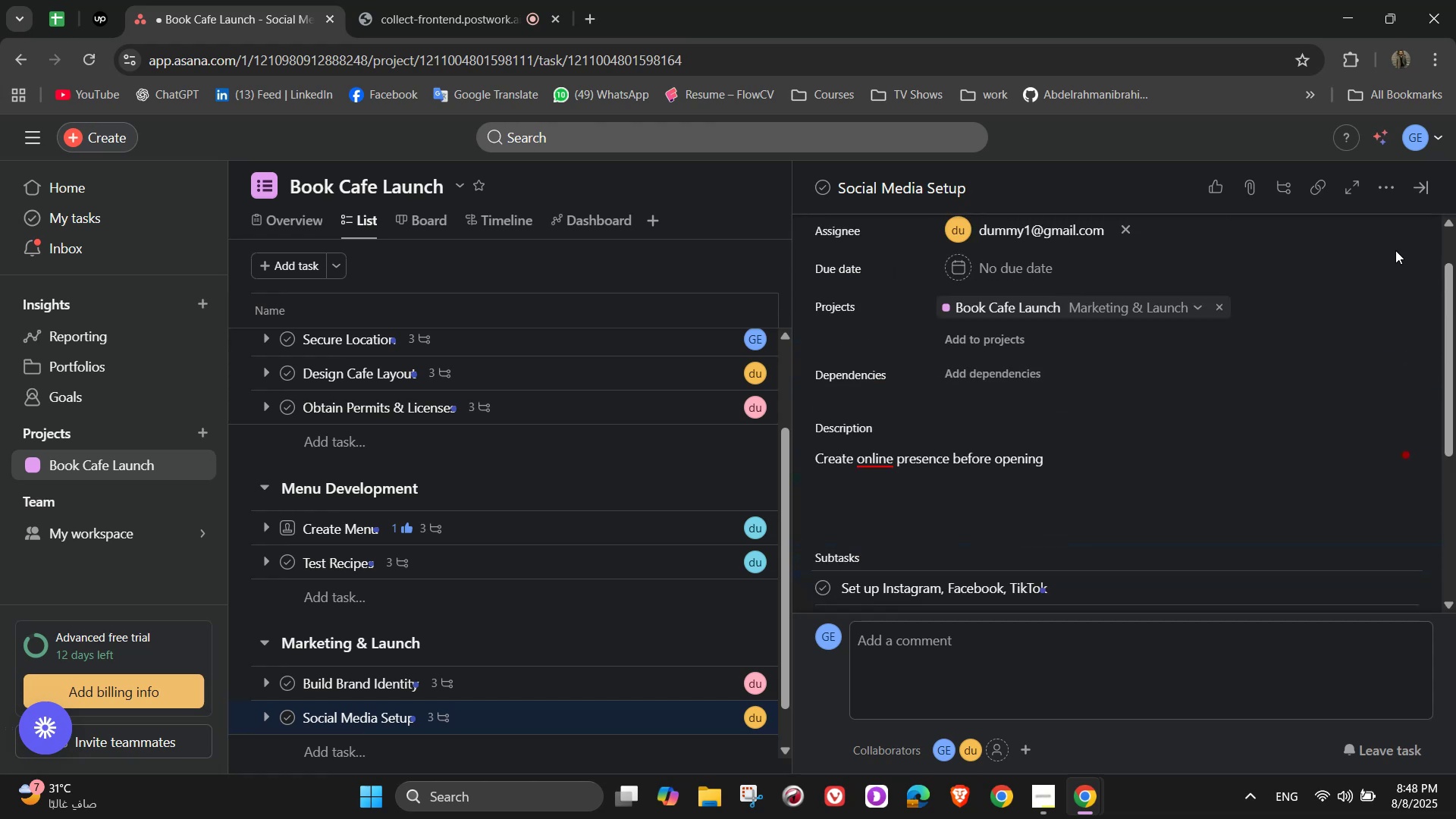 
left_click([1420, 192])
 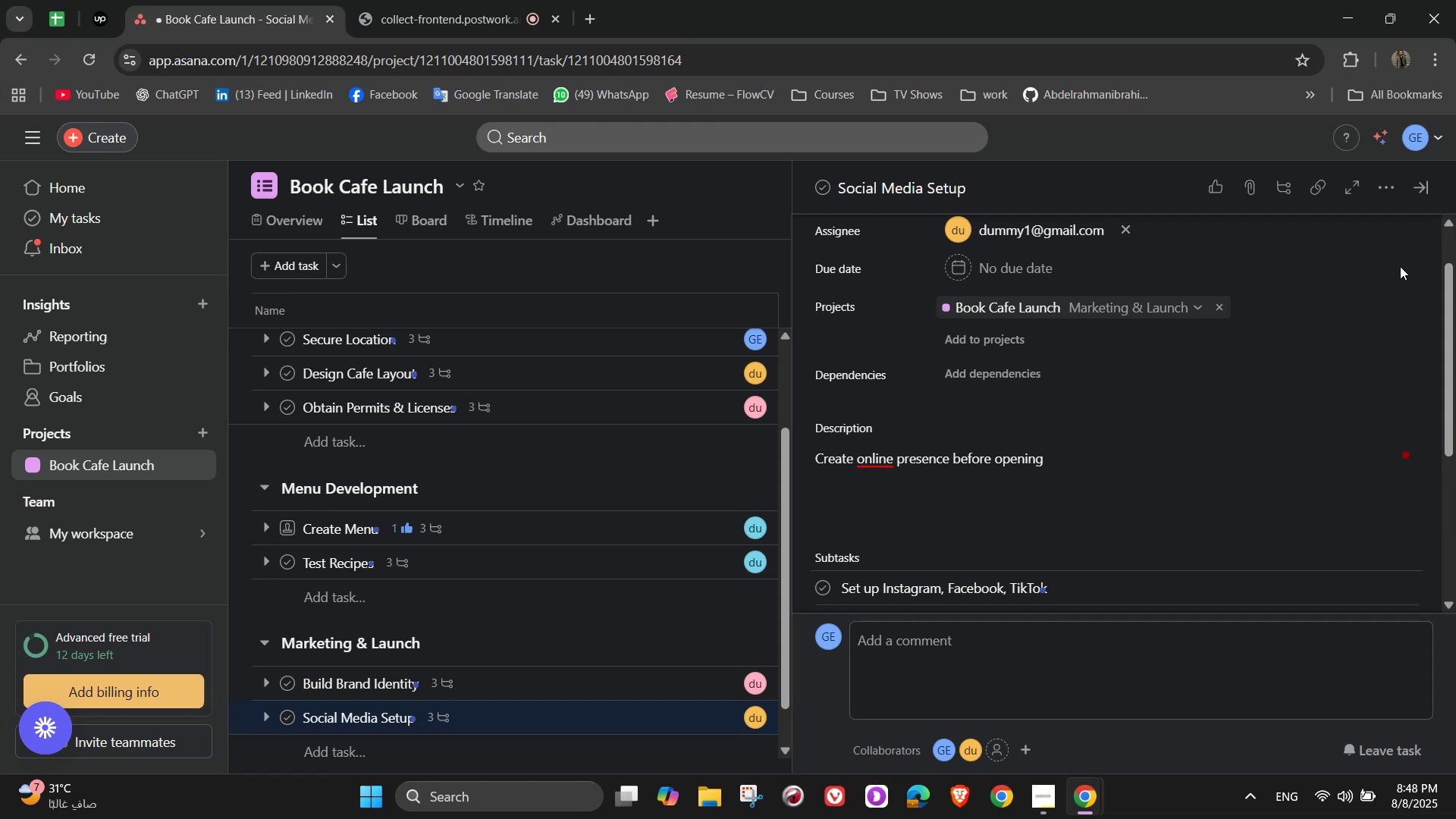 
left_click([1423, 190])
 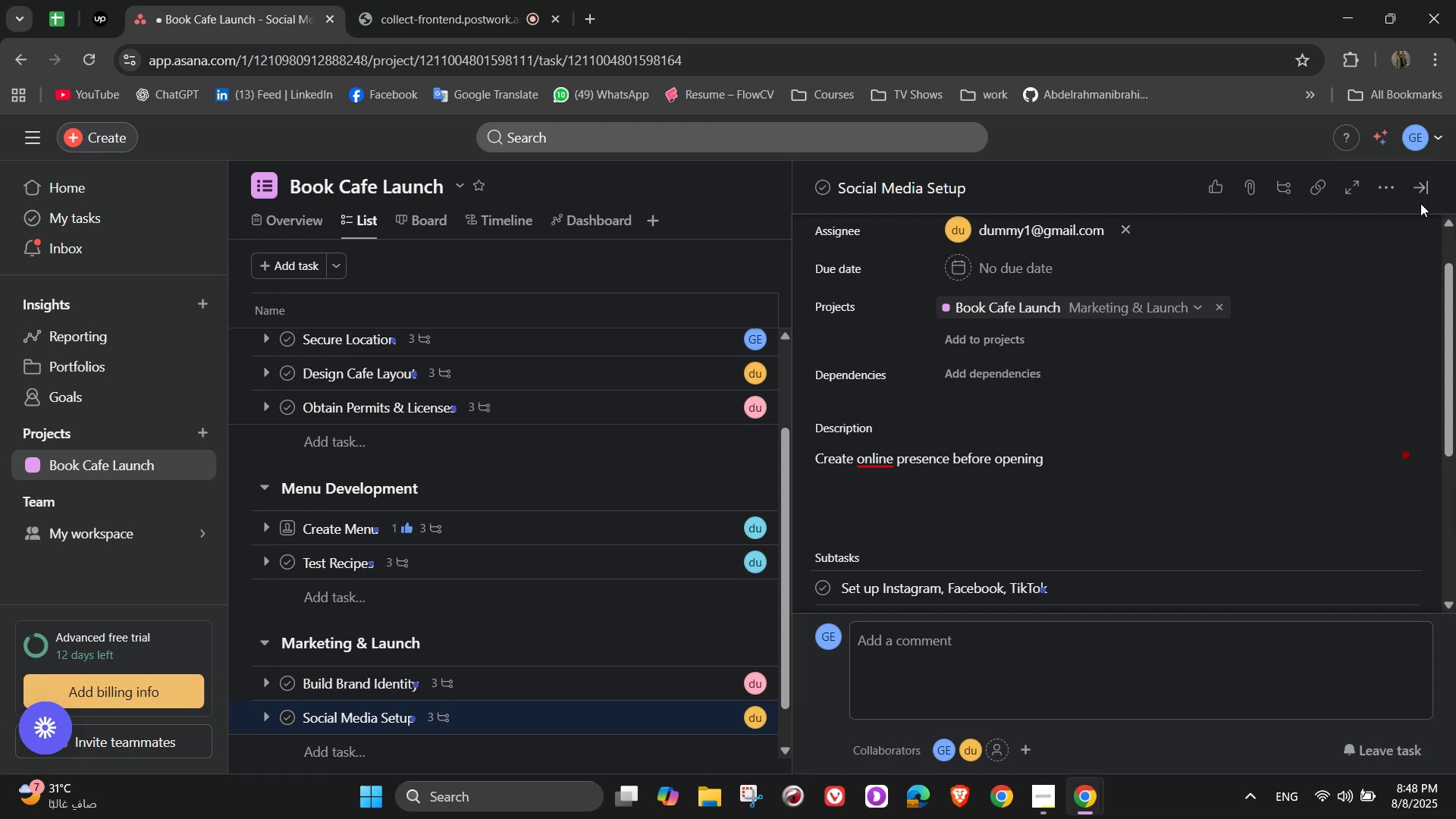 
left_click([1423, 201])
 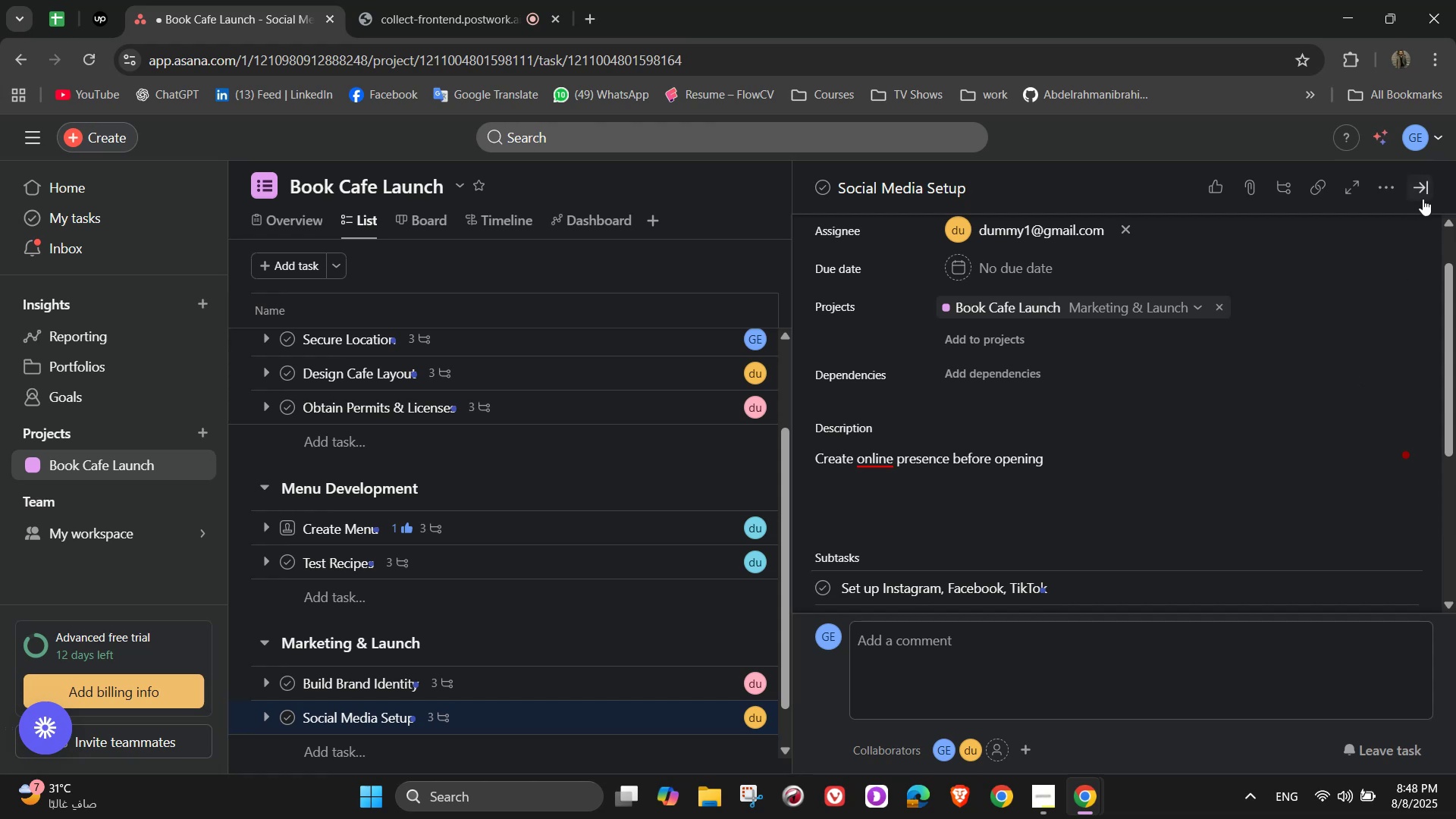 
left_click([1423, 195])
 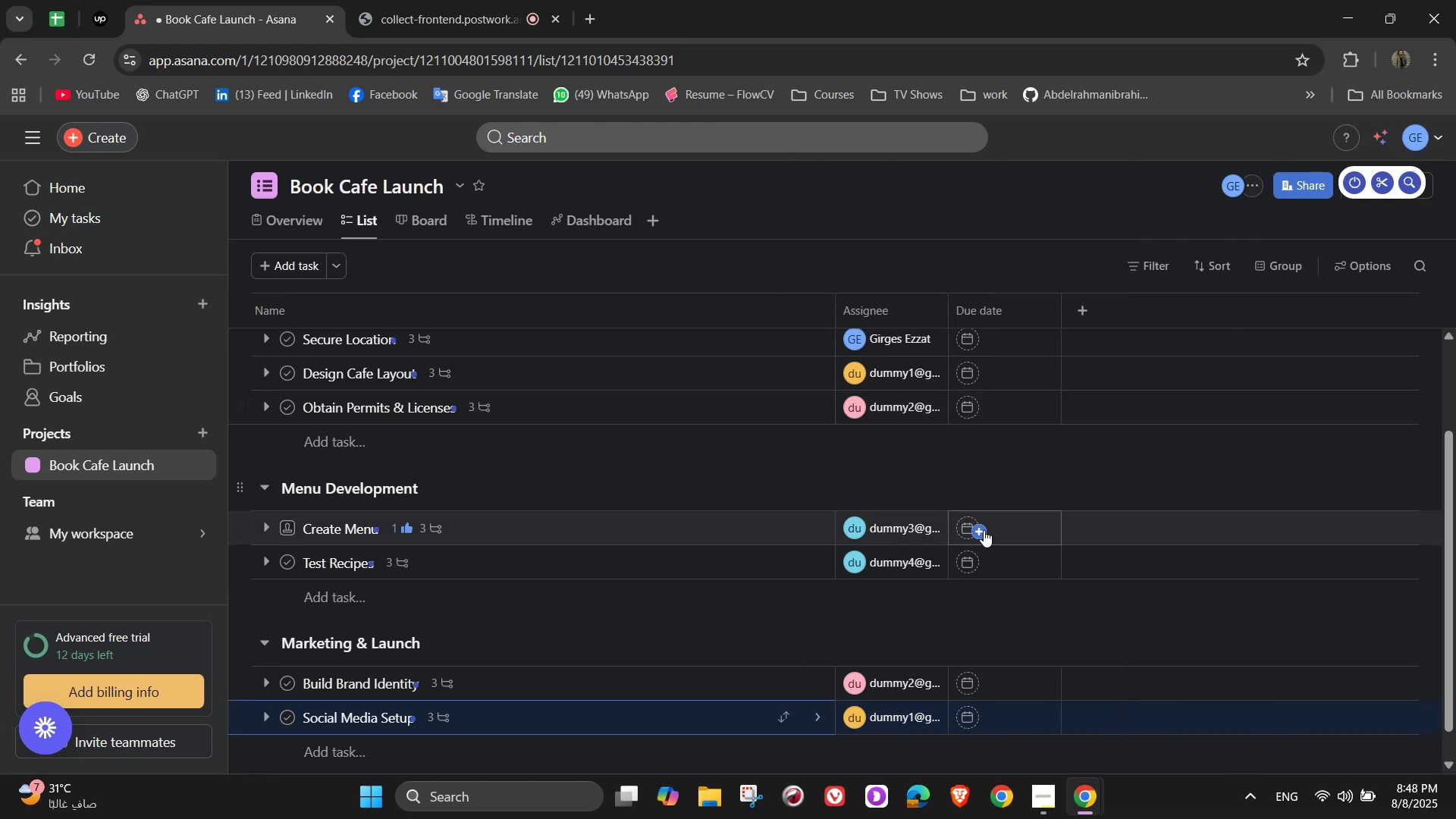 
scroll: coordinate [704, 555], scroll_direction: down, amount: 2.0
 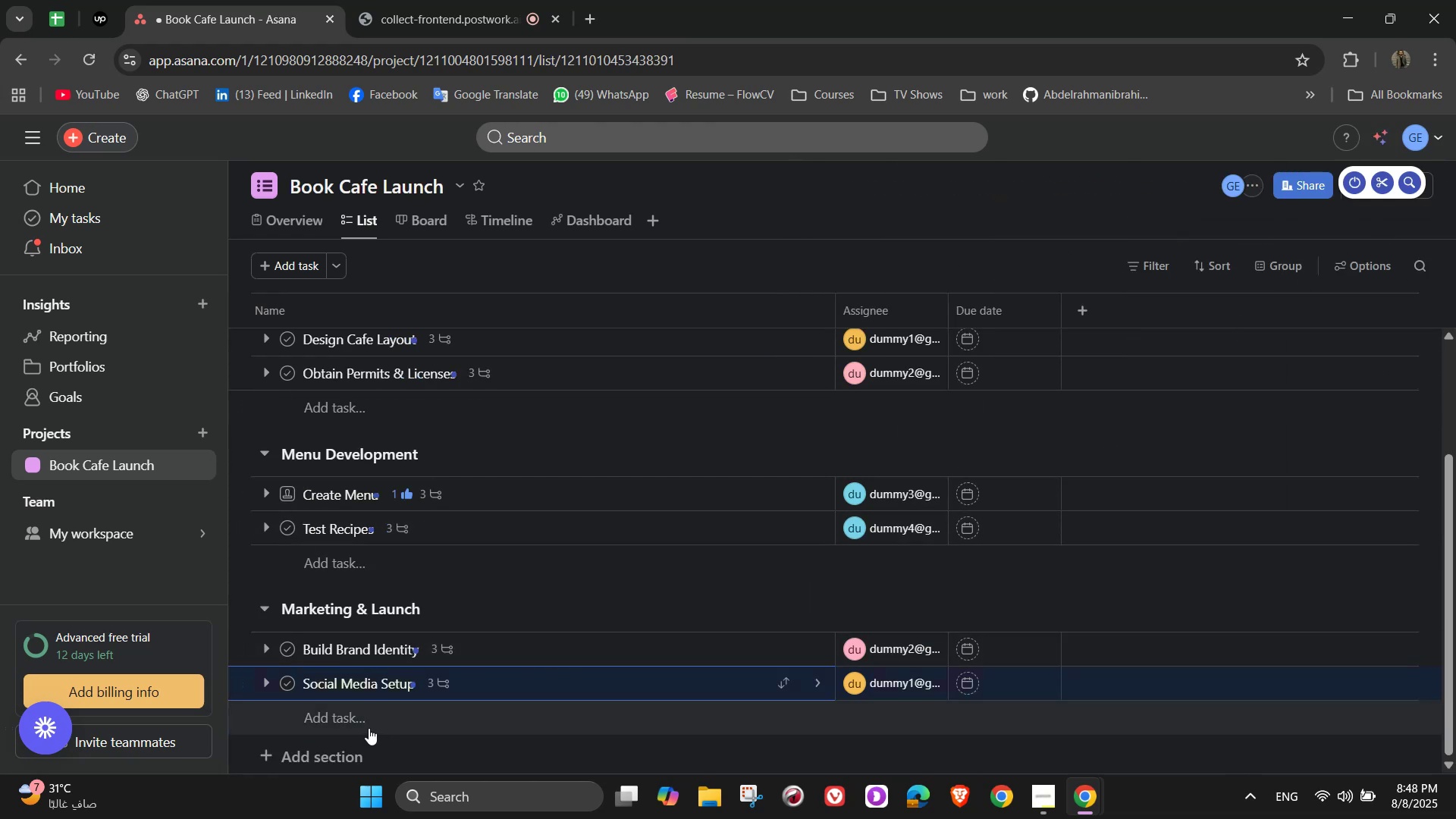 
left_click([369, 728])
 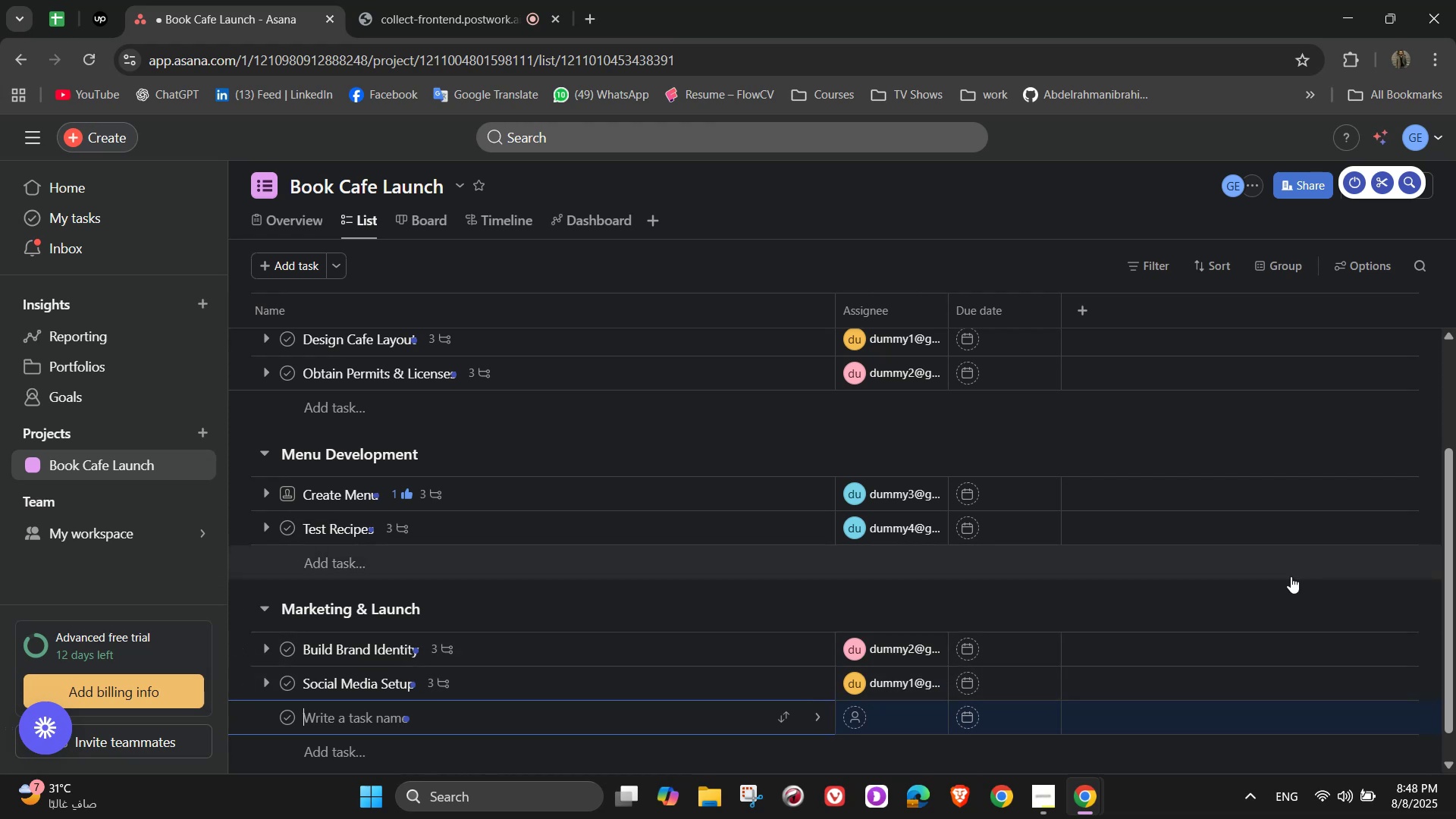 
type(Grand Opening Event)
 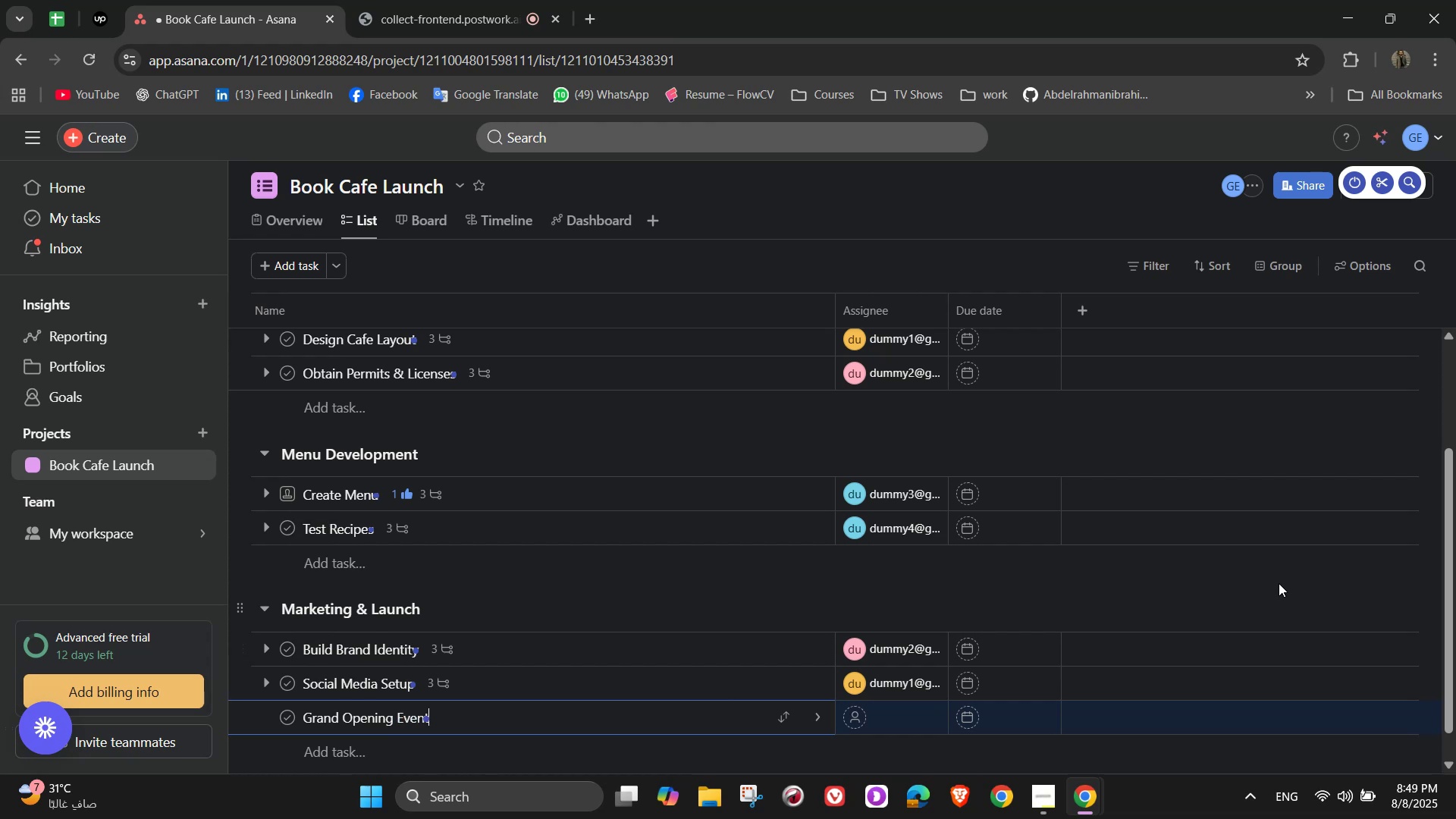 
mouse_move([867, 719])
 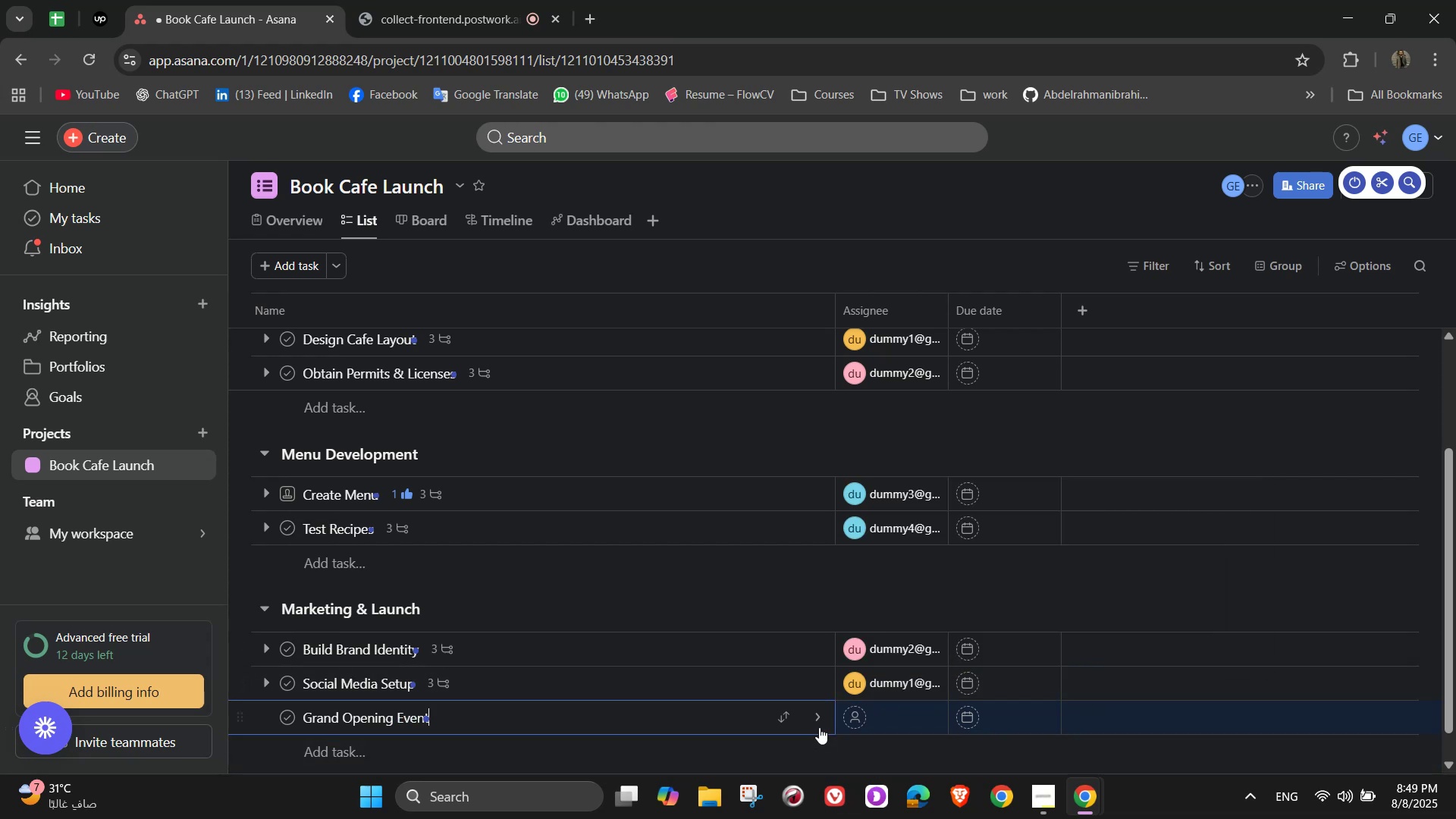 
left_click([818, 717])
 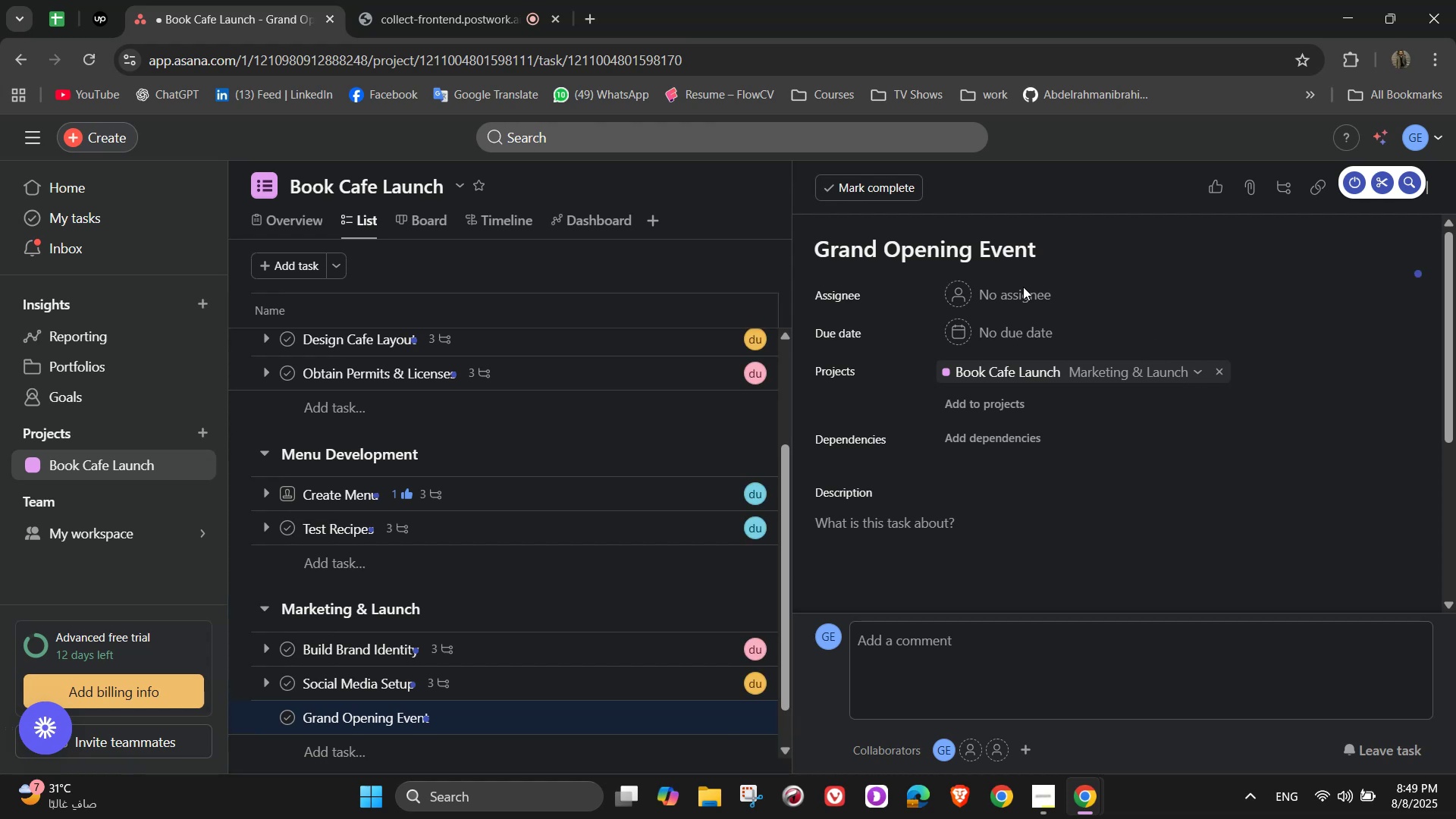 
left_click([1018, 292])
 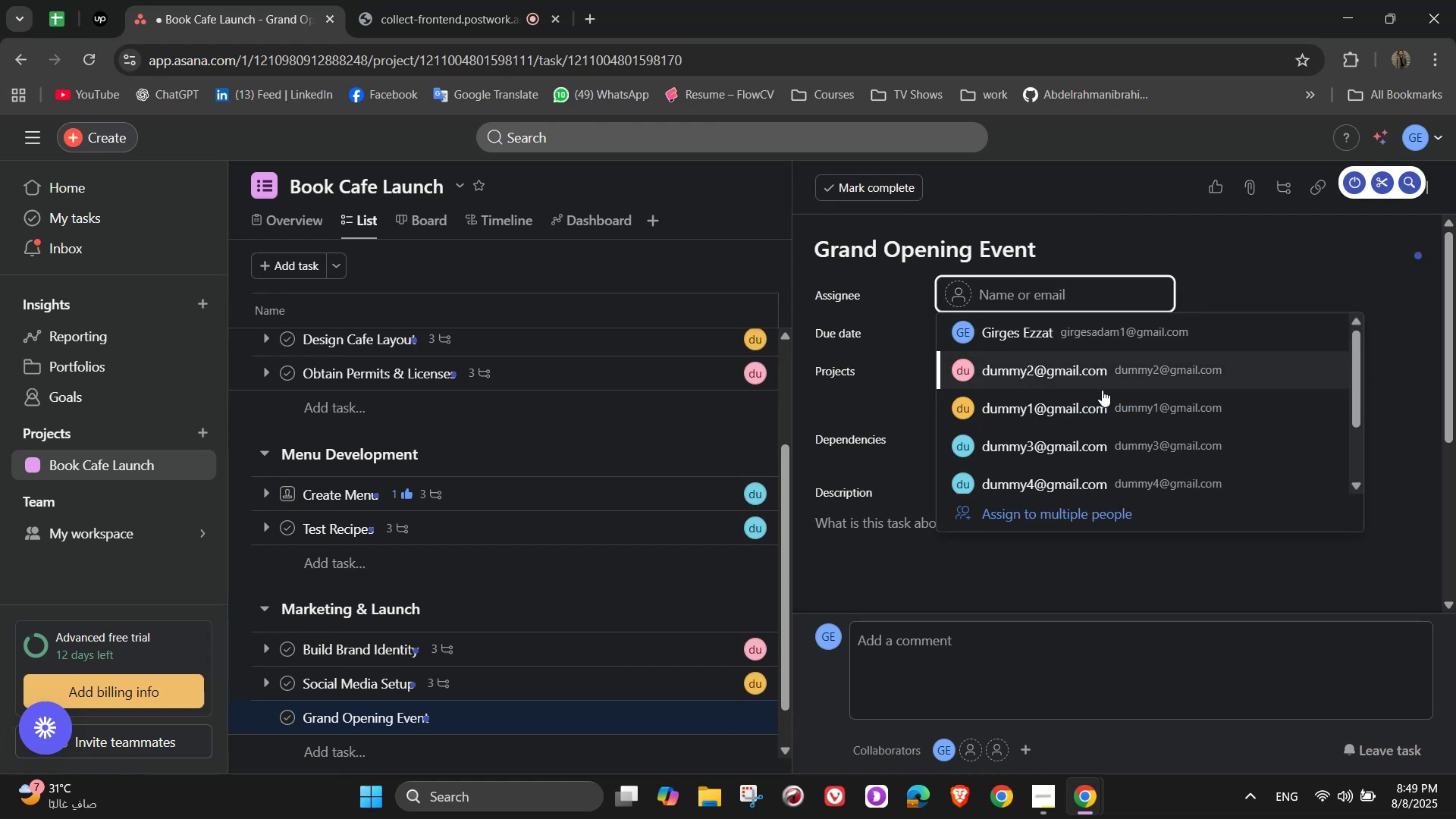 
left_click([1096, 340])
 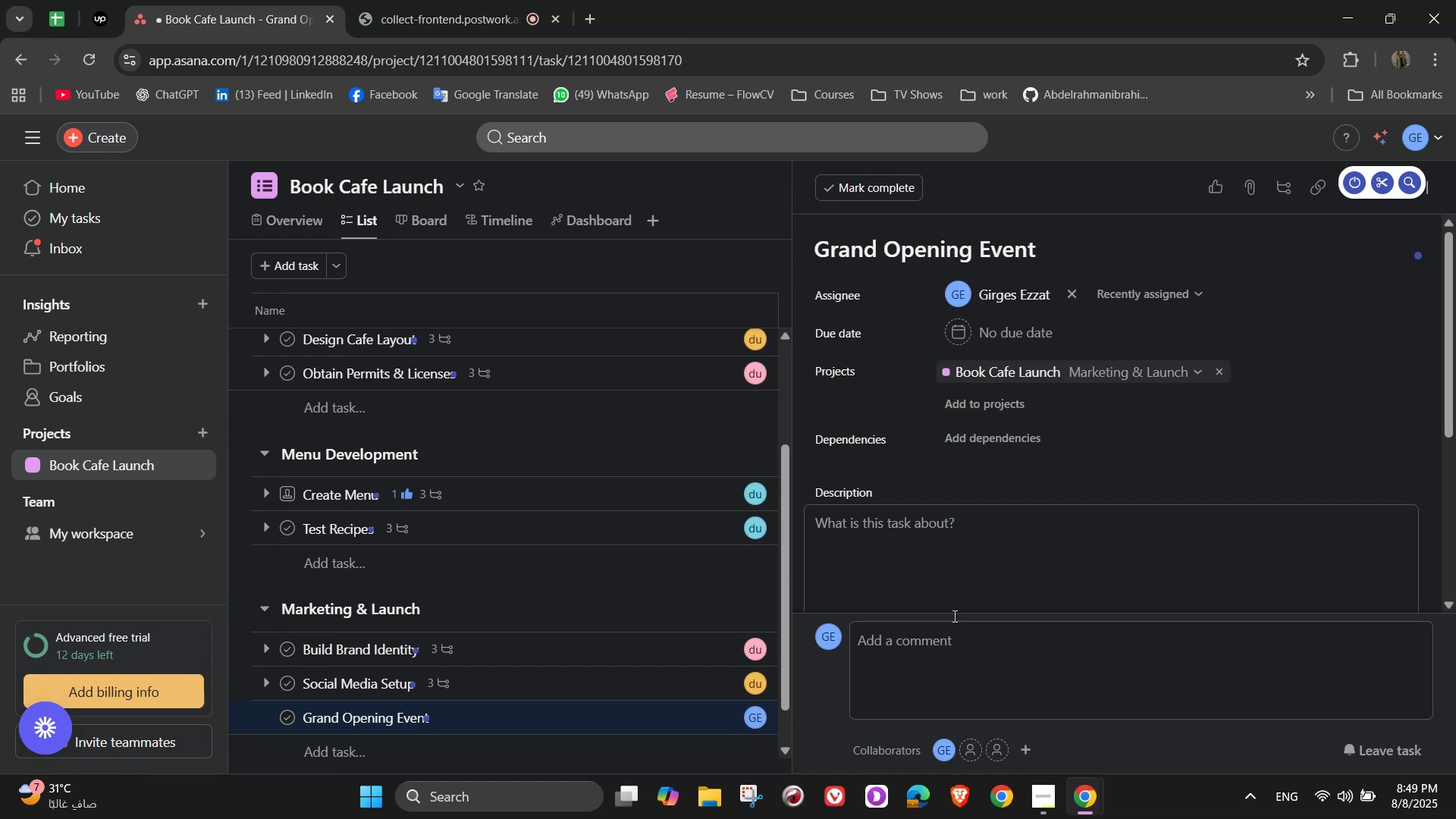 
left_click([996, 536])
 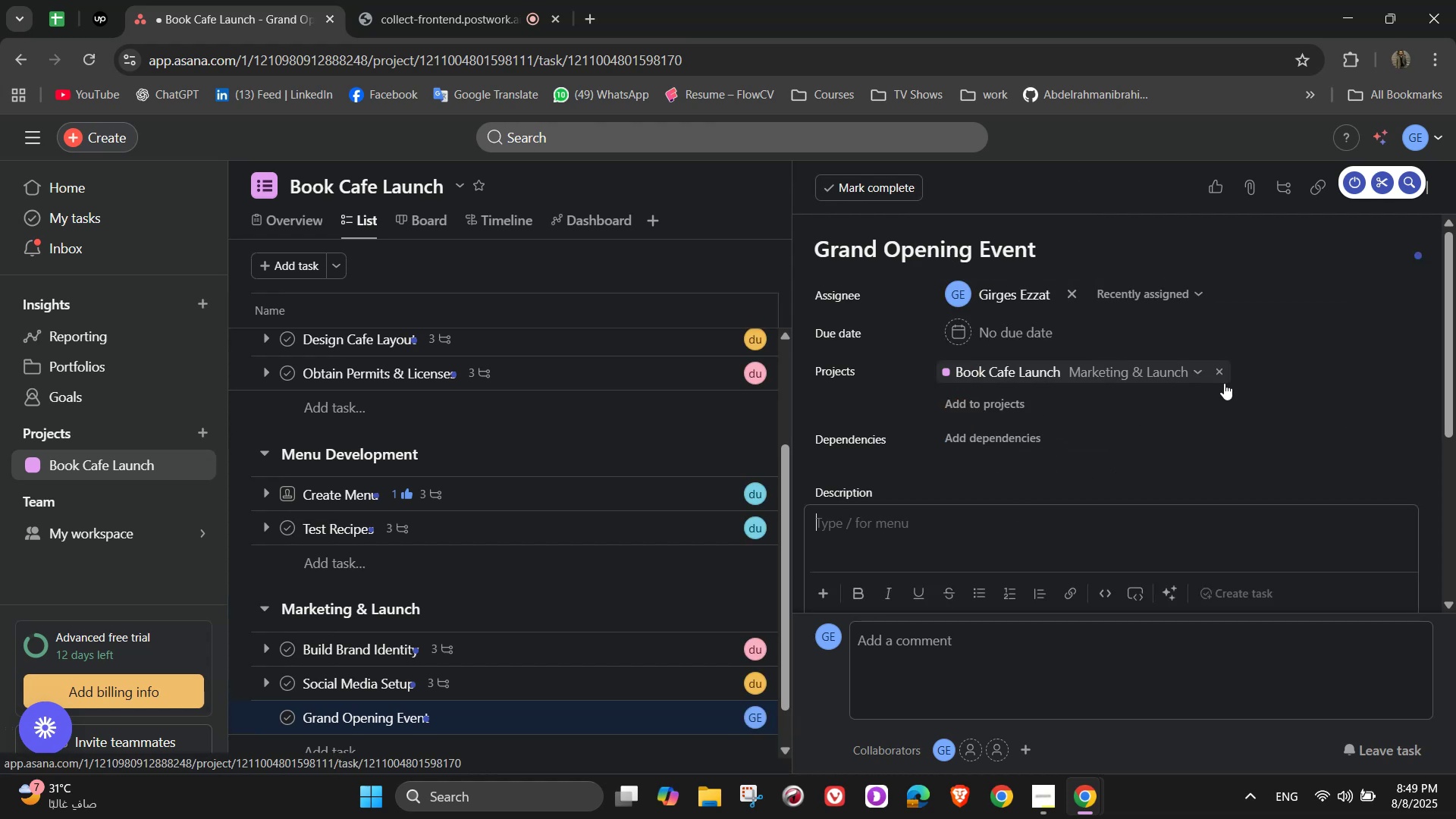 
type(Host)
 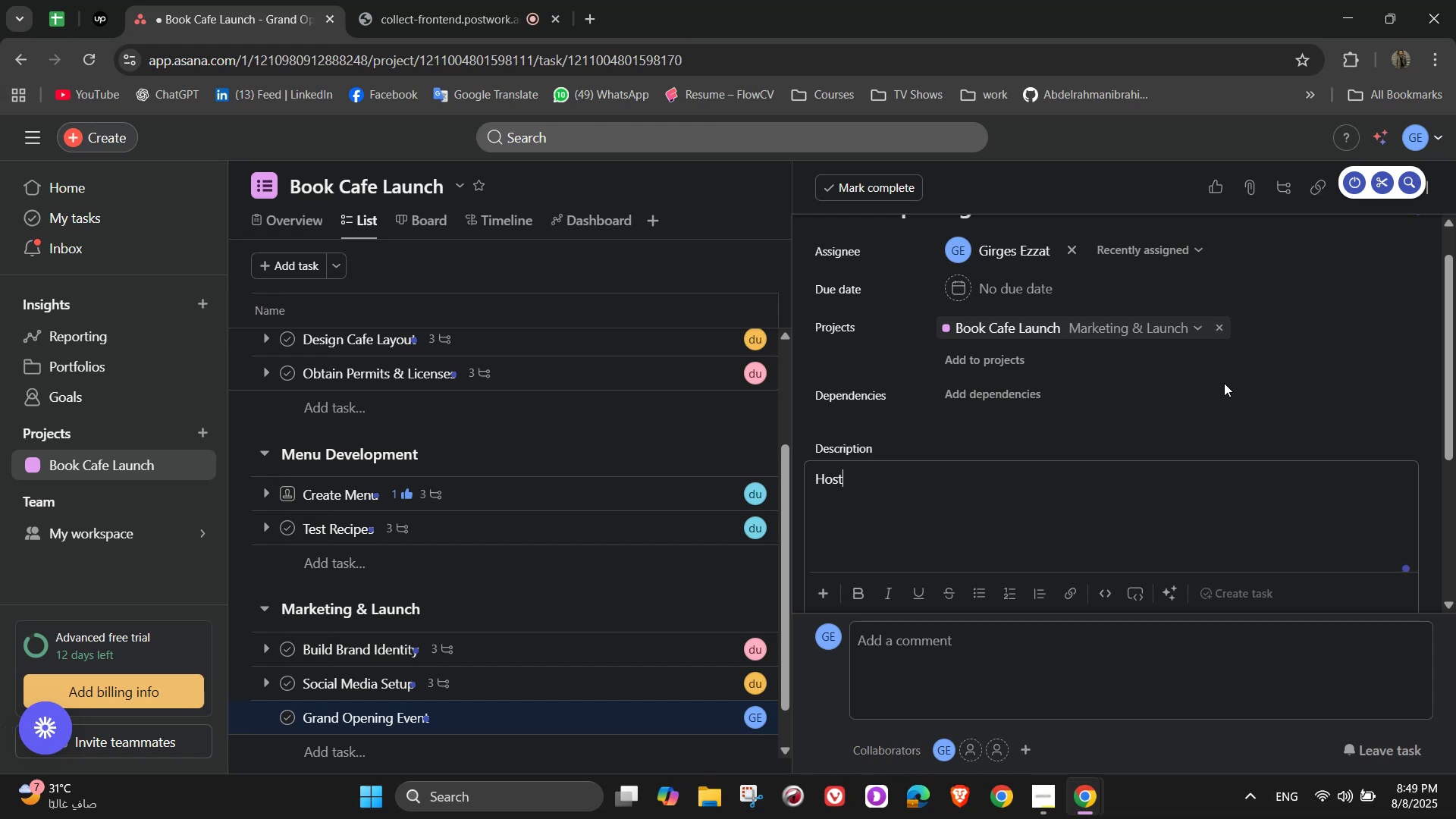 
type( an opening to attract customers)
 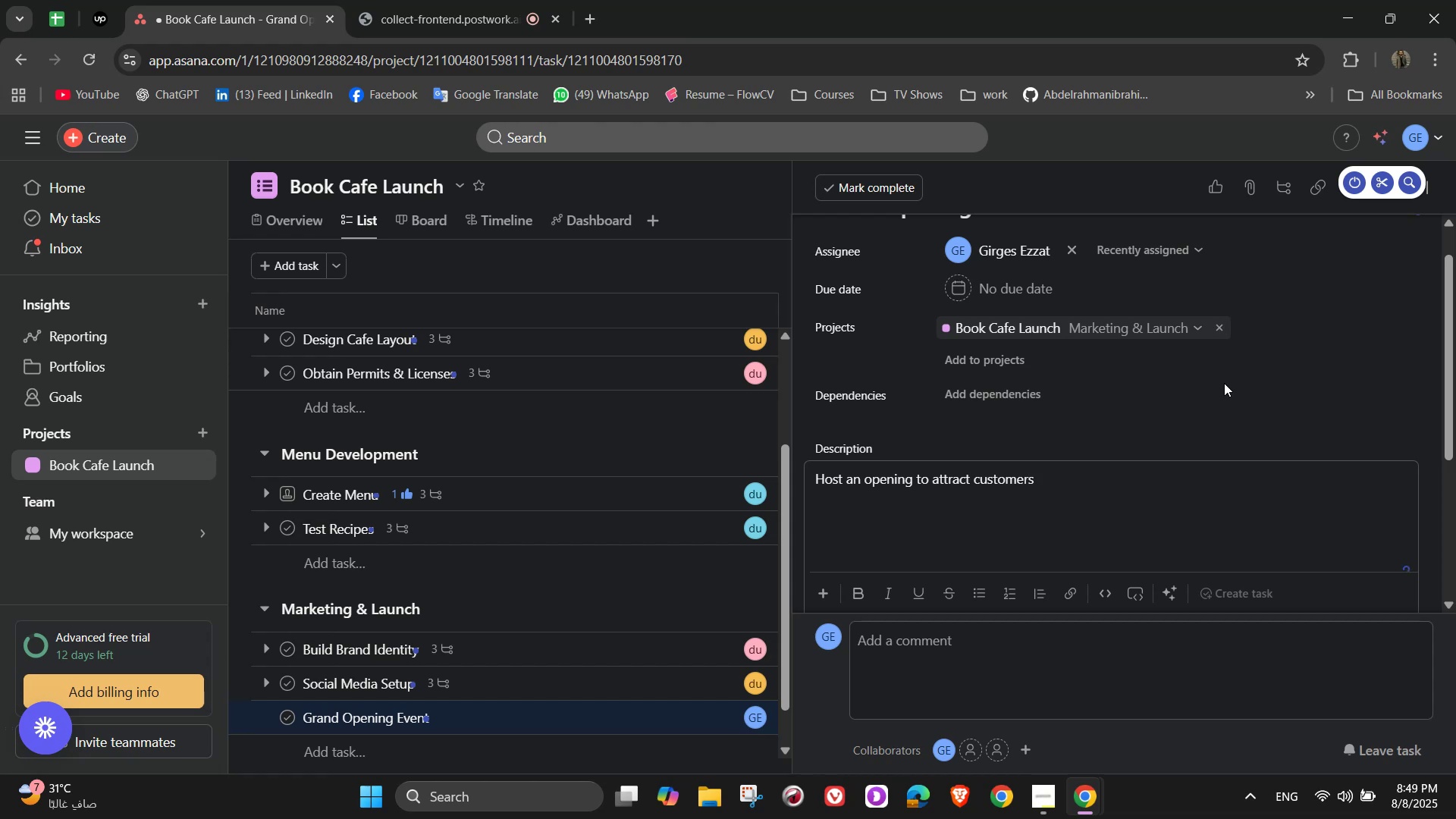 
scroll: coordinate [1224, 383], scroll_direction: up, amount: 2.0
 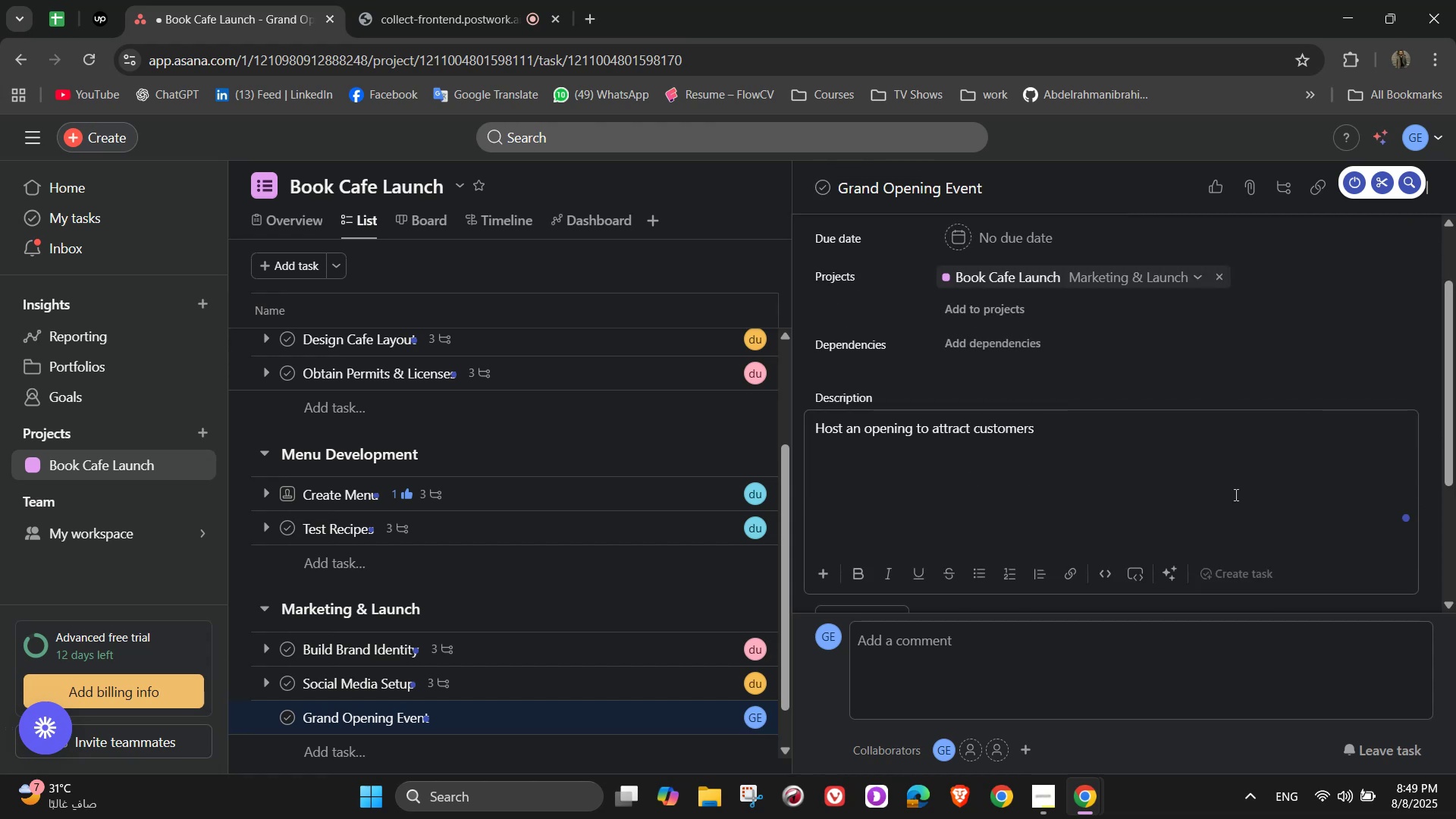 
scroll: coordinate [1139, 512], scroll_direction: down, amount: 2.0
 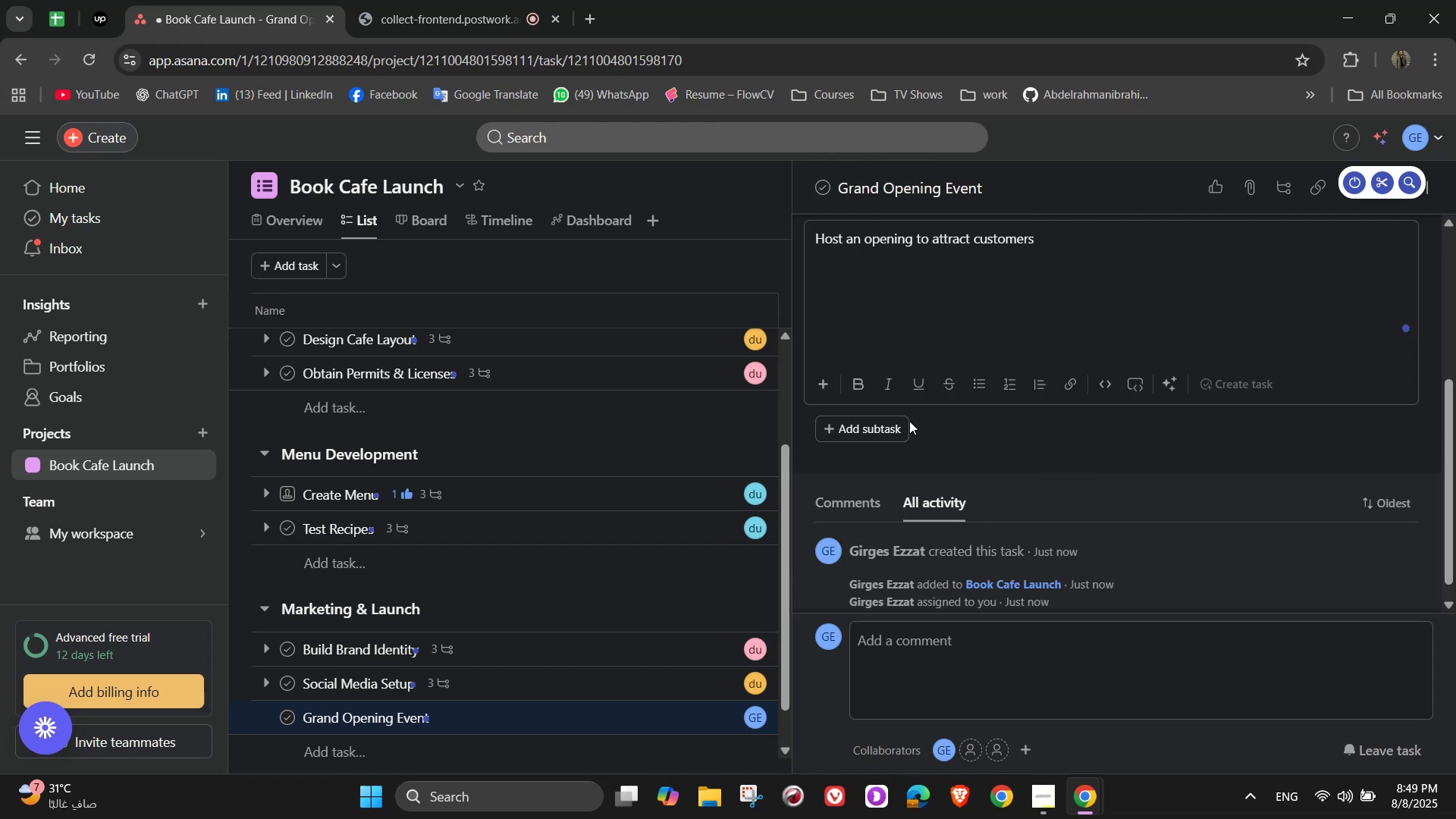 
double_click([898, 397])
 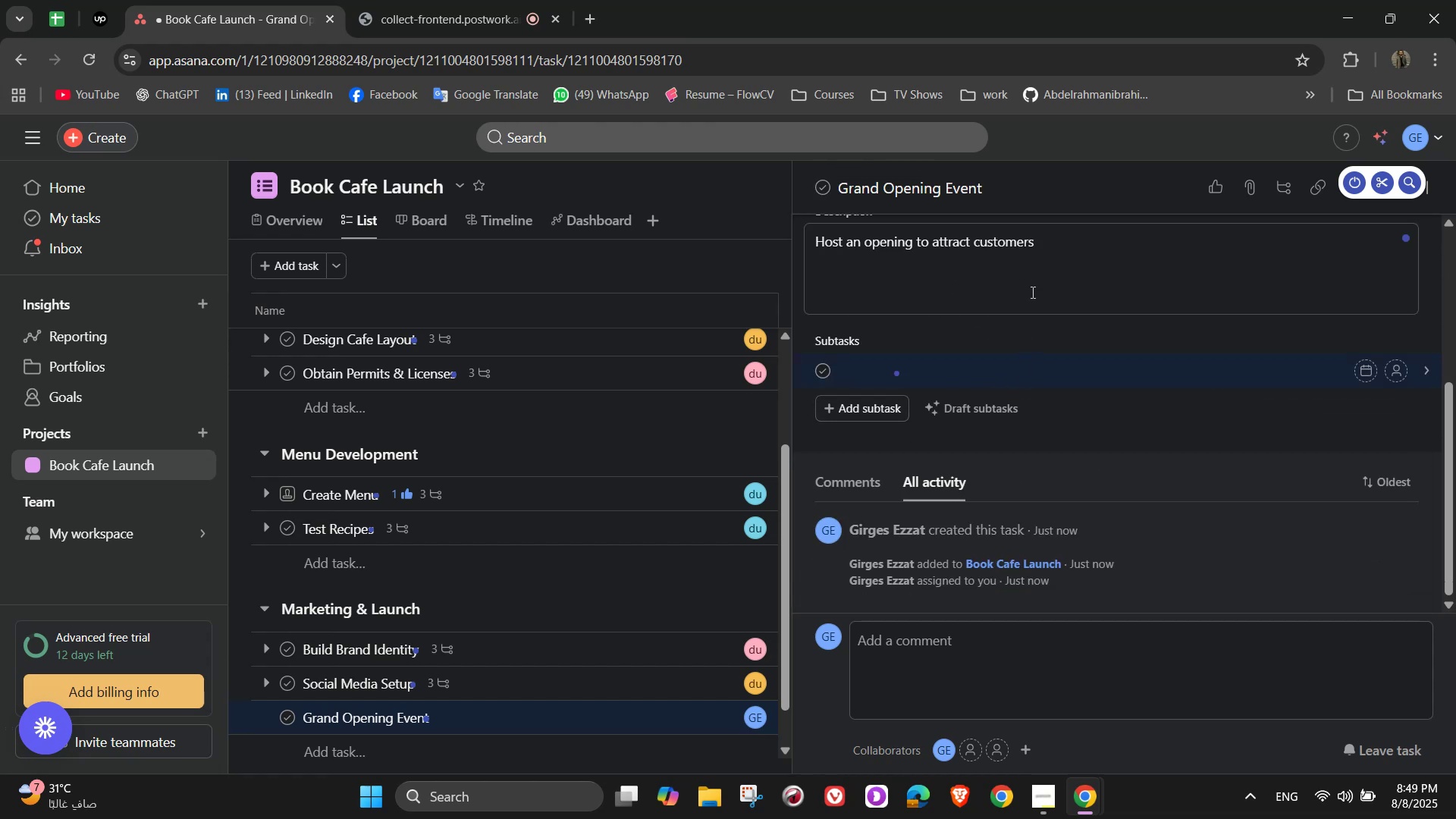 
type(Plan special offers or fe)
key(Backspace)
type(ree samples)
 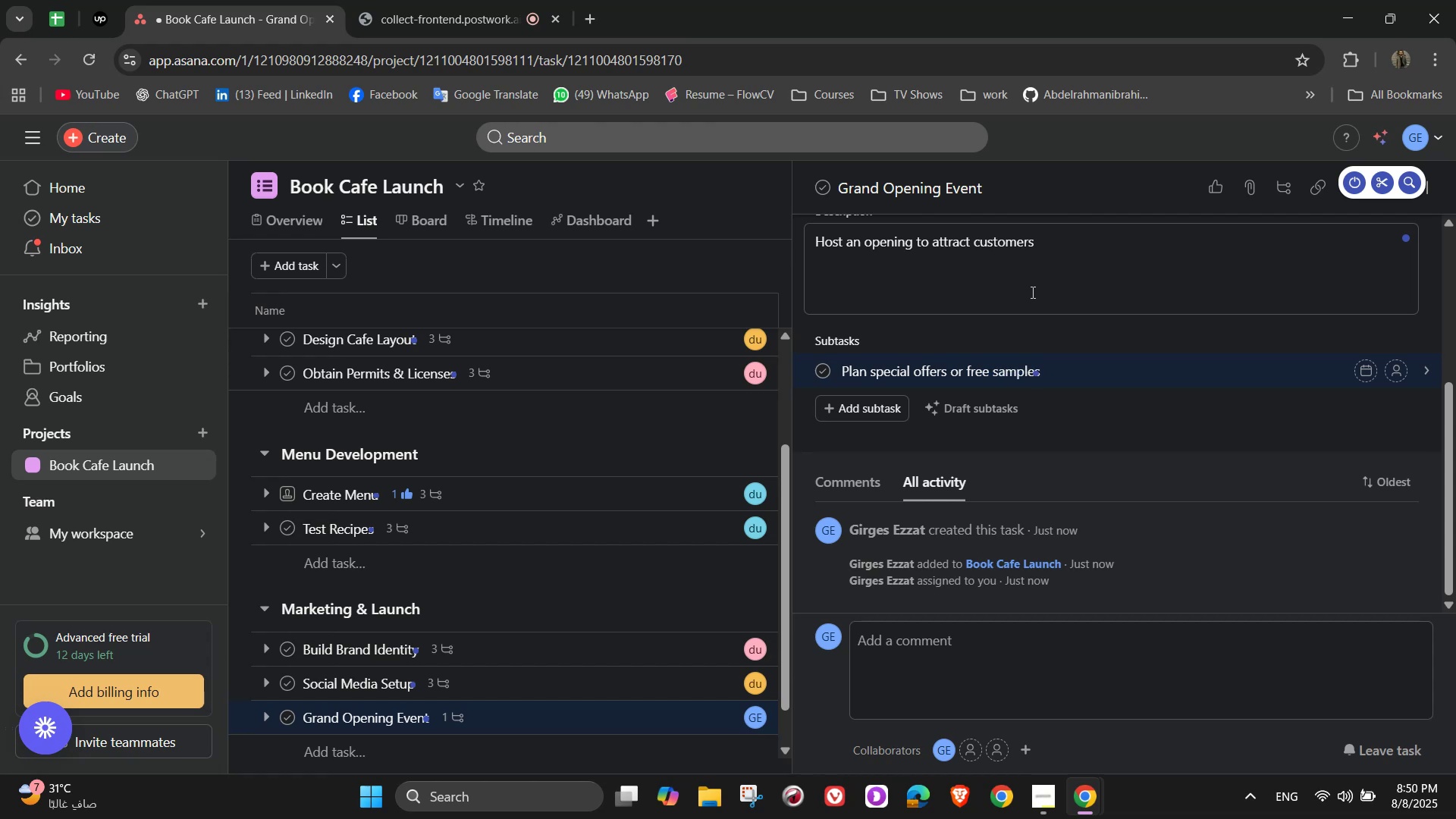 
key(Enter)
 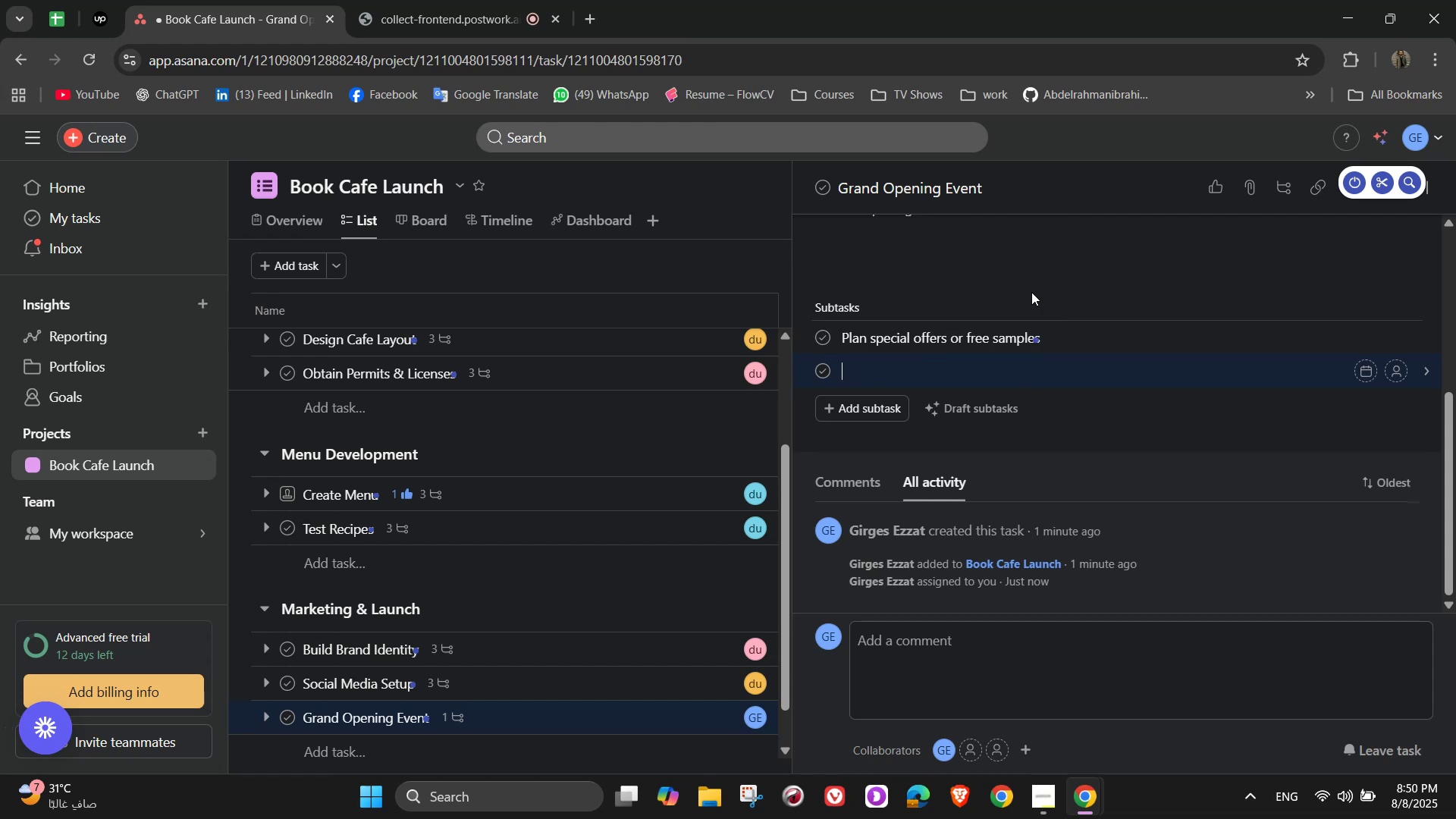 
type(In)
key(Backspace)
type(nvir)
key(Backspace)
type(te local press and influencer)
 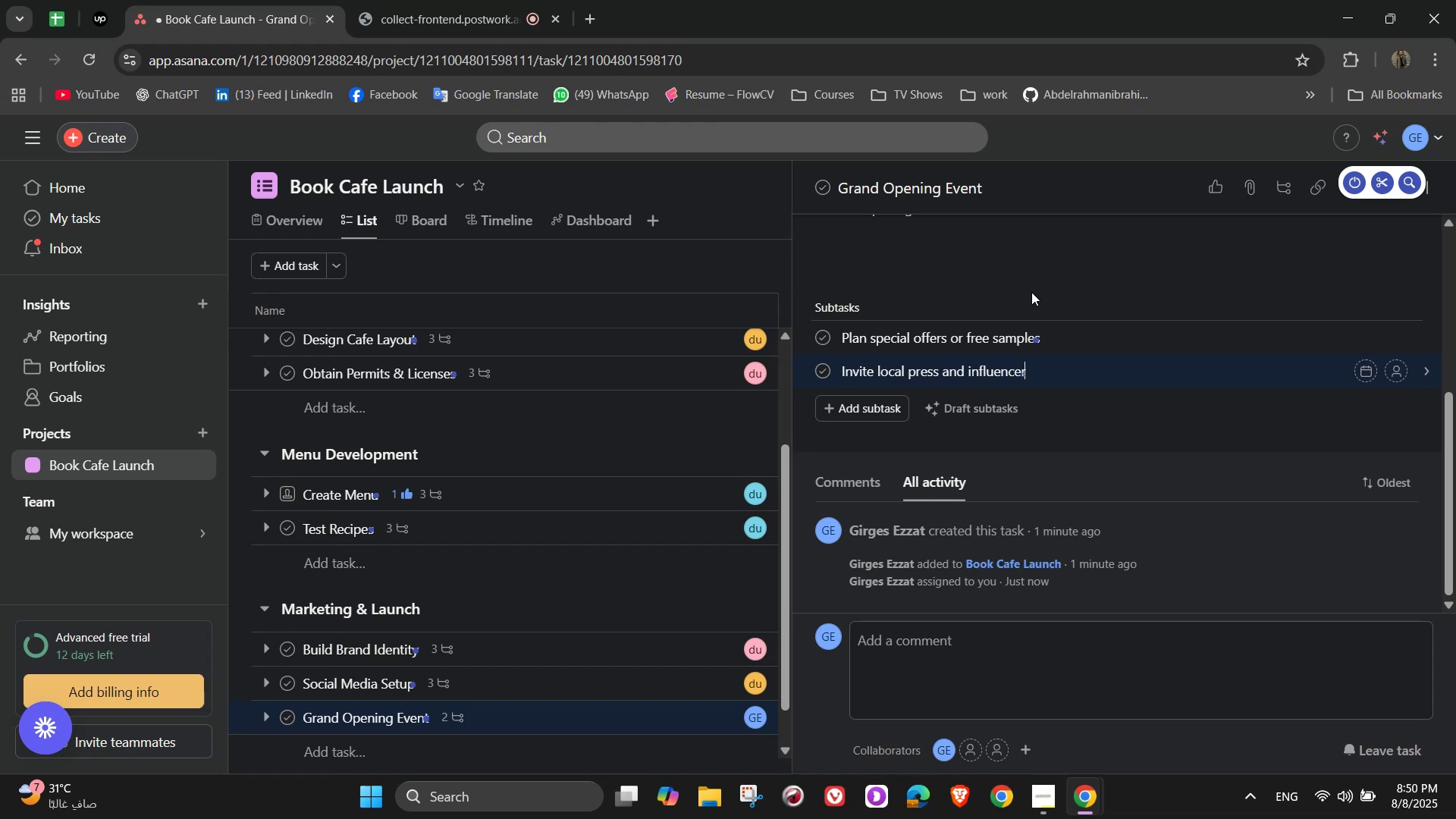 
key(Enter)
 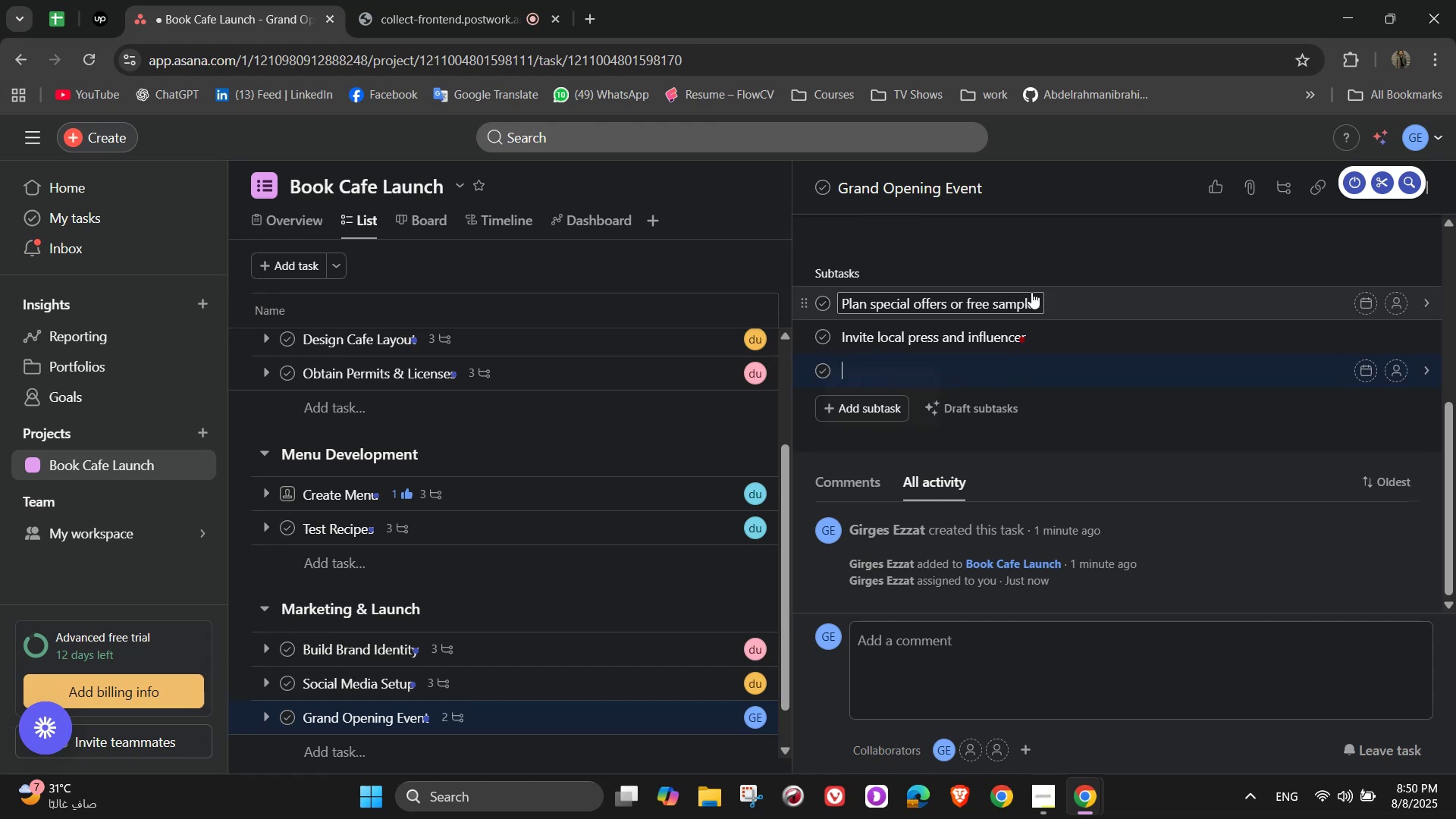 
key(Backspace)
 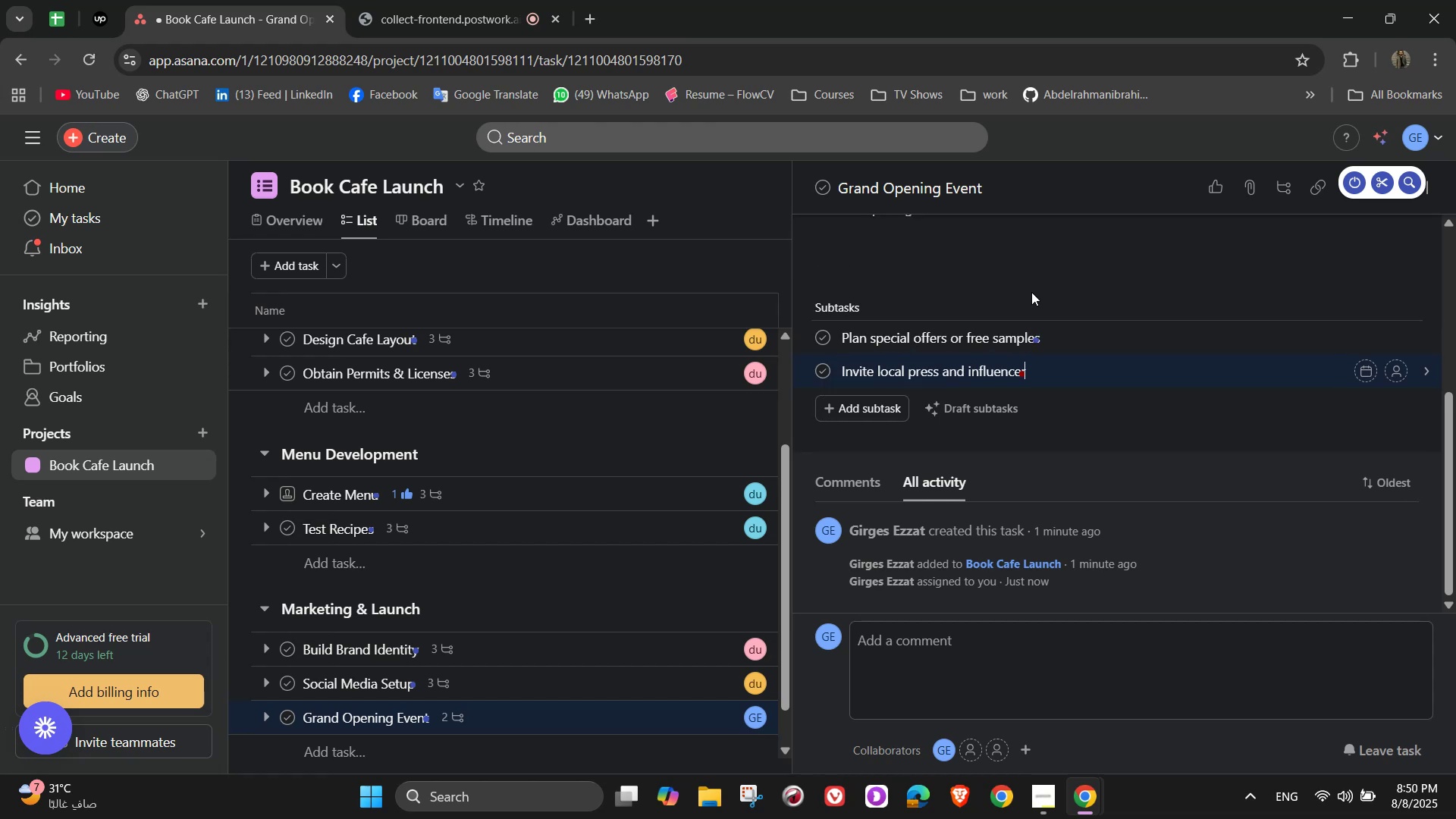 
key(S)
 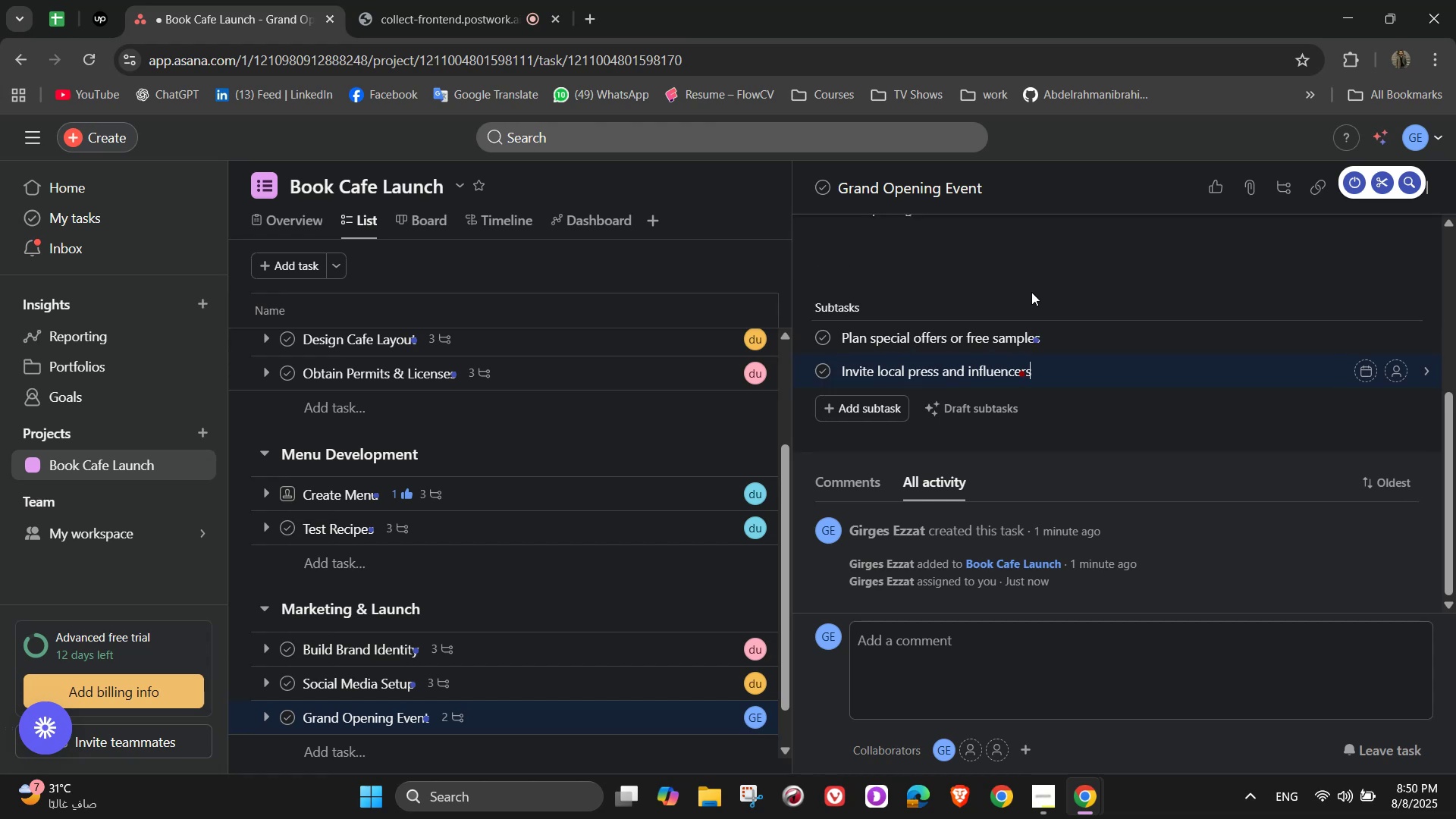 
key(Enter)
 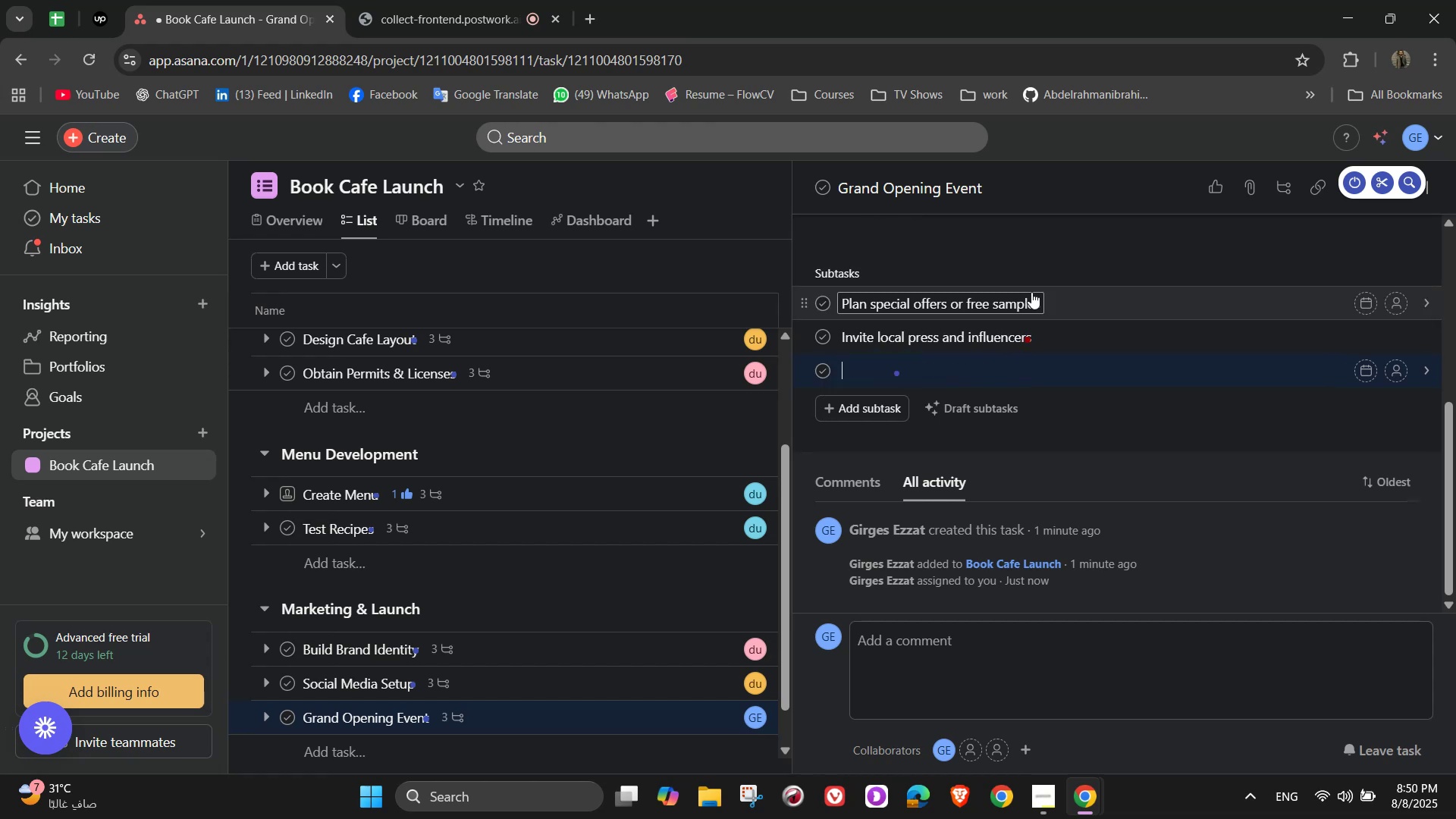 
type(Schedule live music)
 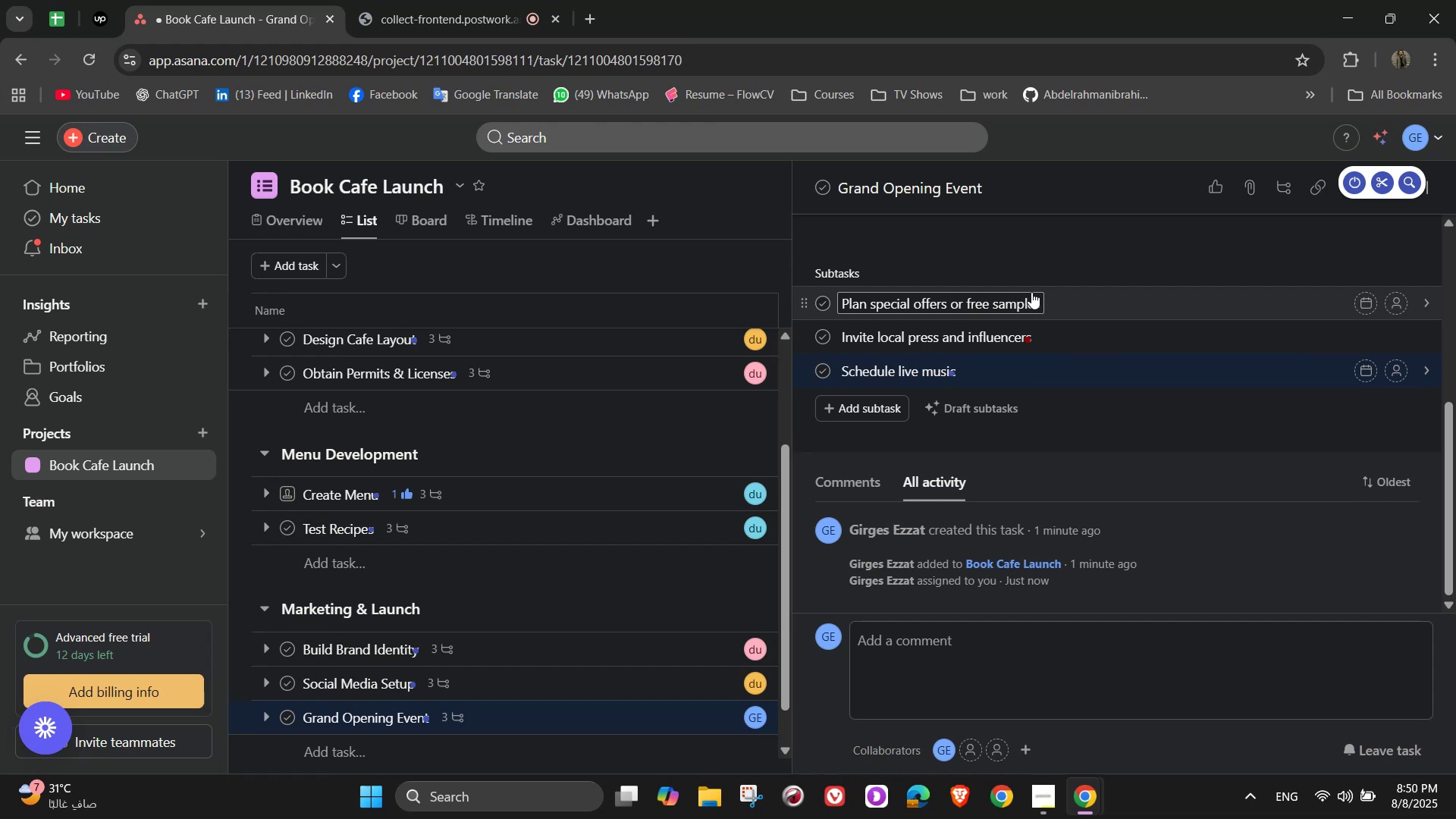 
wait(8.17)
 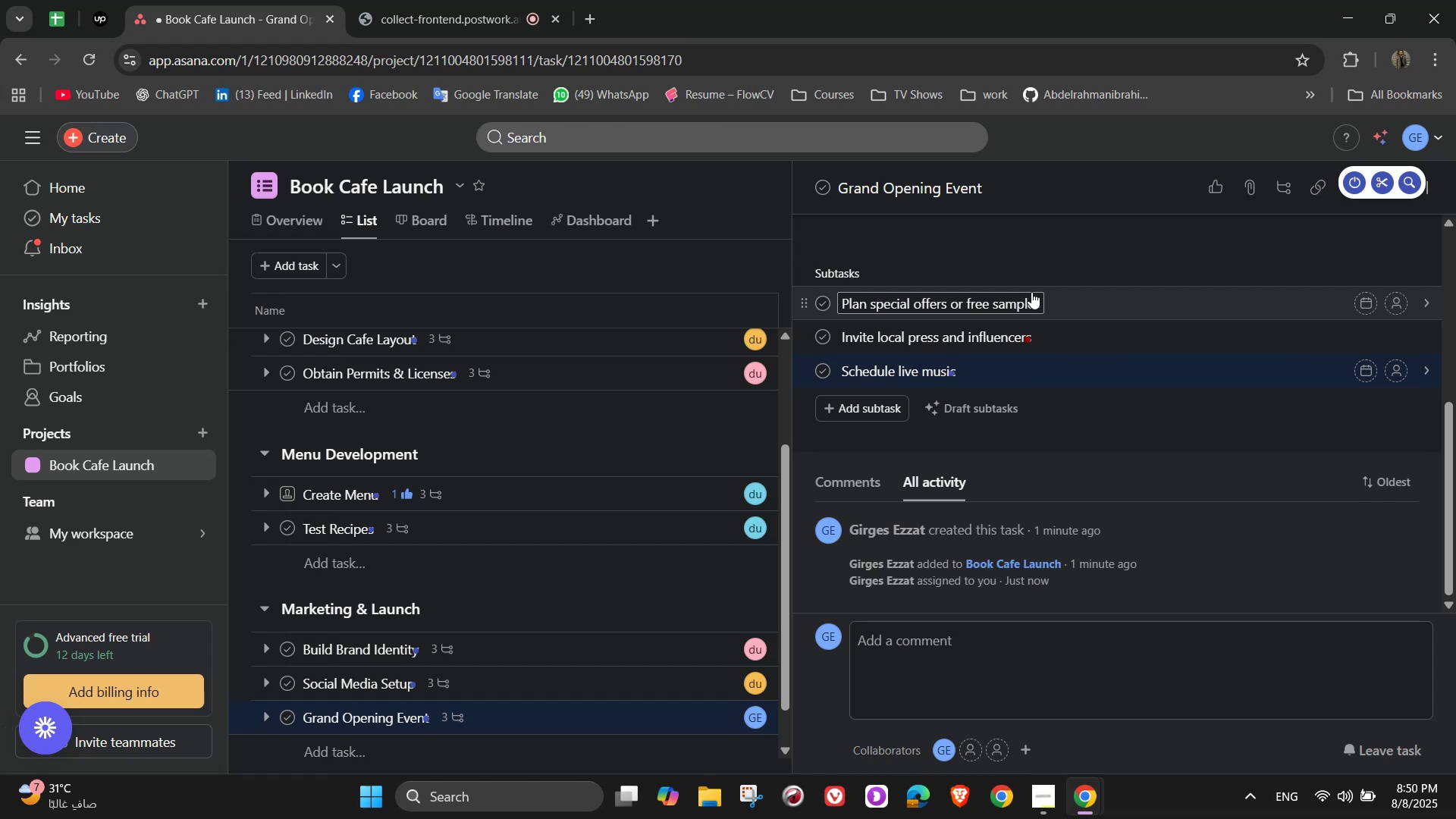 
type( or entertainment)
 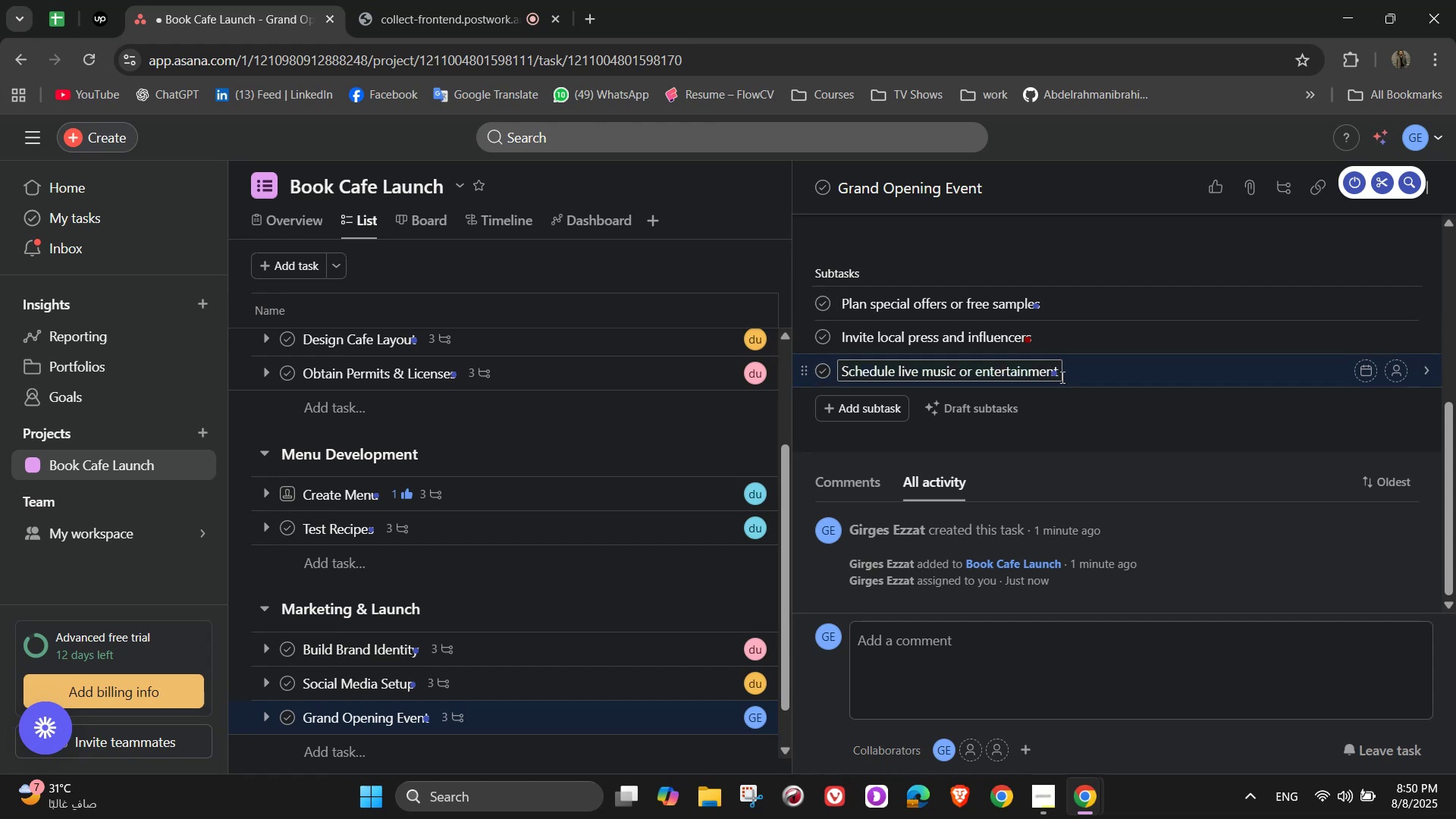 
left_click([1110, 444])
 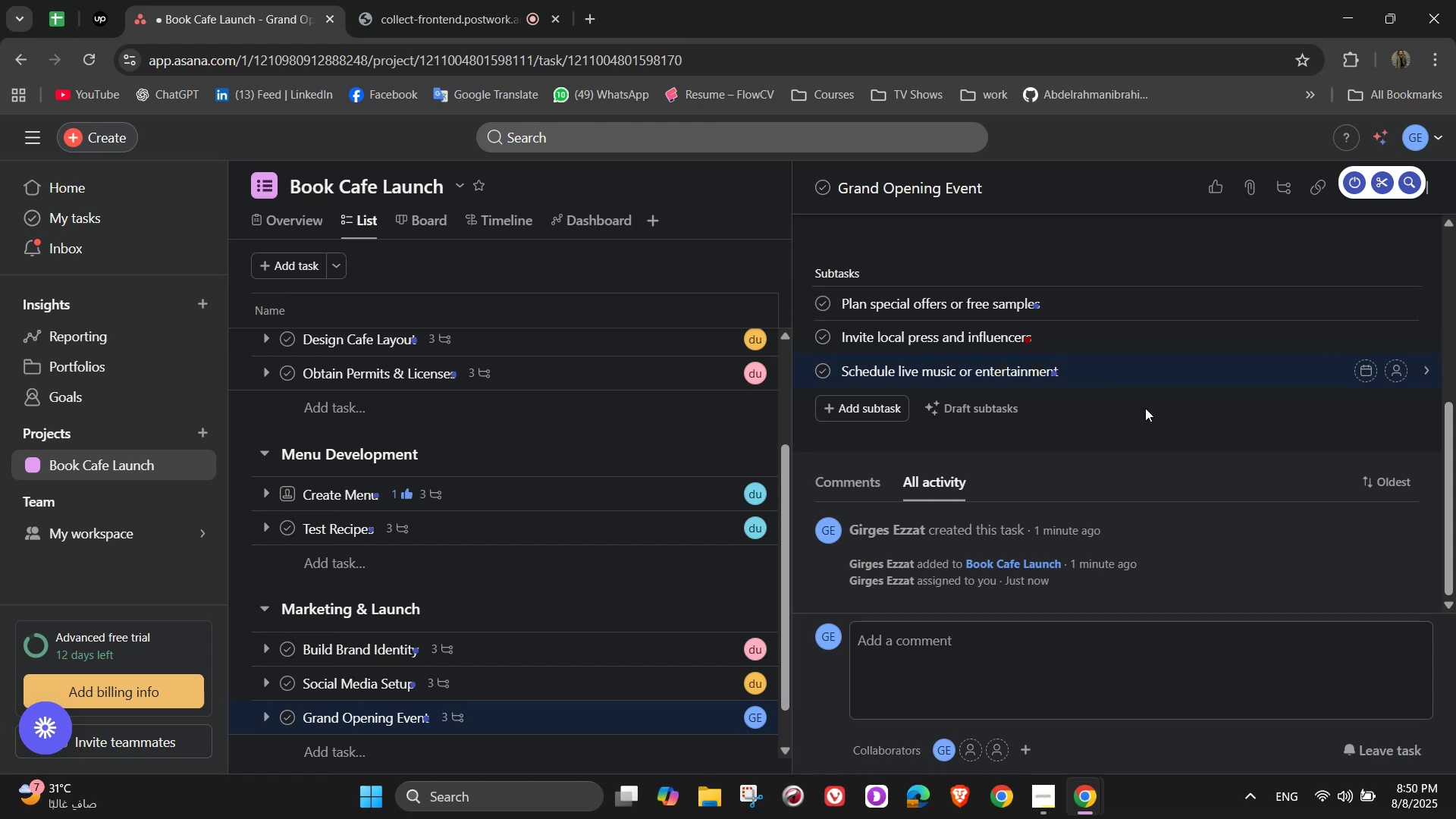 
scroll: coordinate [1145, 410], scroll_direction: up, amount: 6.0
 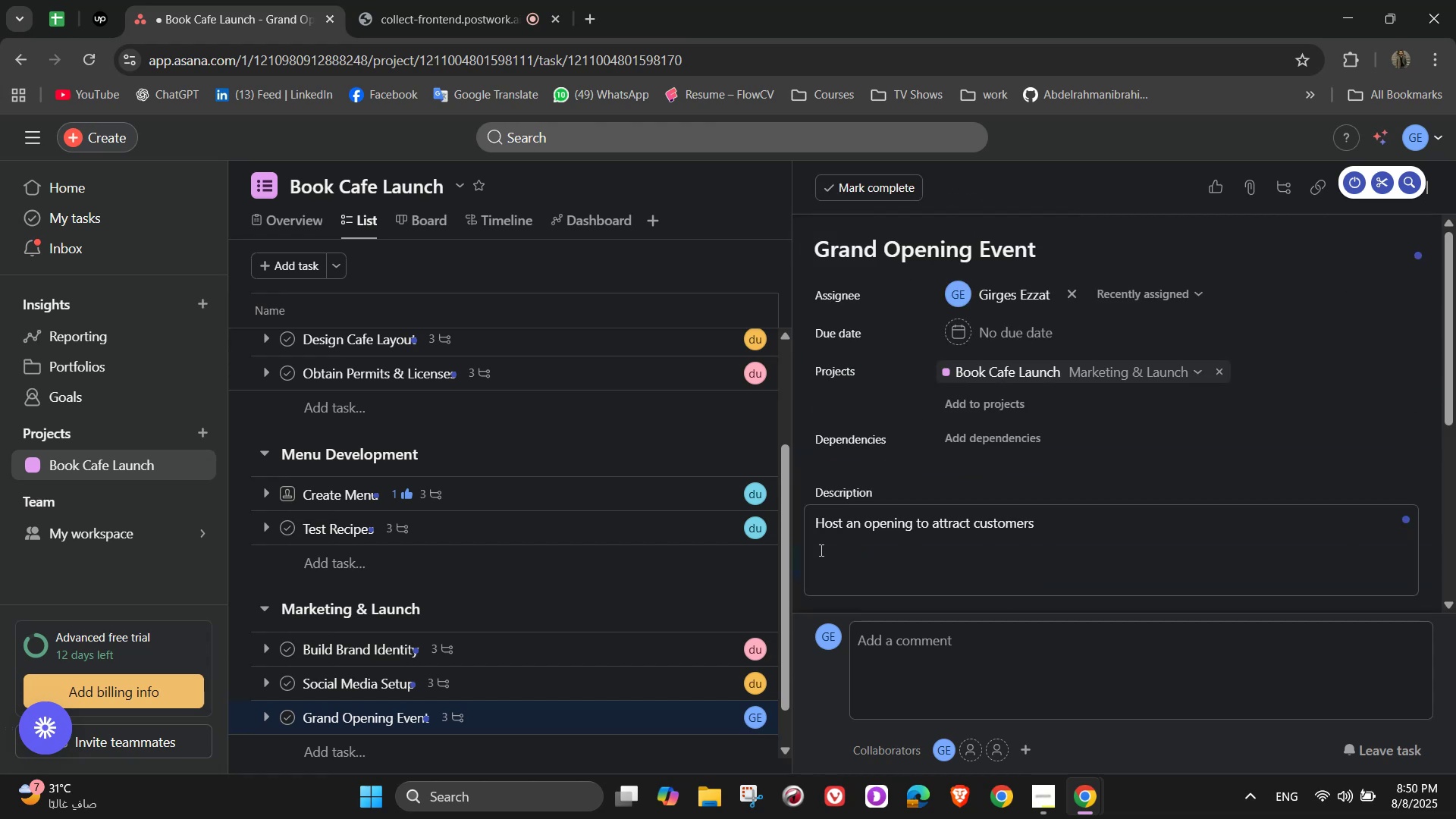 
left_click([635, 613])
 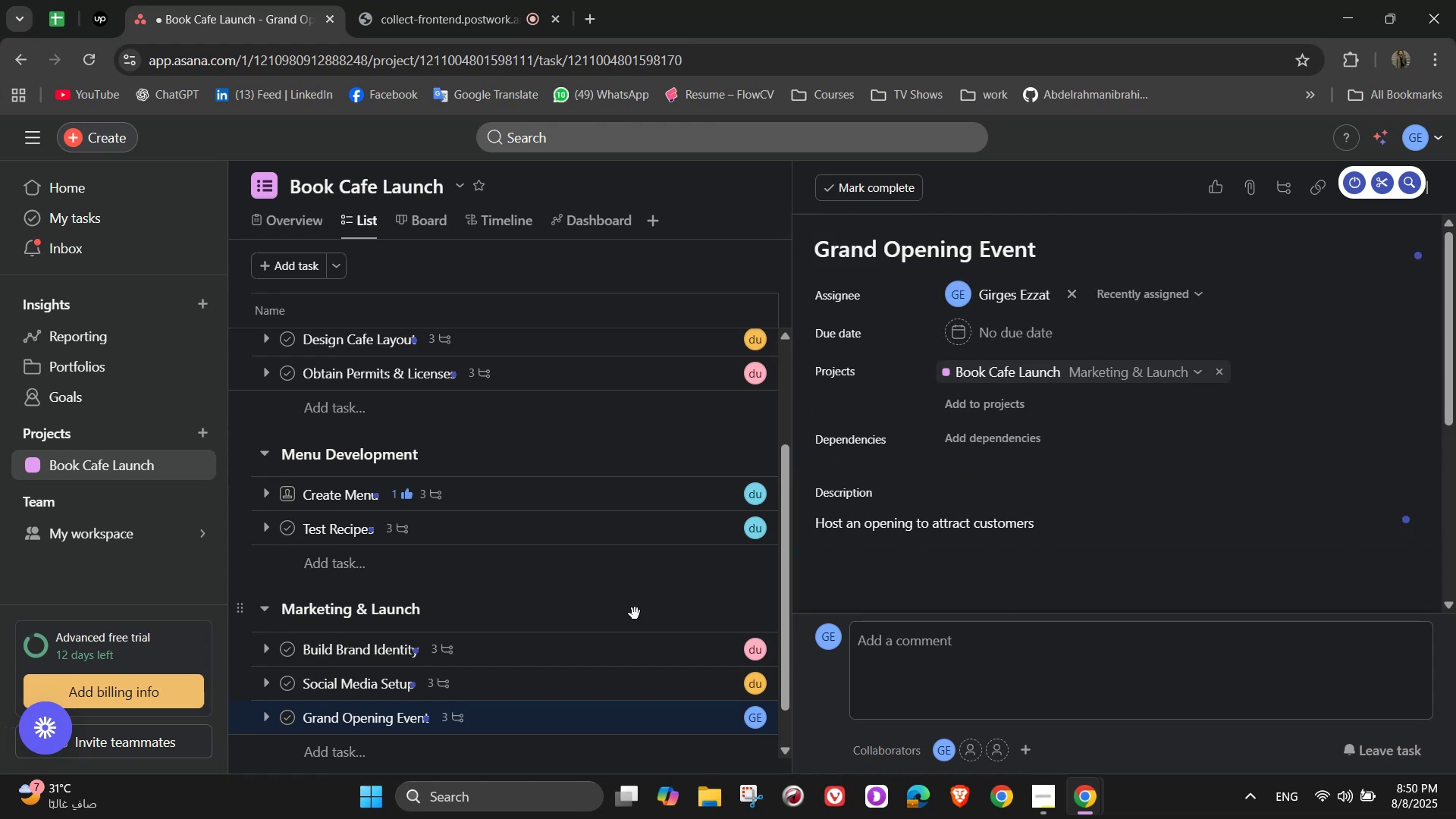 
left_click([635, 613])
 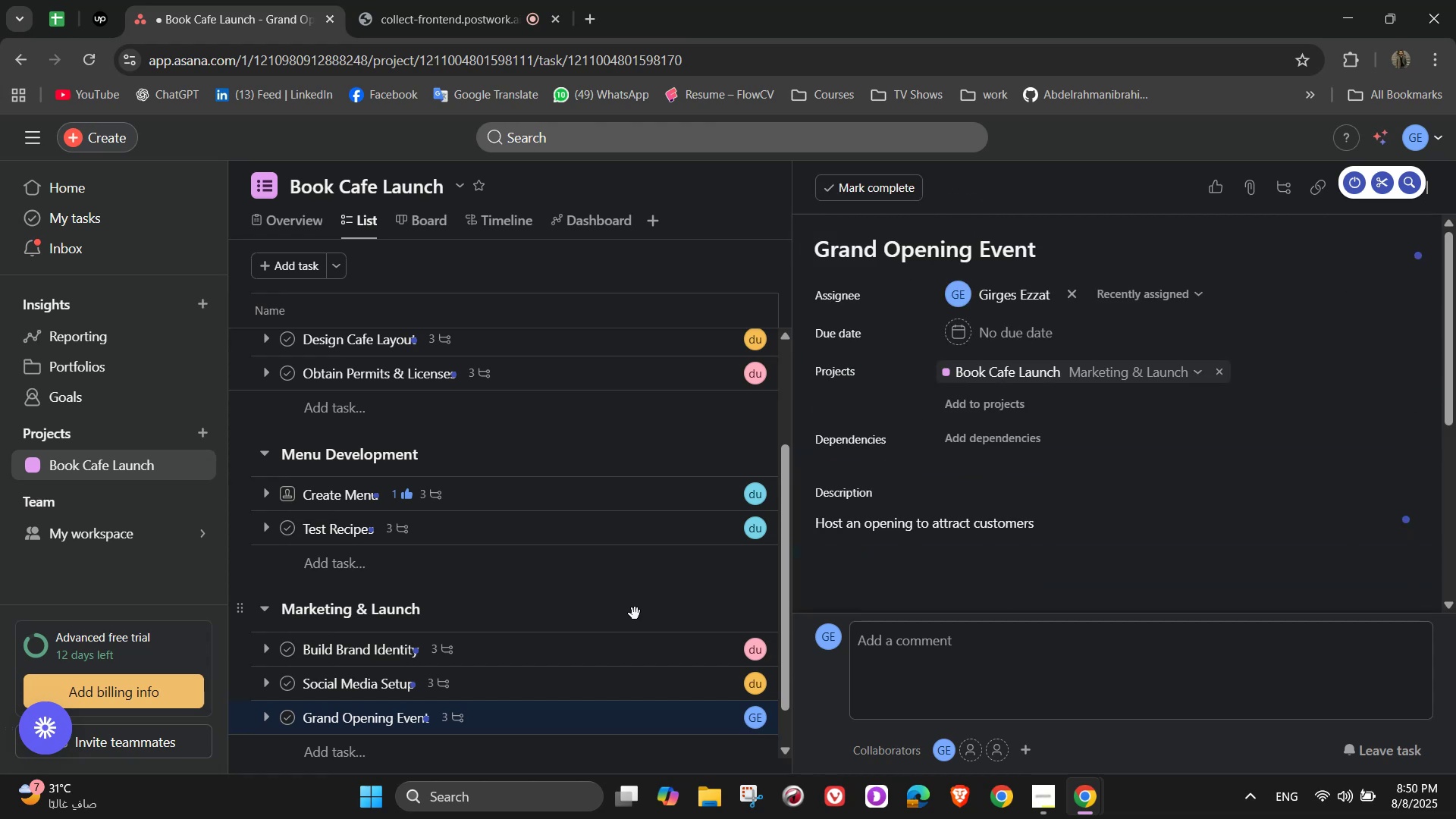 
scroll: coordinate [635, 613], scroll_direction: down, amount: 3.0
 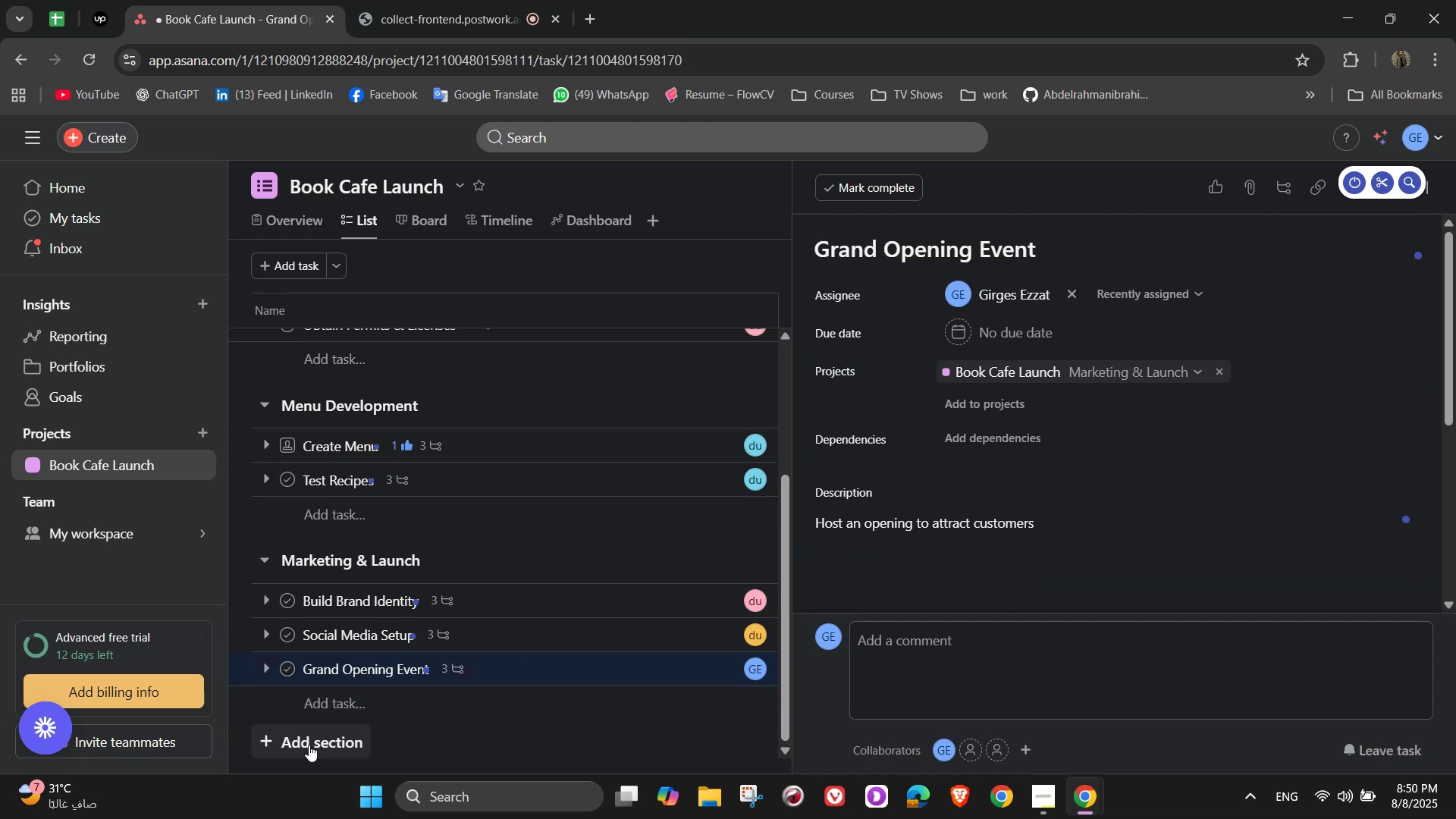 
left_click([309, 745])
 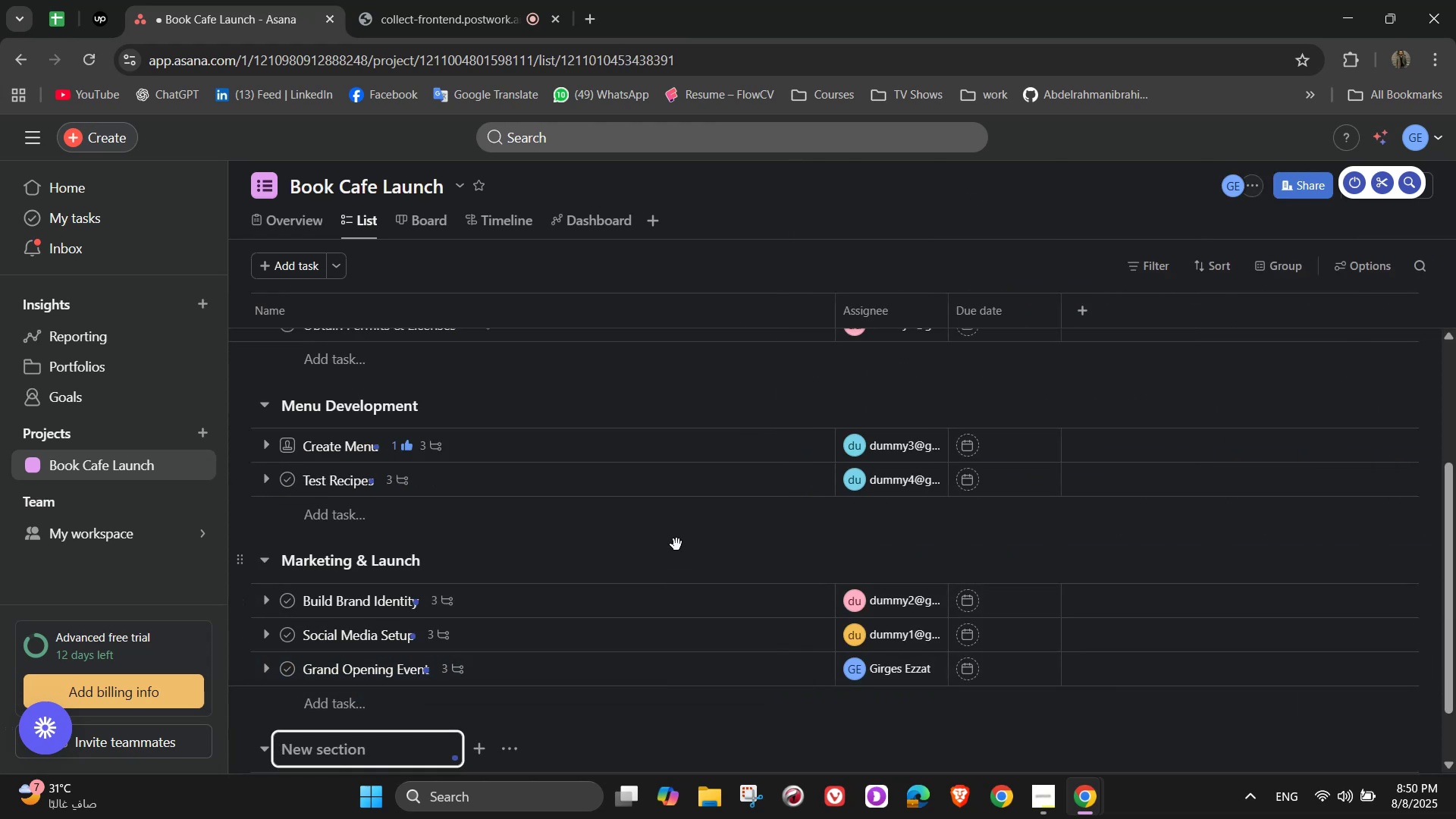 
type(Daily Operations)
 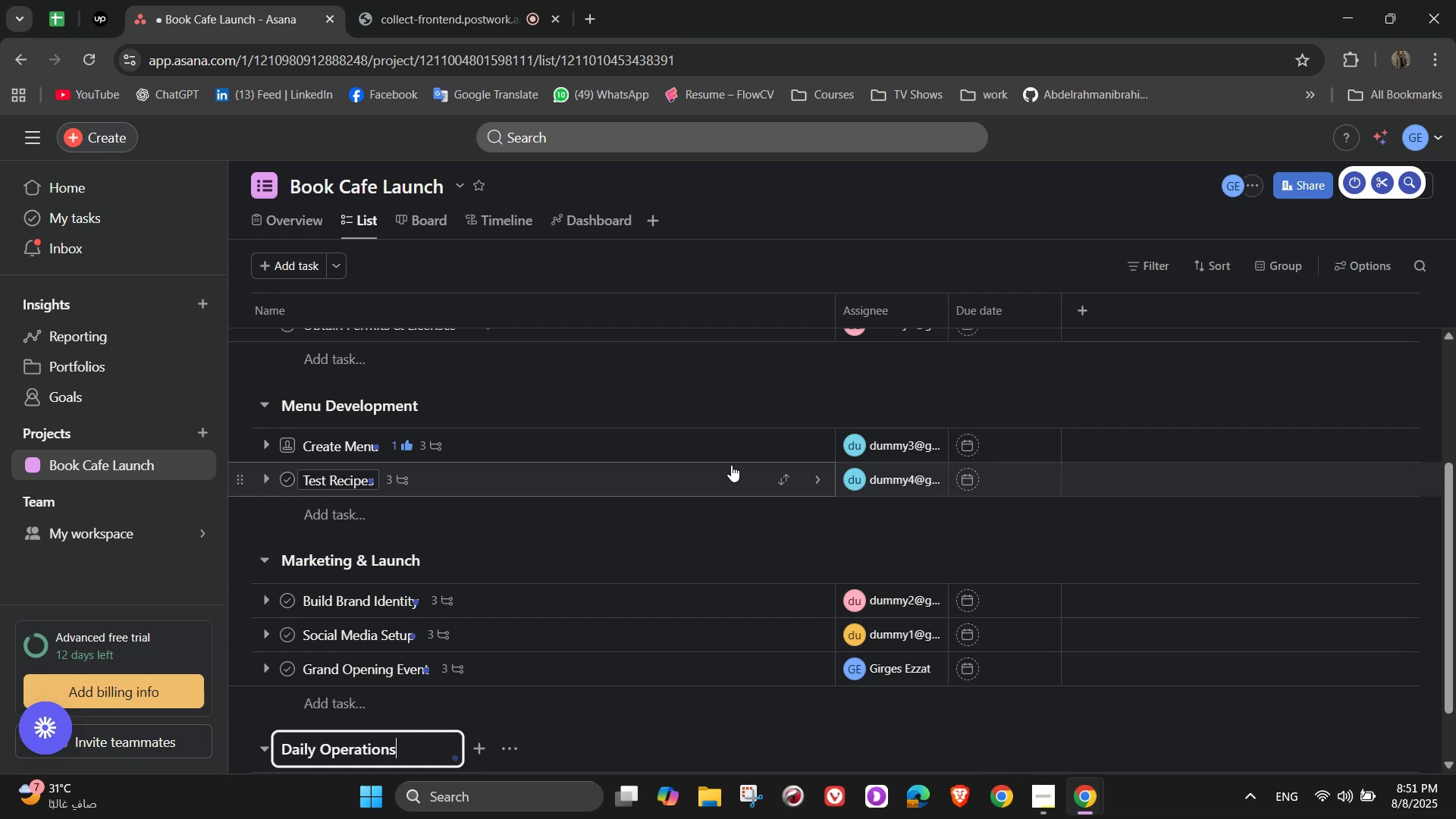 
wait(10.04)
 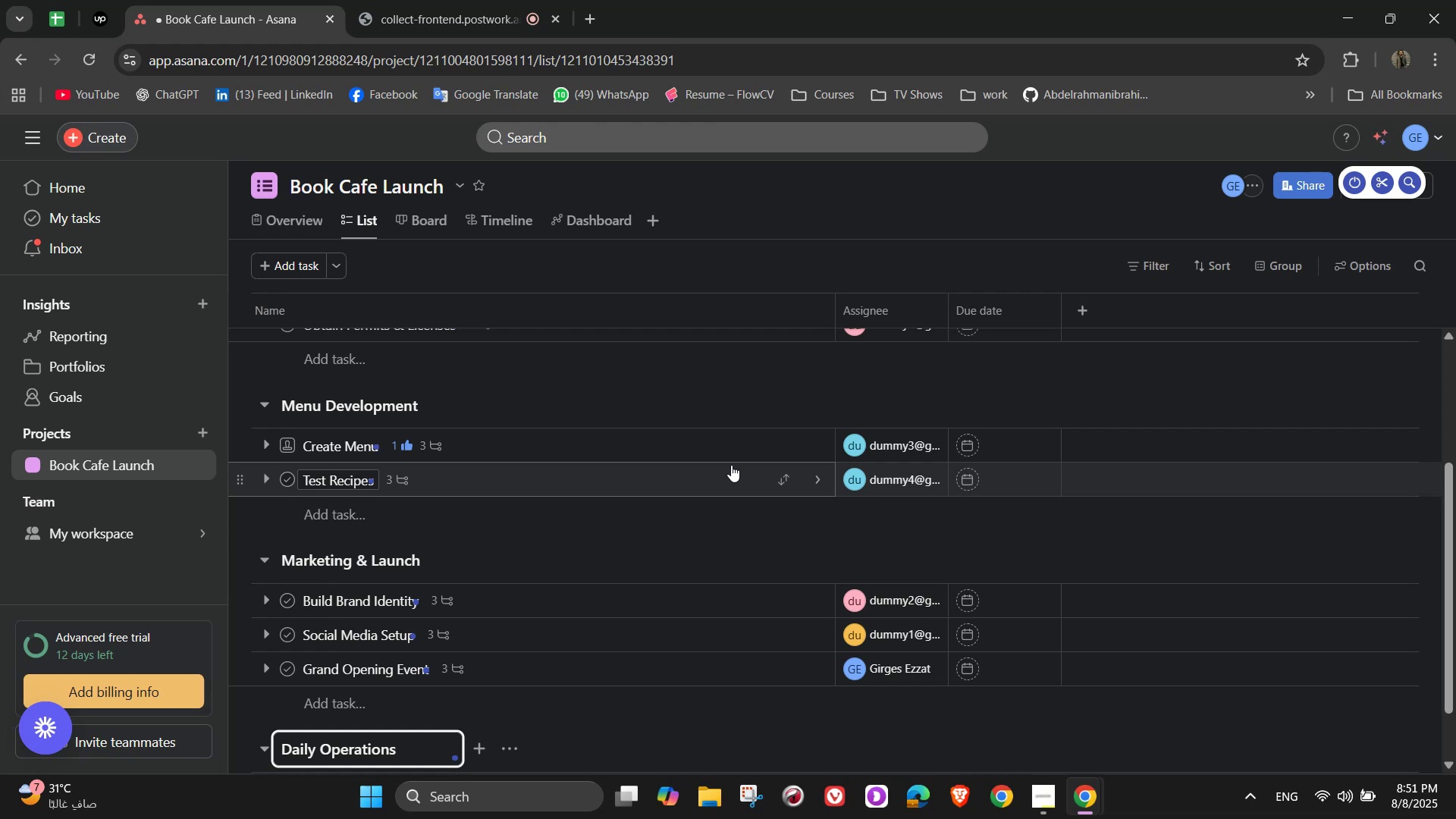 
scroll: coordinate [731, 465], scroll_direction: down, amount: 2.0
 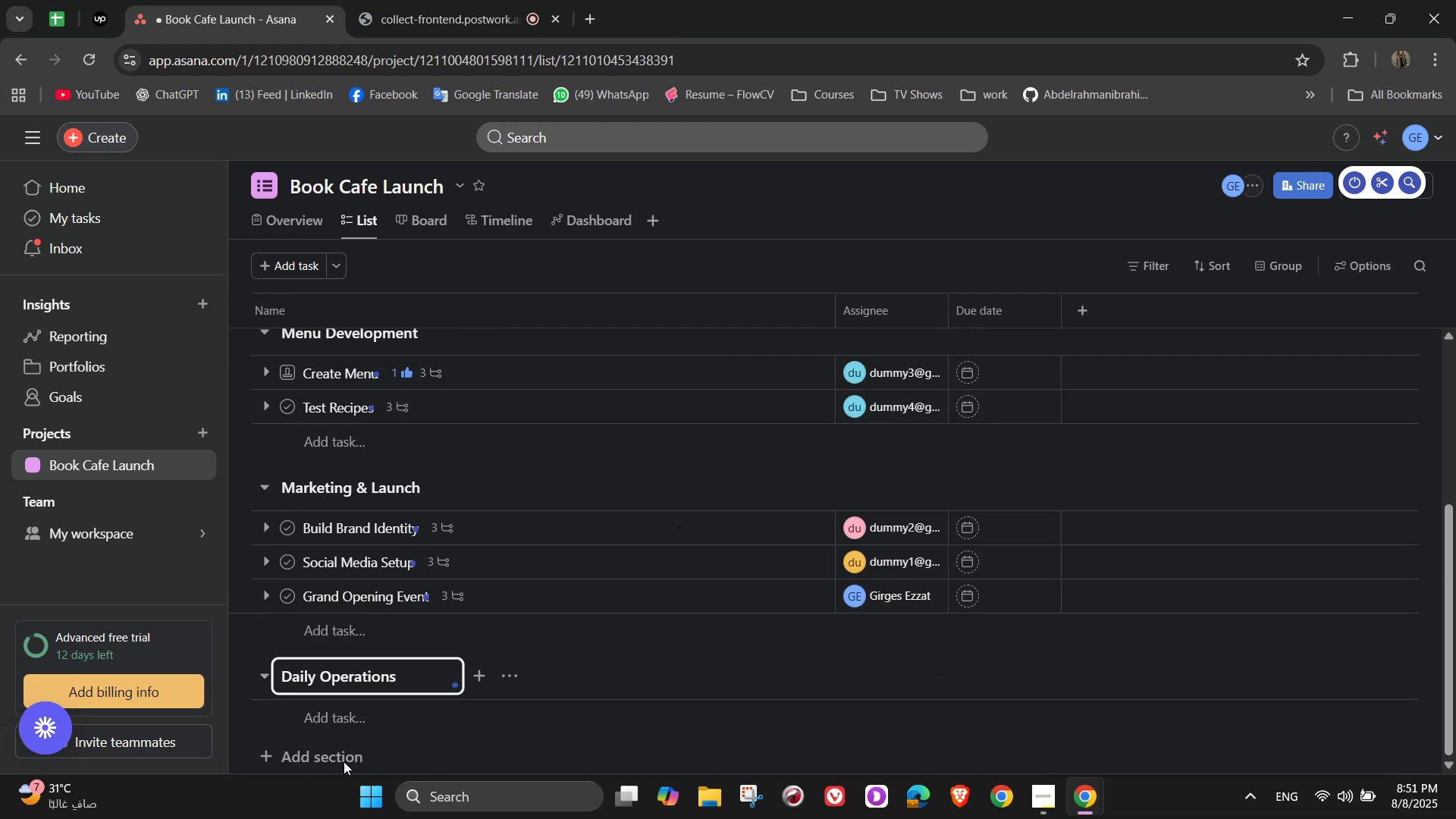 
left_click([340, 732])
 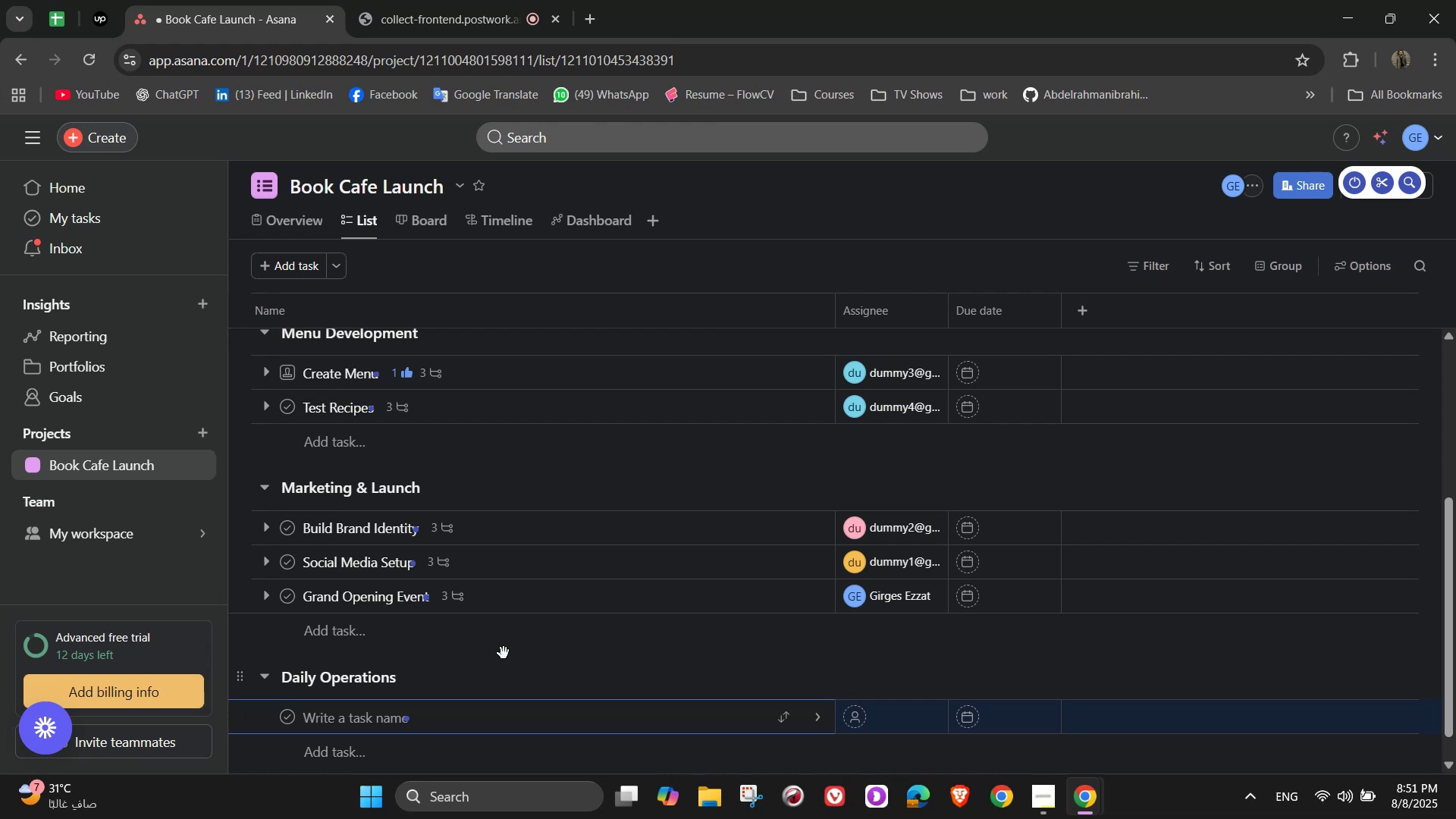 
wait(11.46)
 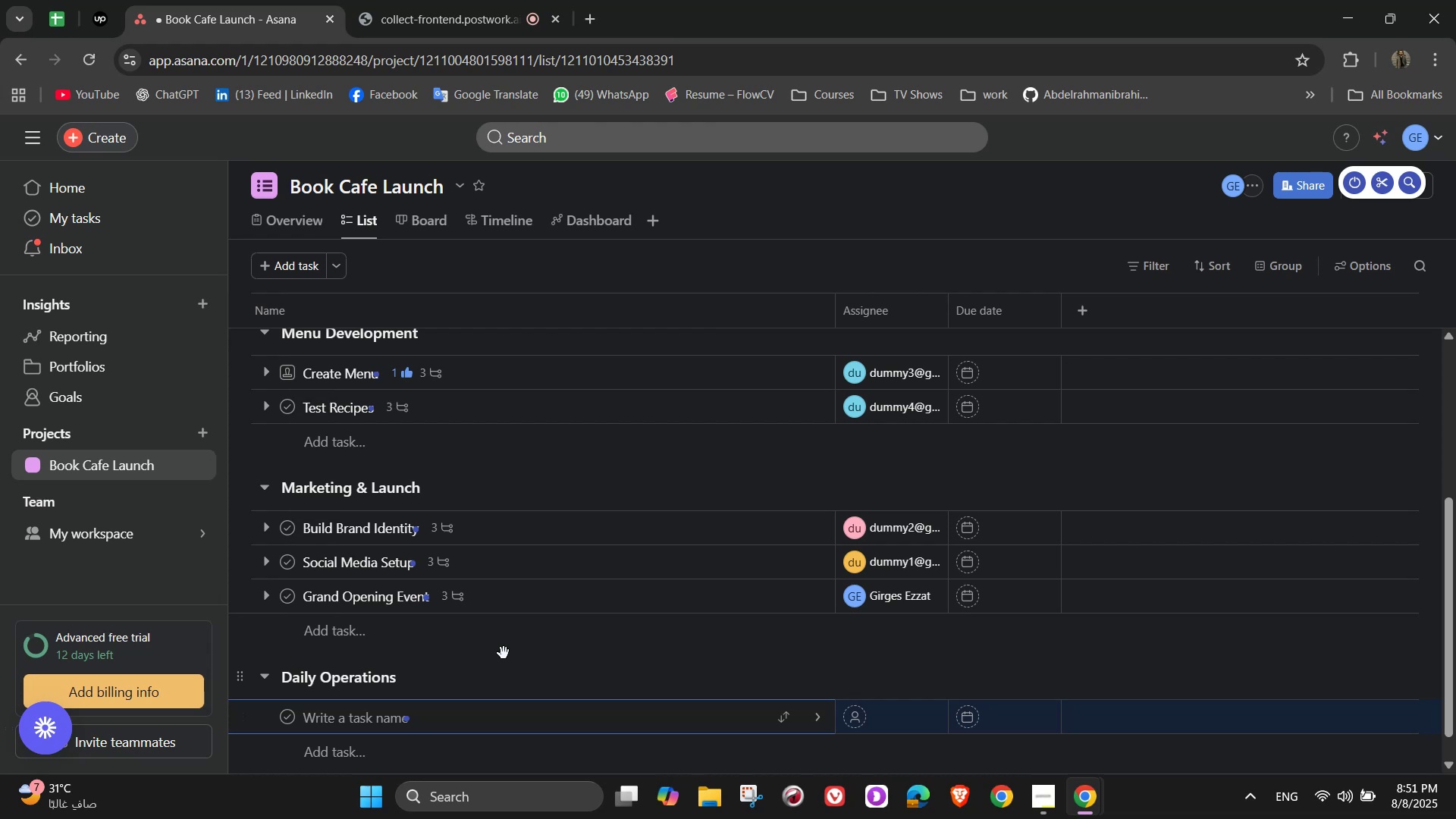 
type(Staff Scheduling )
key(Backspace)
 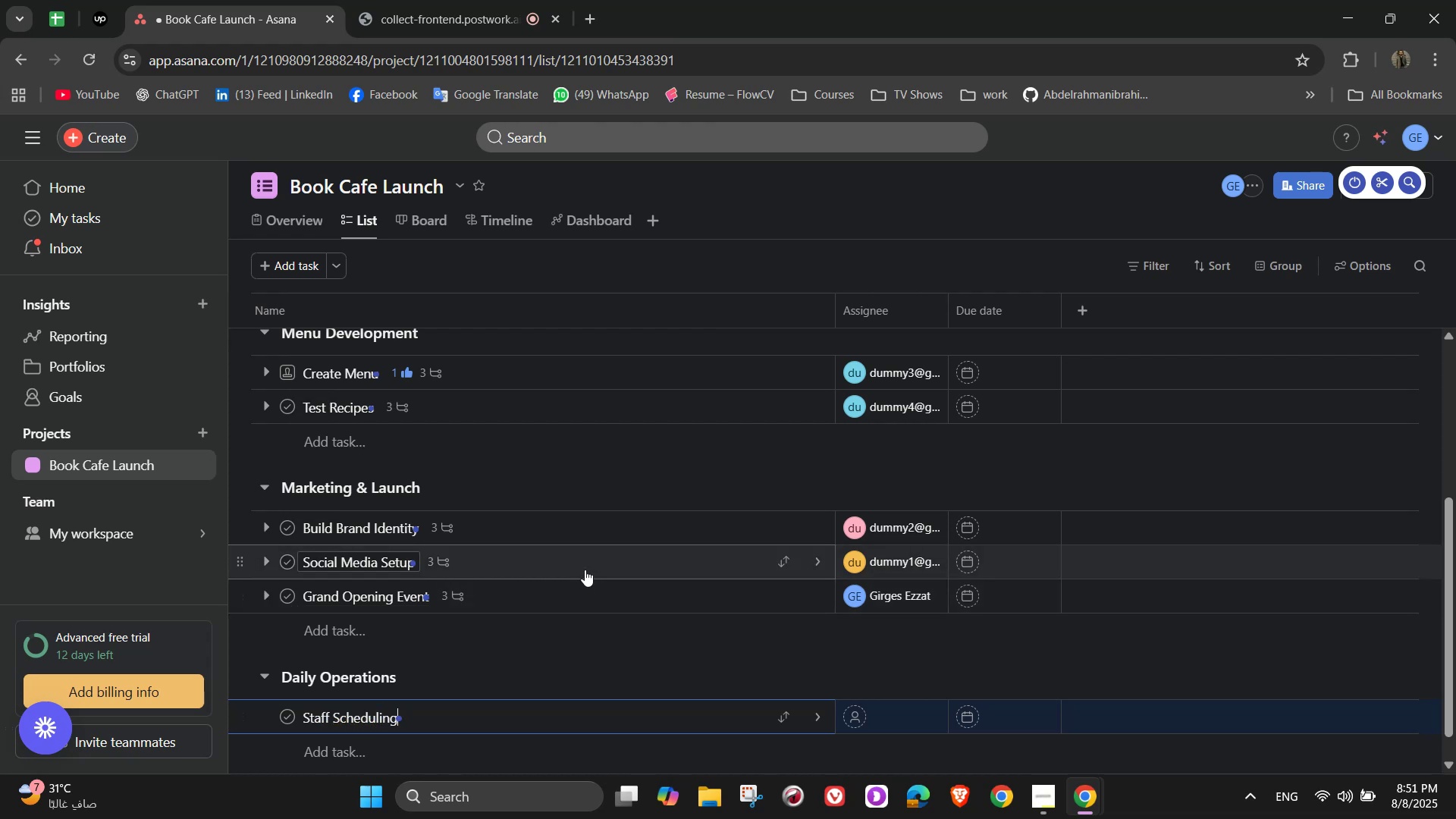 
left_click([818, 711])
 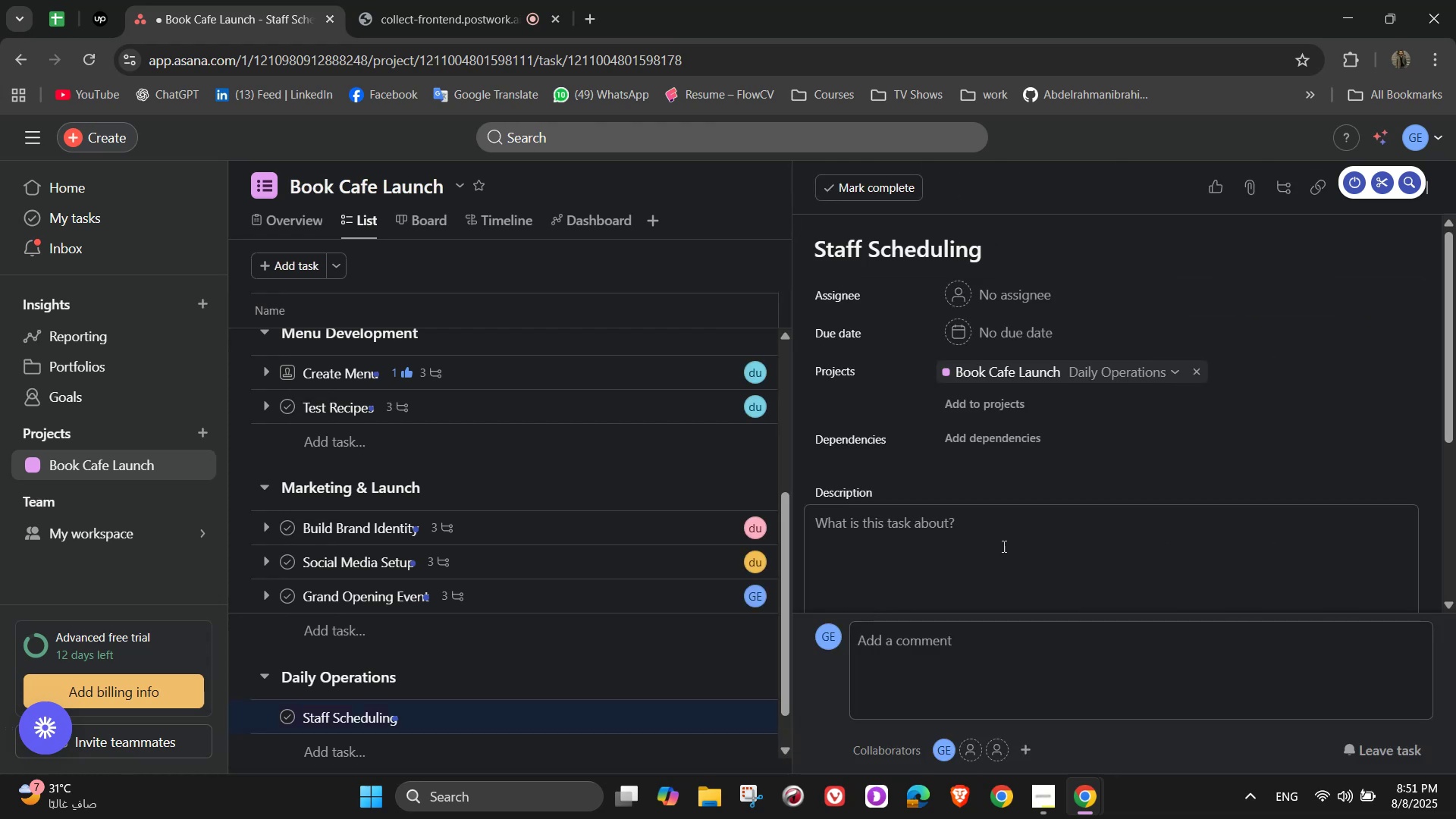 
left_click([1006, 286])
 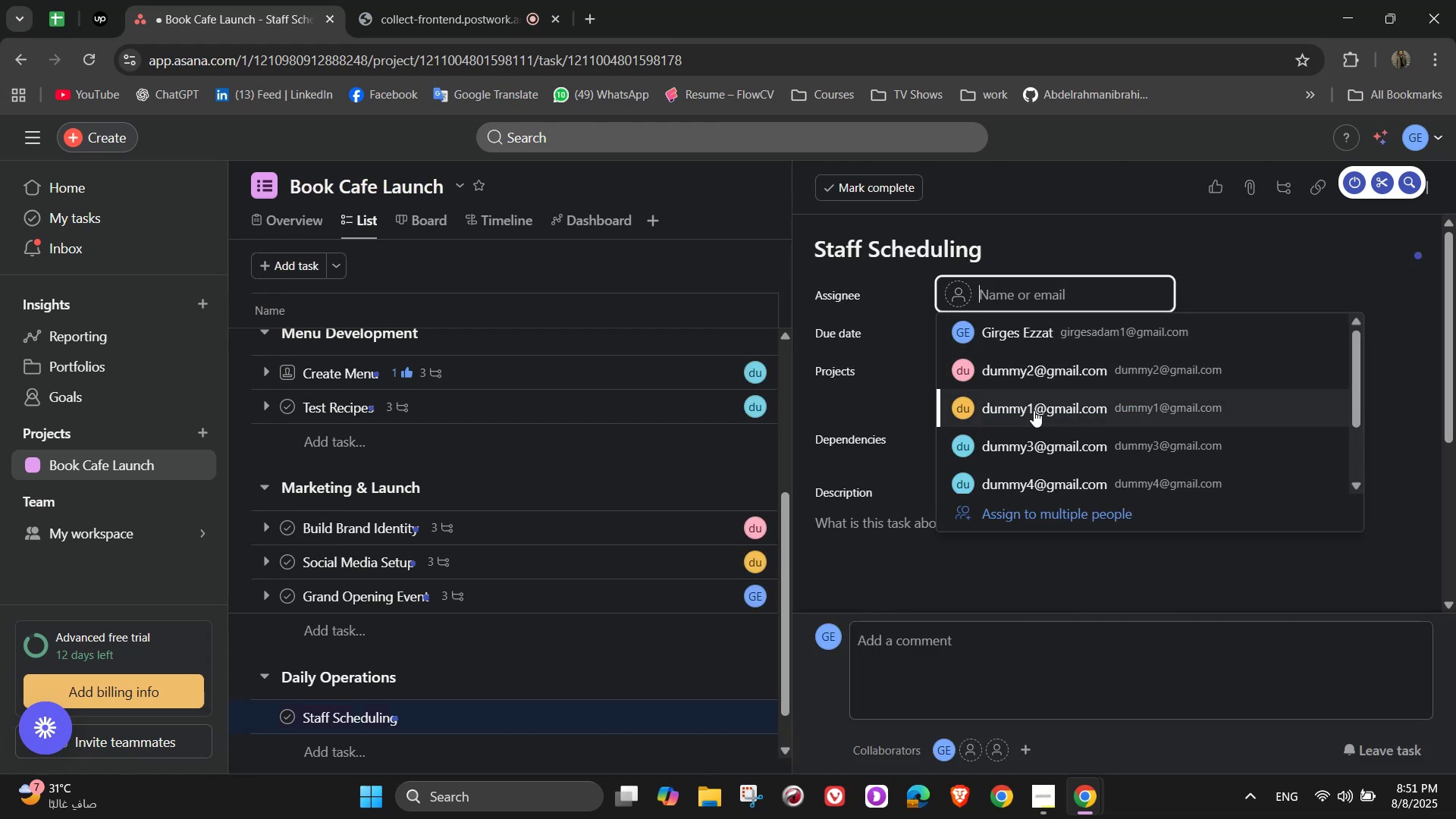 
left_click([1053, 450])
 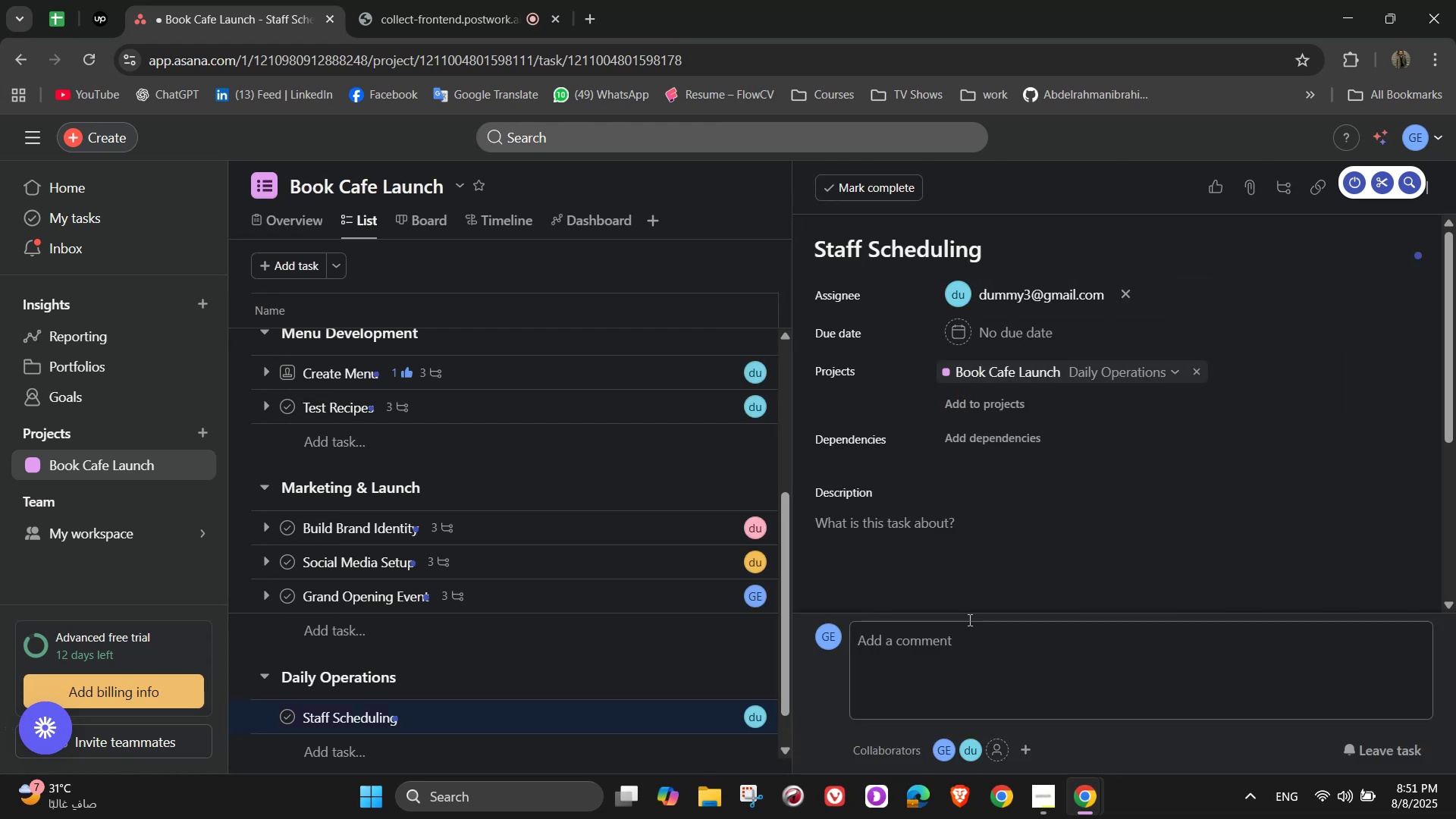 
left_click([940, 558])
 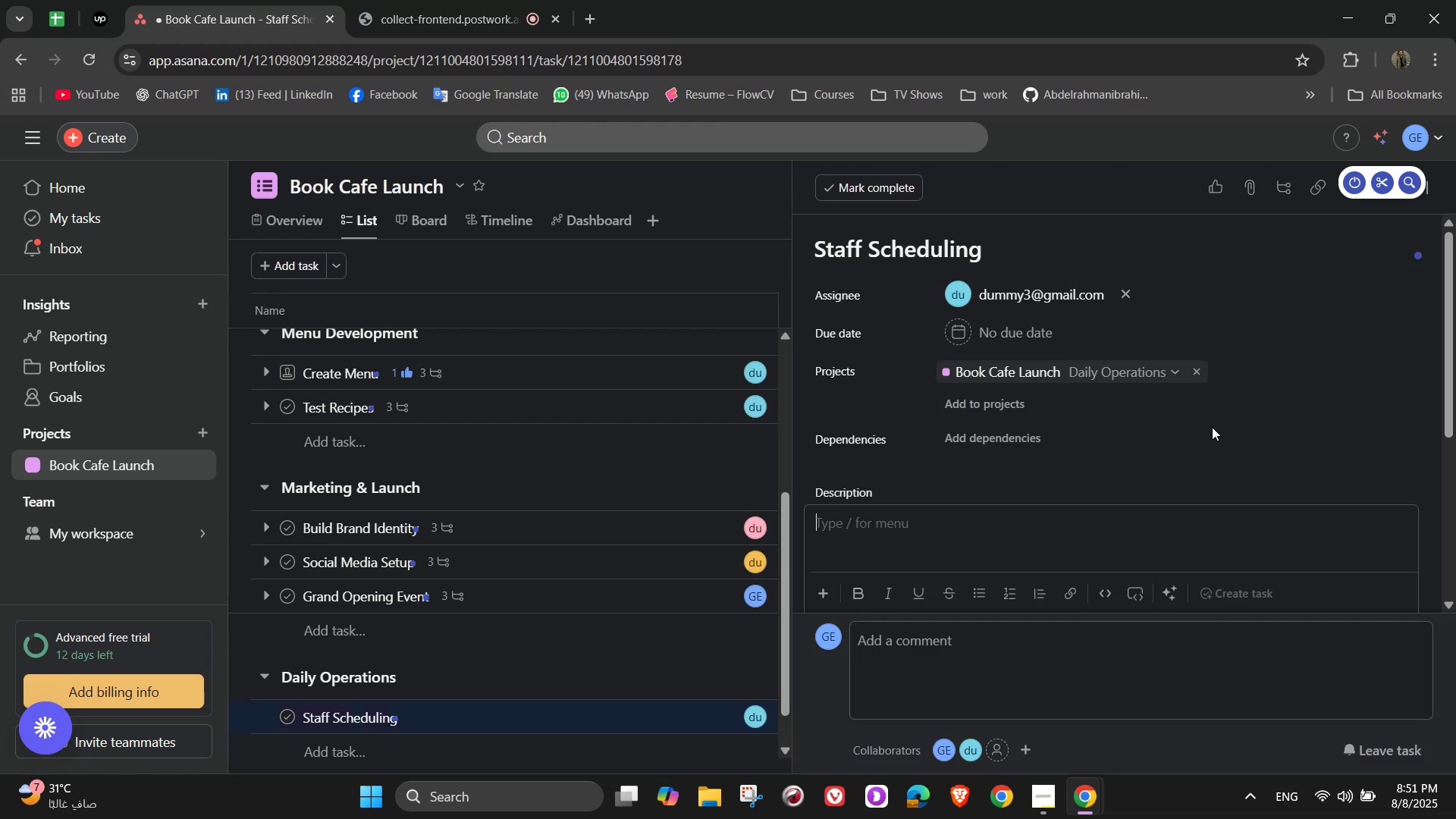 
type(Create week)
 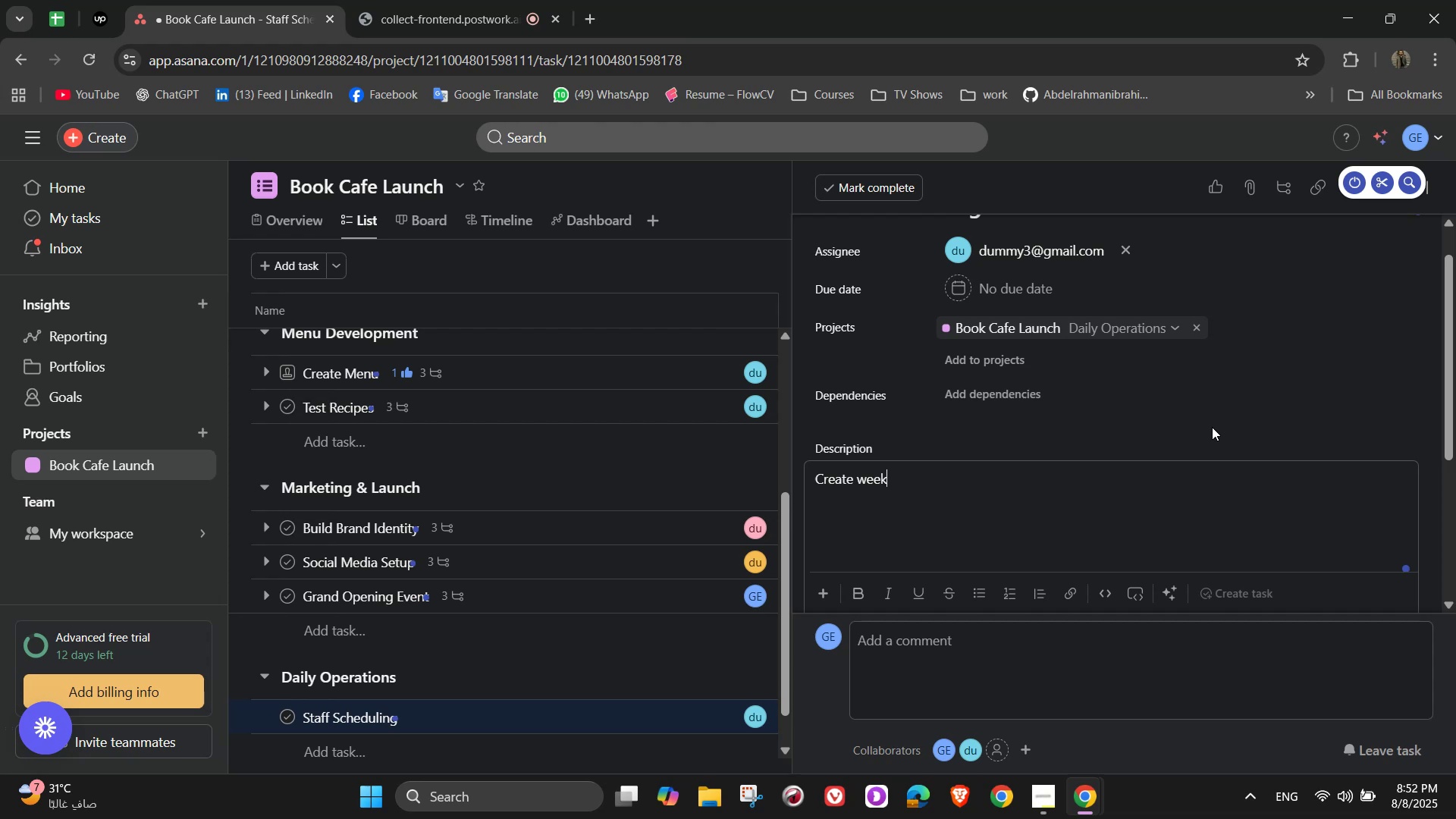 
type(ly staff)
 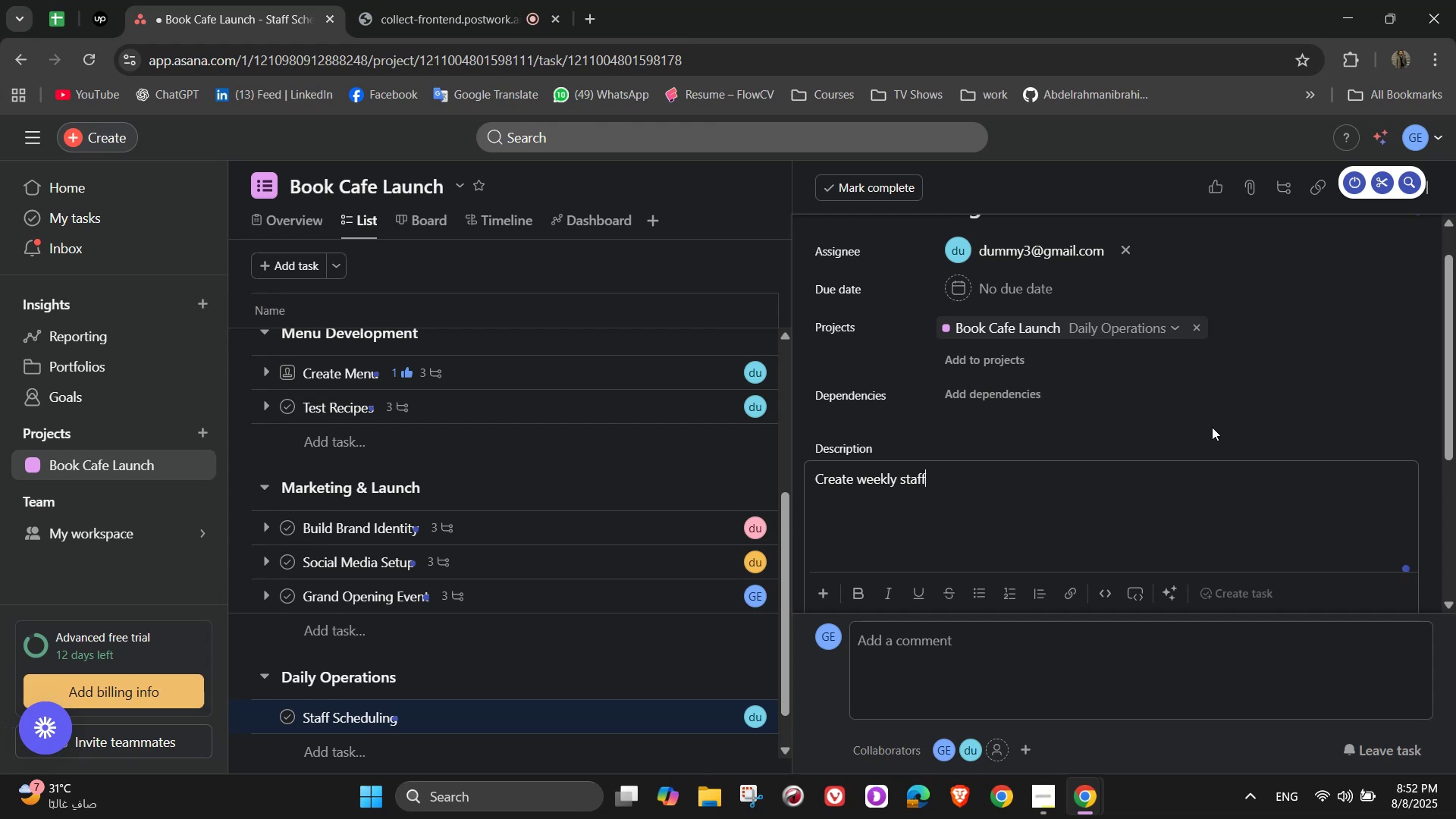 
wait(11.59)
 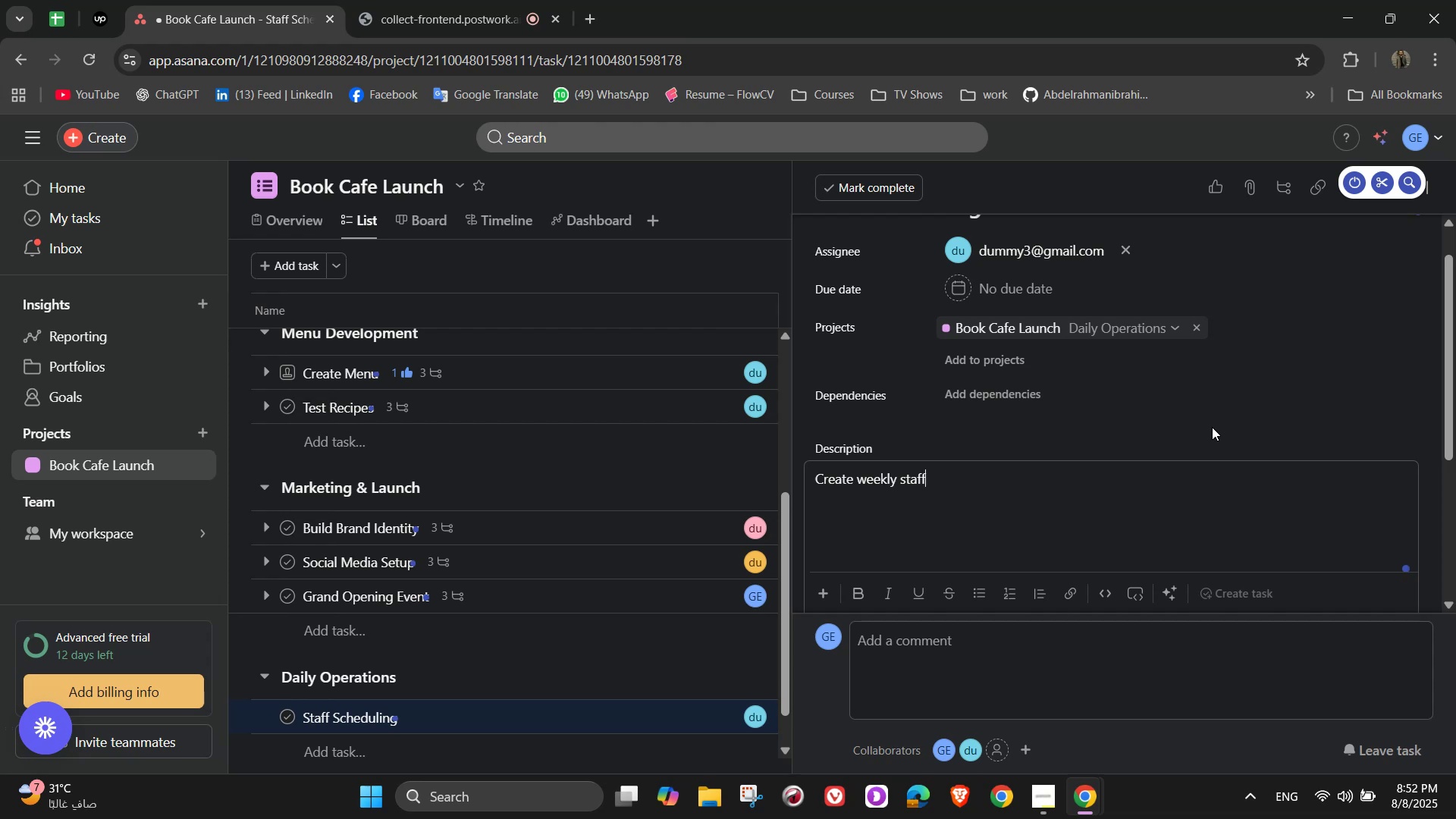 
type( schedules for baristas and kitchen staff)
 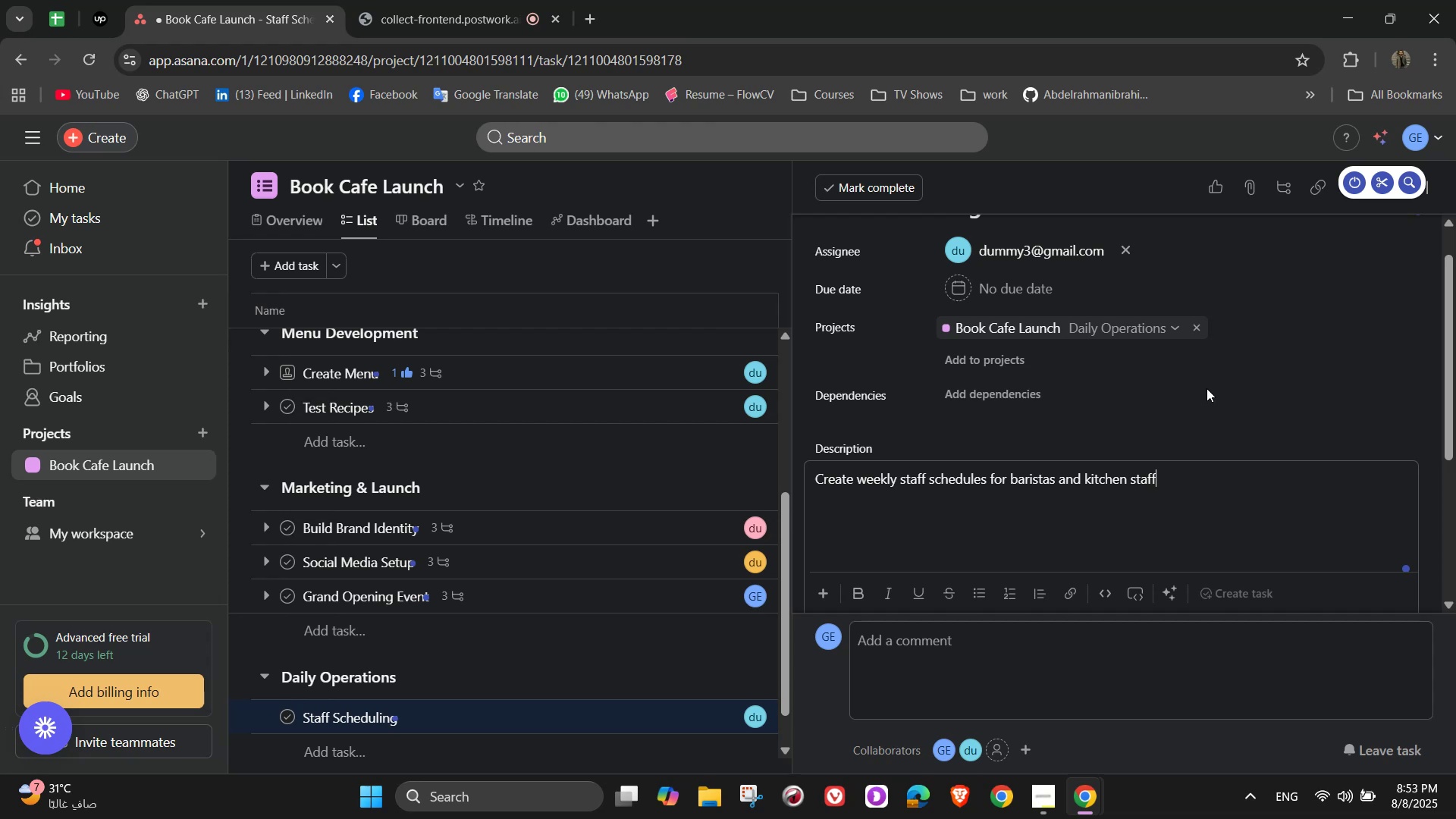 
wait(52.8)
 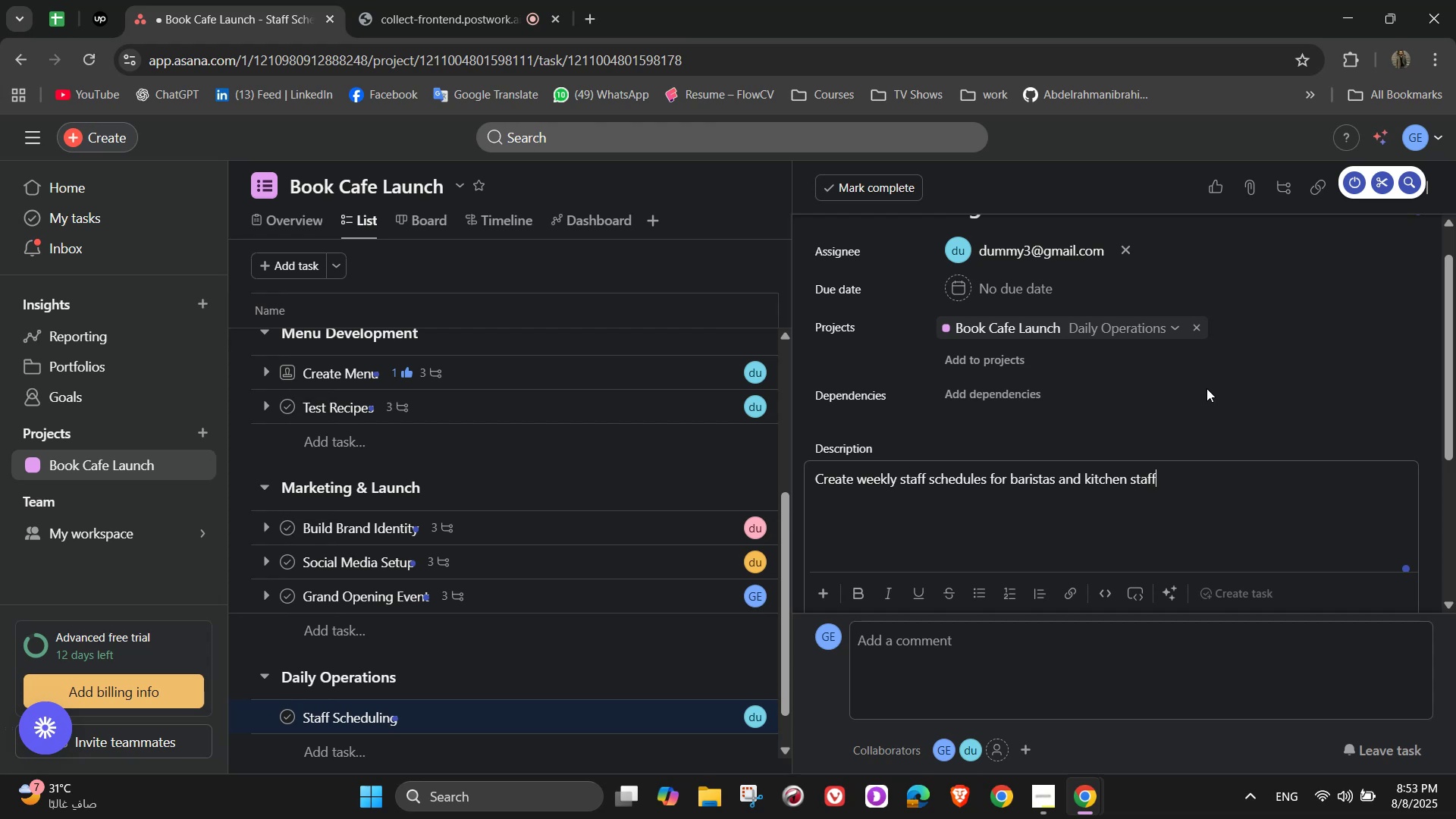 
key(Space)
 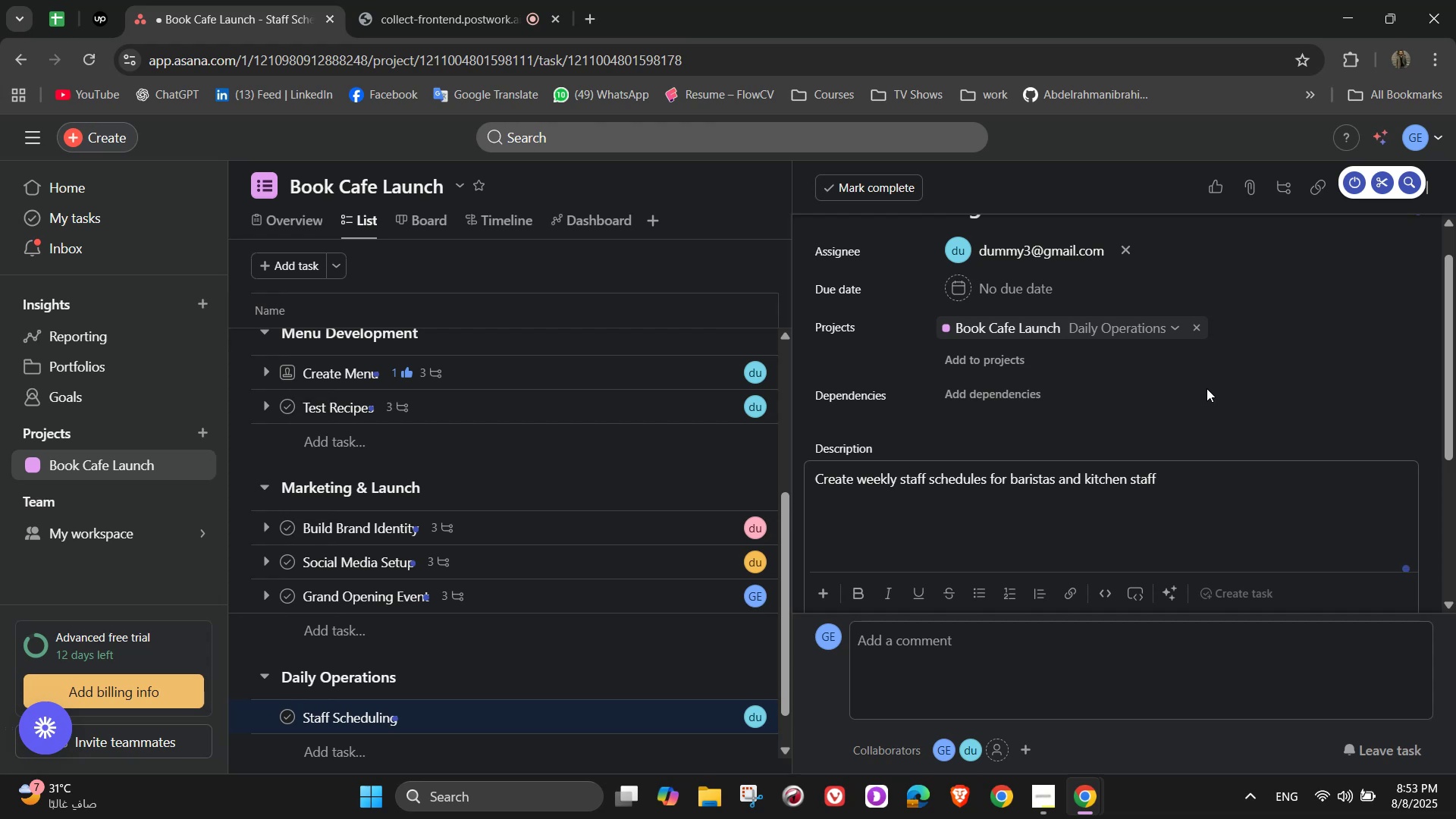 
key(Backspace)
 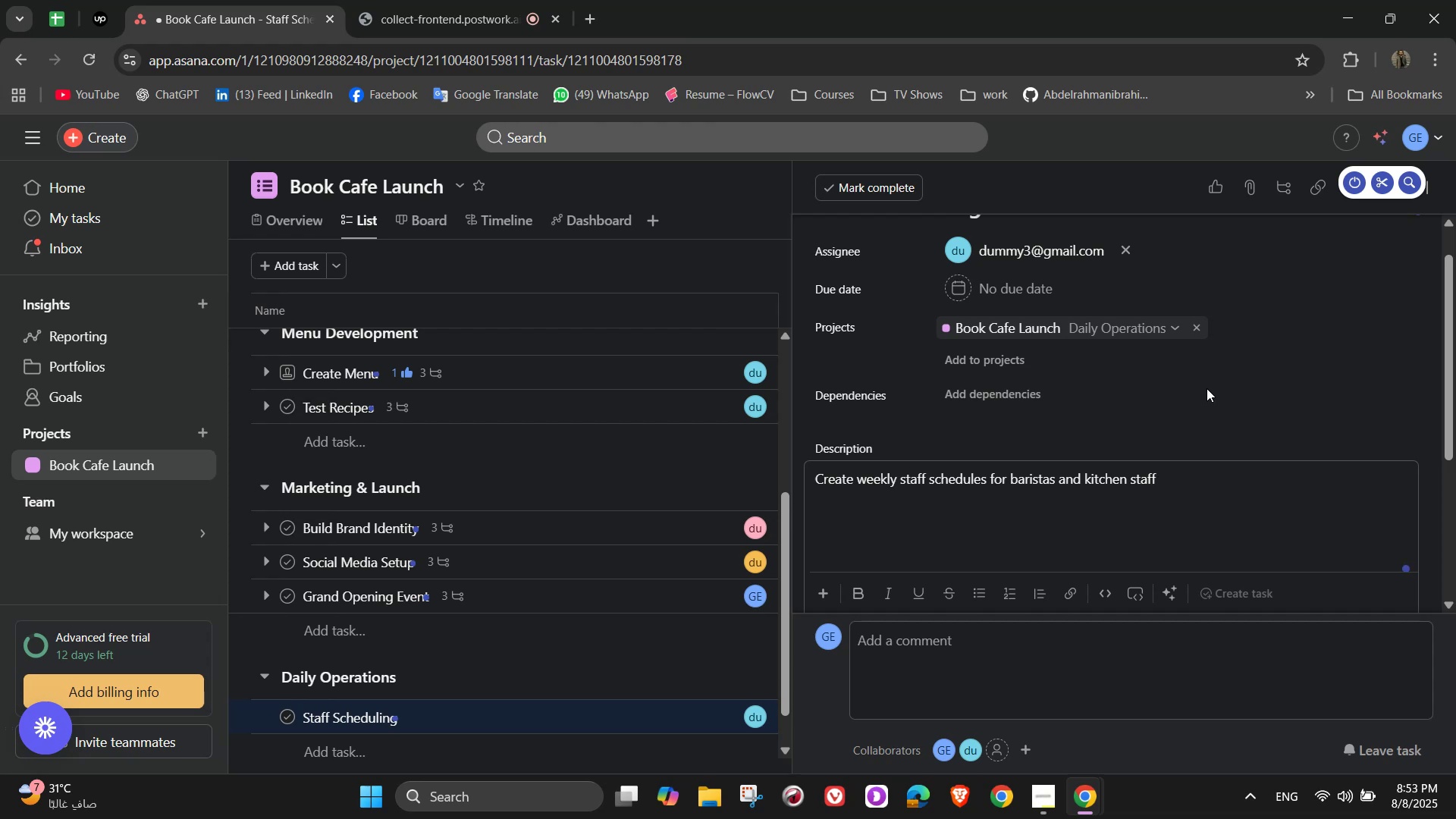 
scroll: coordinate [1072, 391], scroll_direction: down, amount: 2.0
 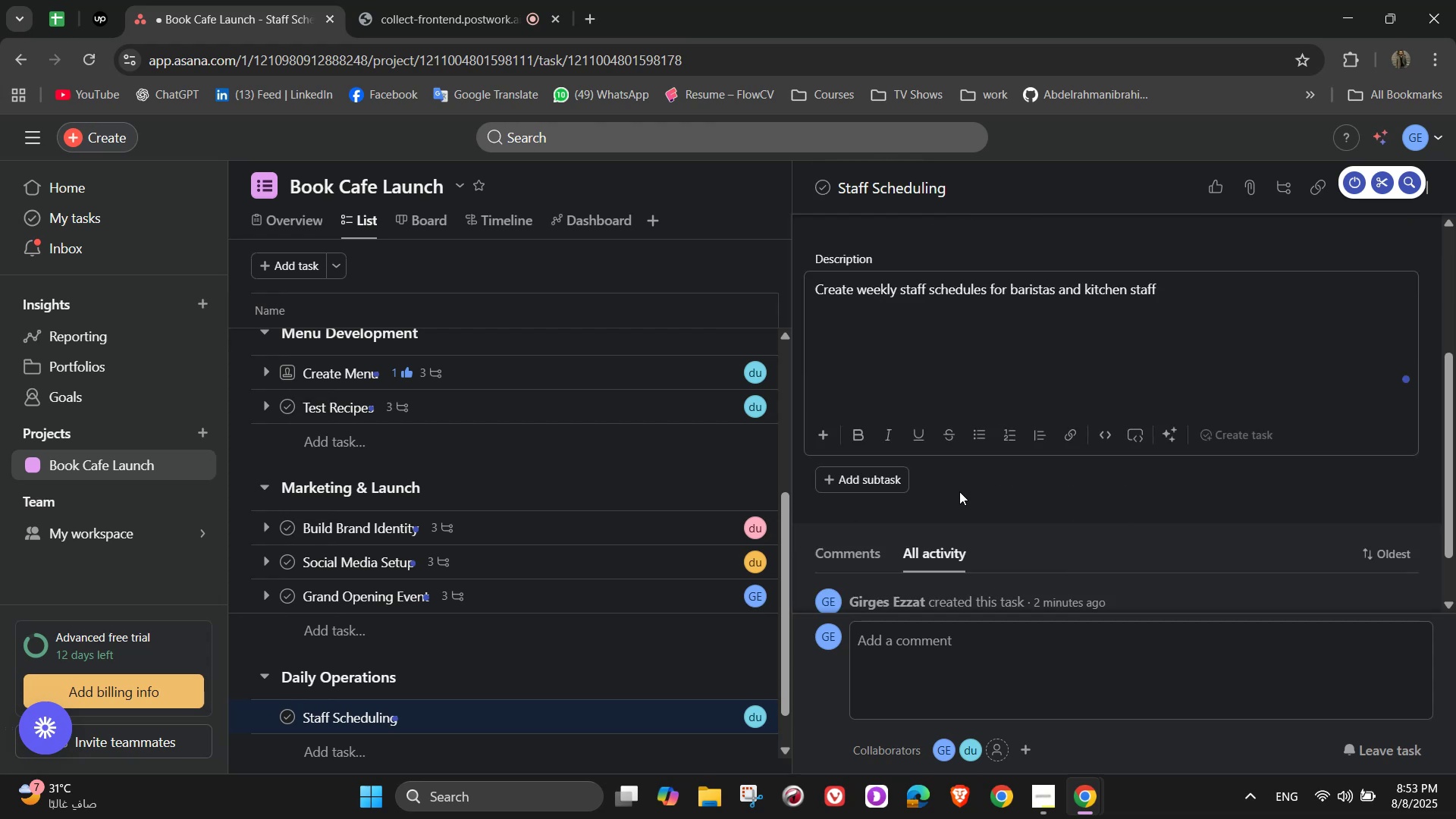 
left_click([956, 499])
 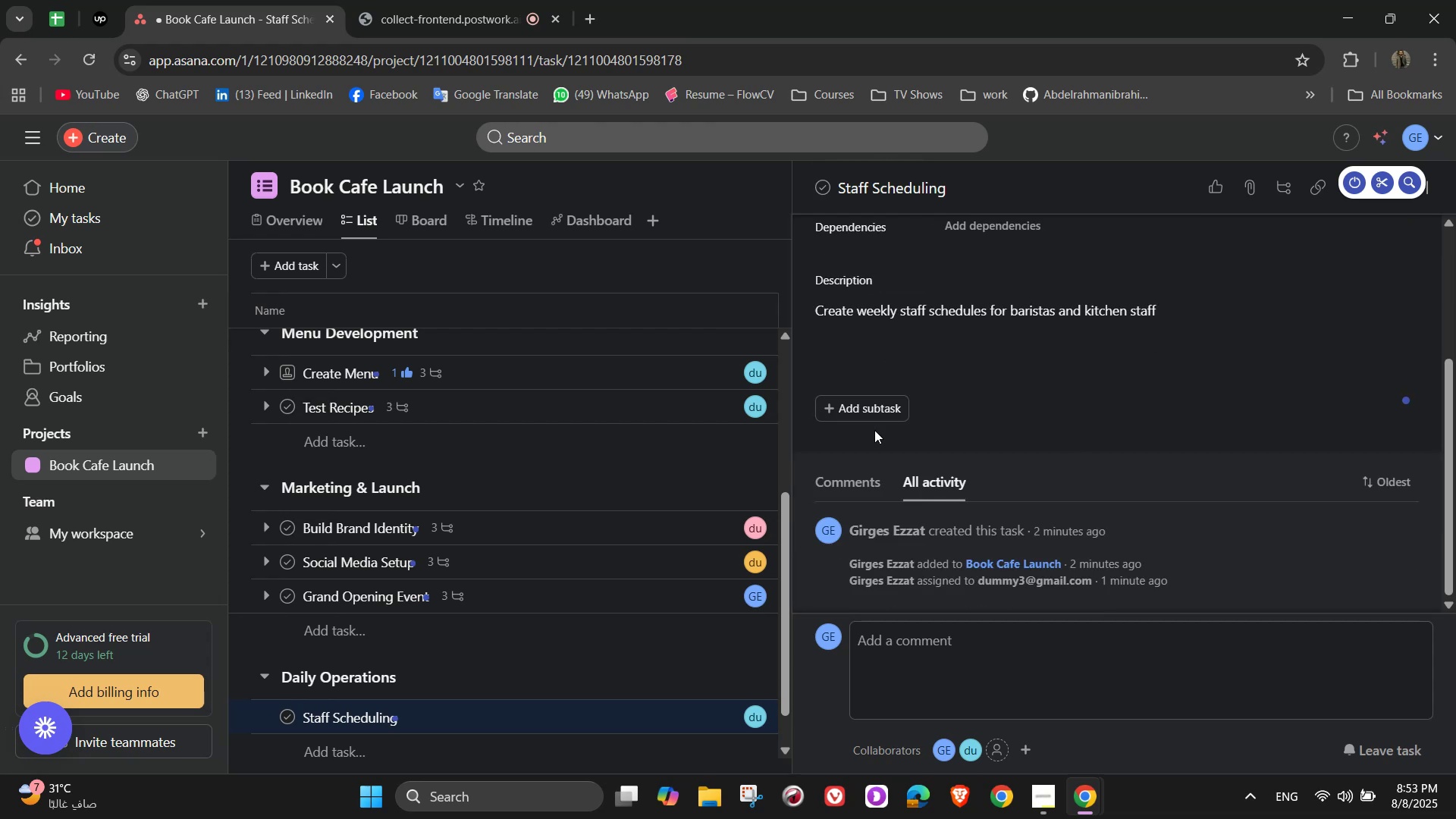 
left_click([868, 419])
 